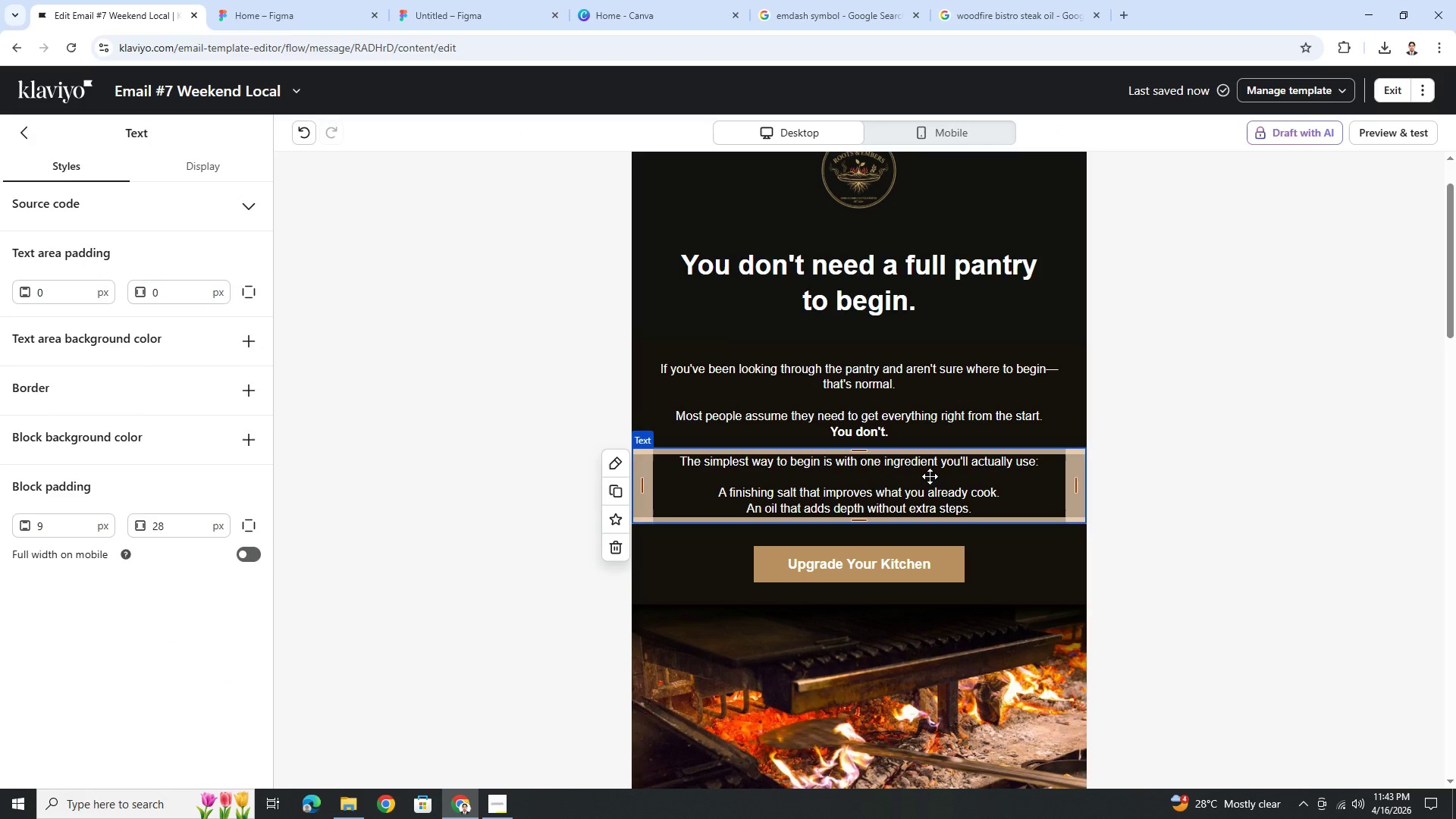 
key(Control+ControlLeft)
 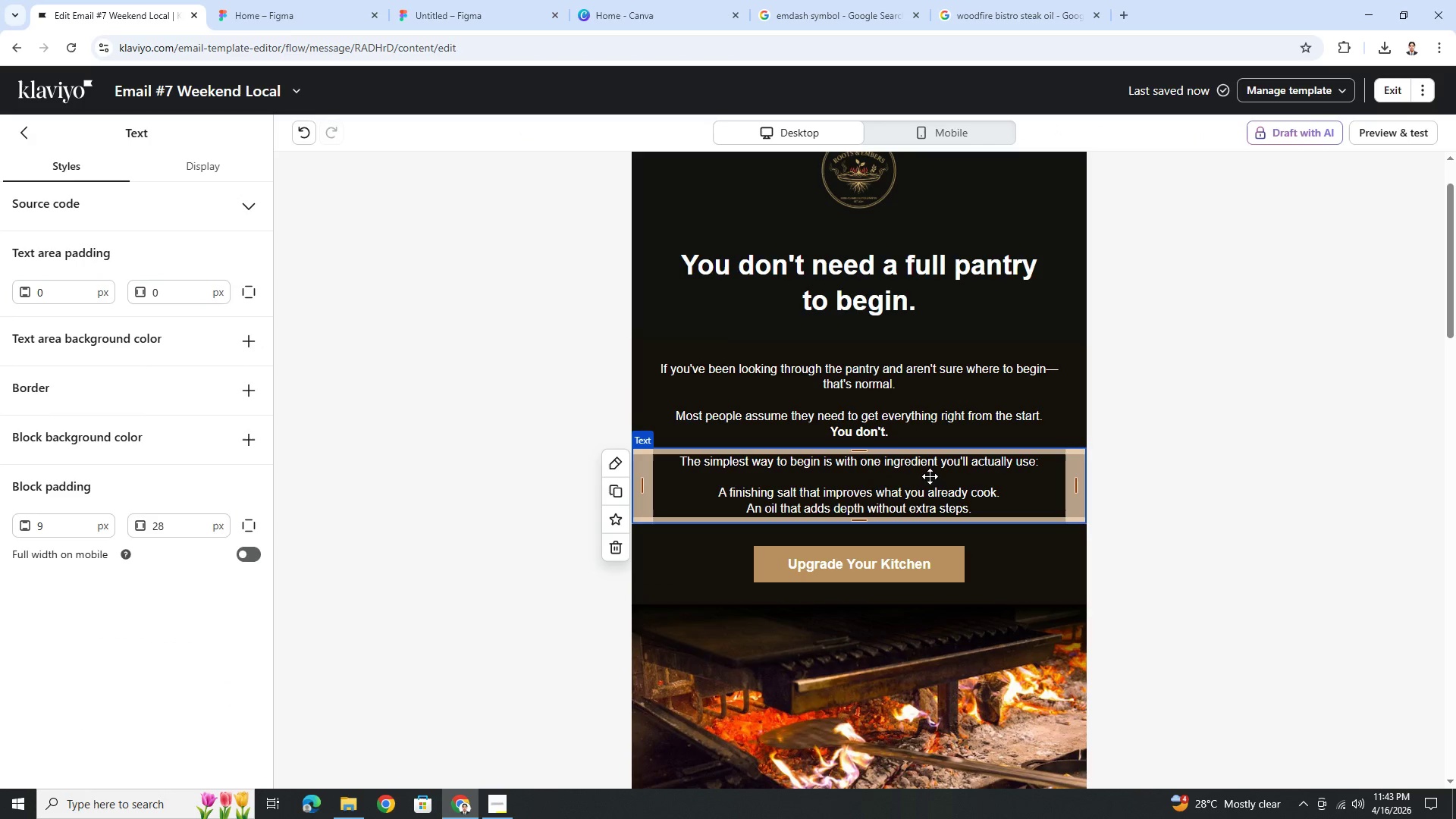 
key(Control+ControlLeft)
 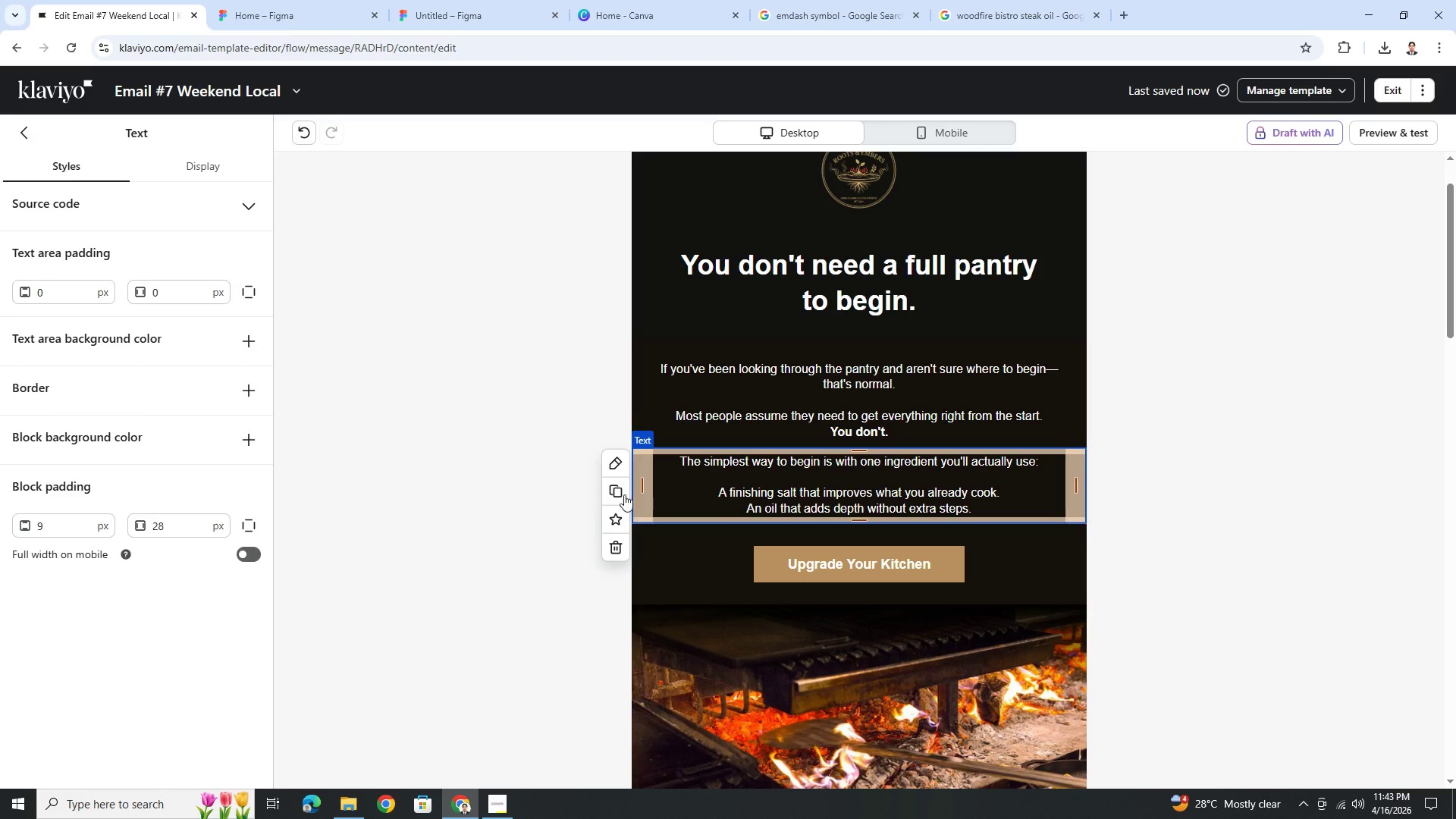 
left_click([618, 497])
 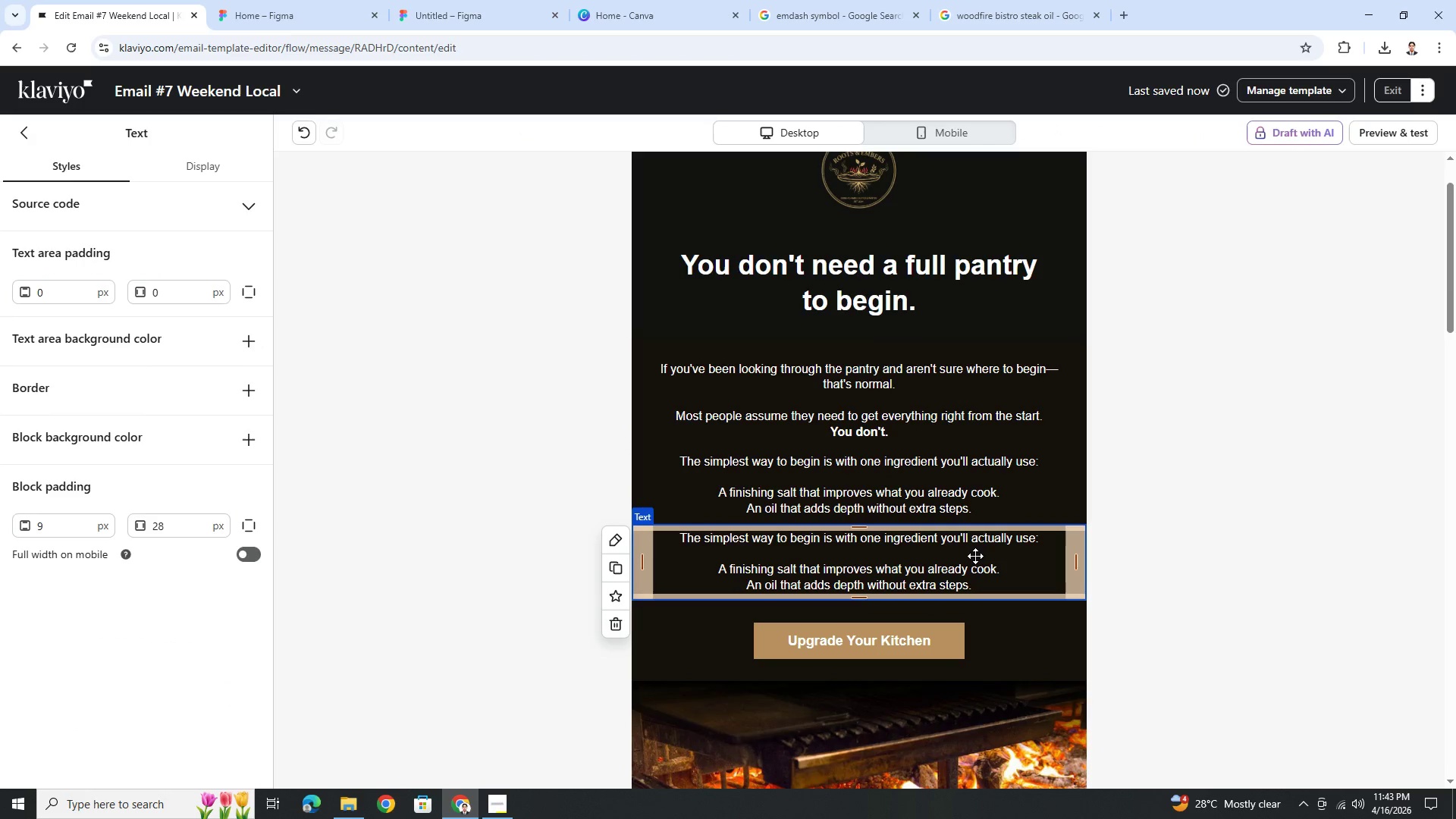 
double_click([975, 556])
 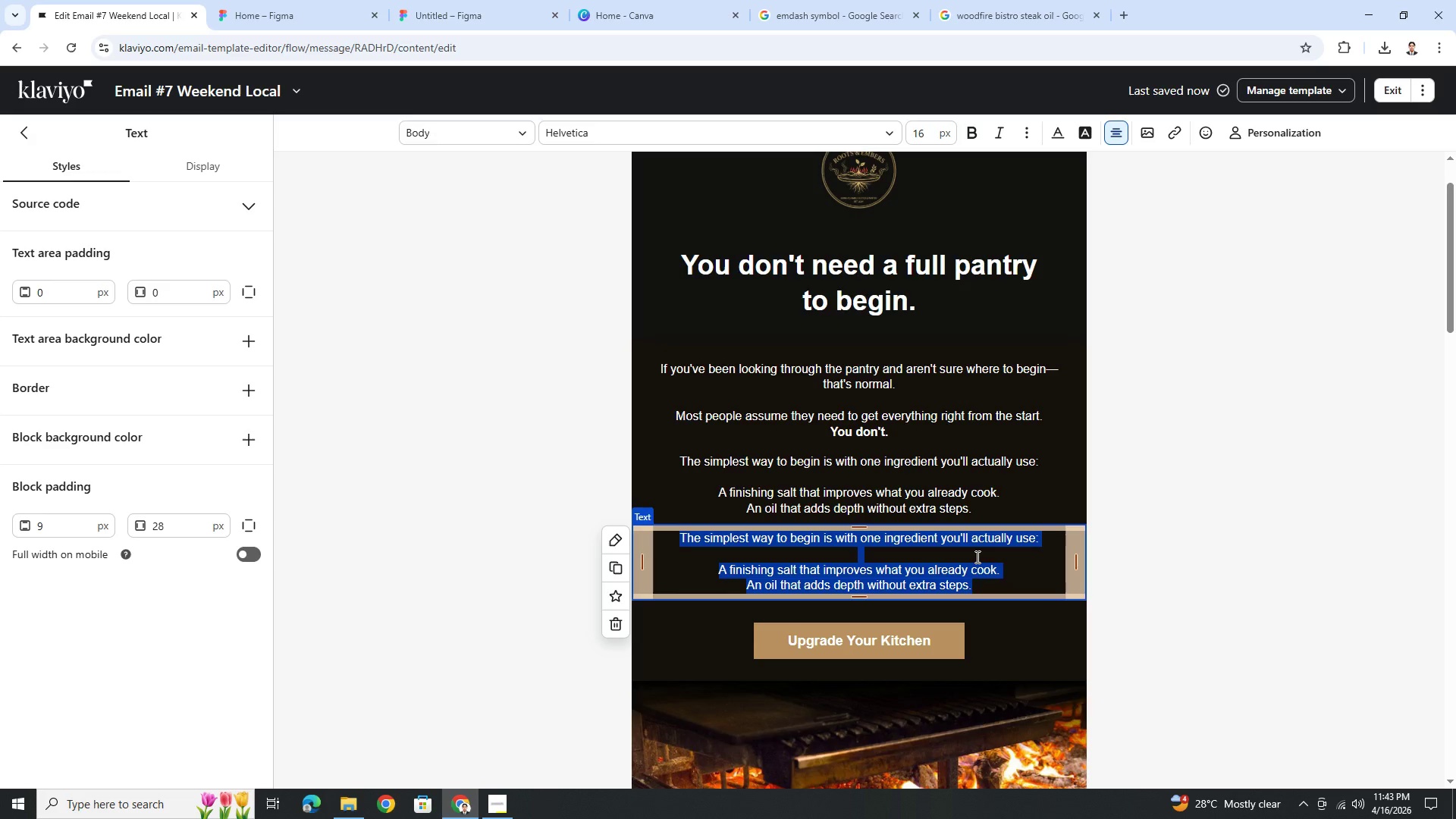 
wait(5.33)
 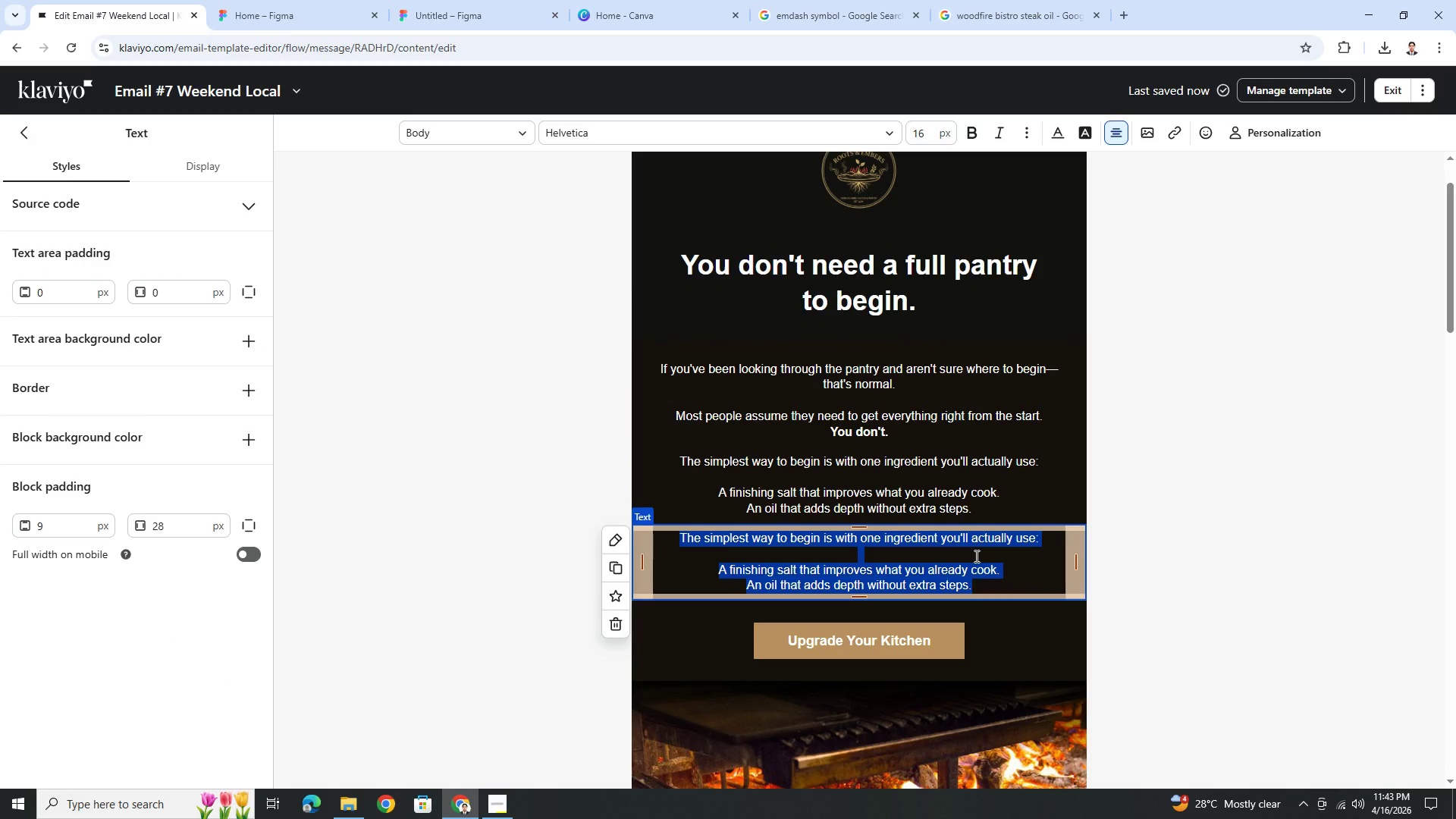 
type(That's enough to make a noticeable difference )
 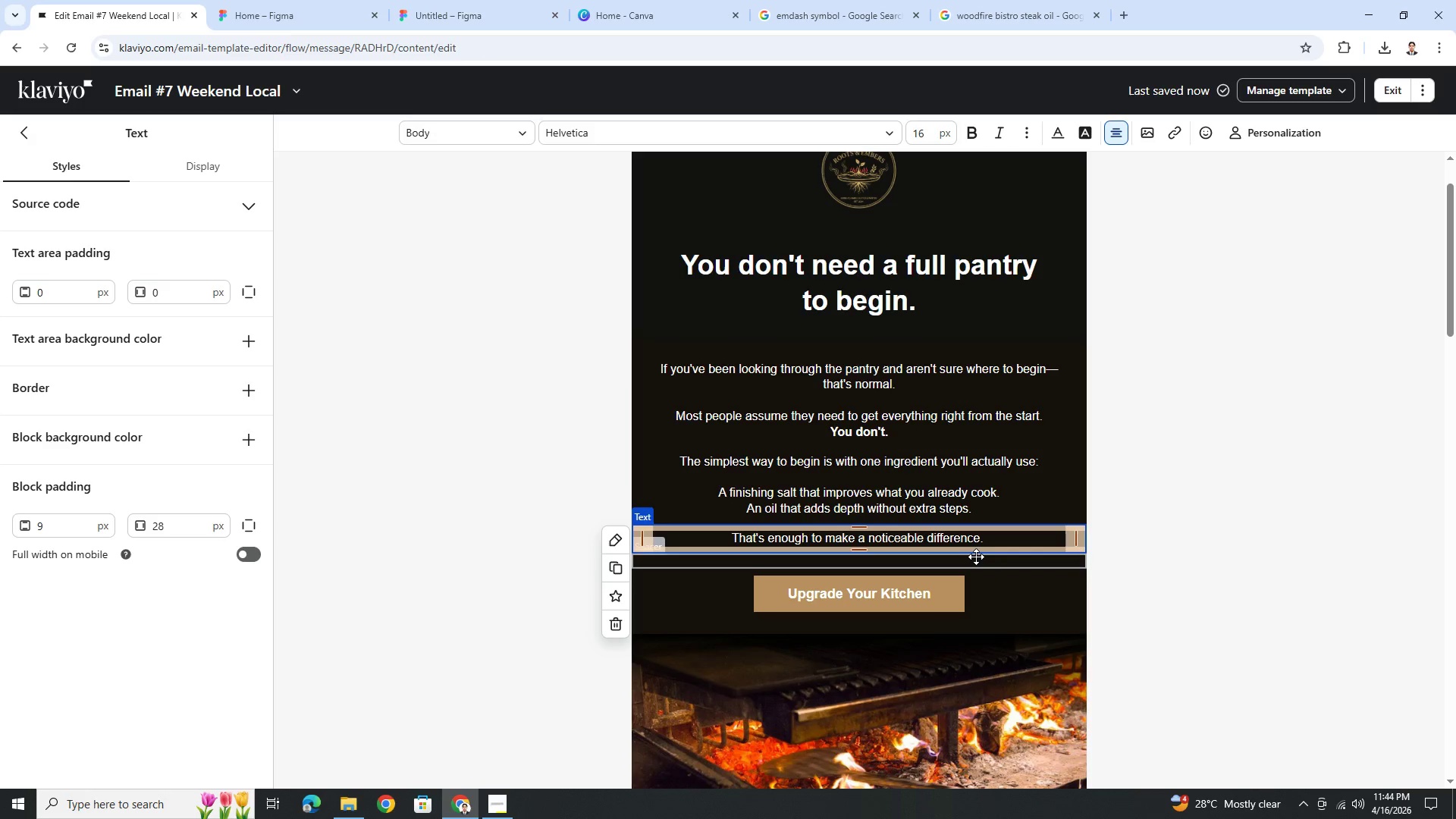 
hold_key(key=Period, duration=0.36)
 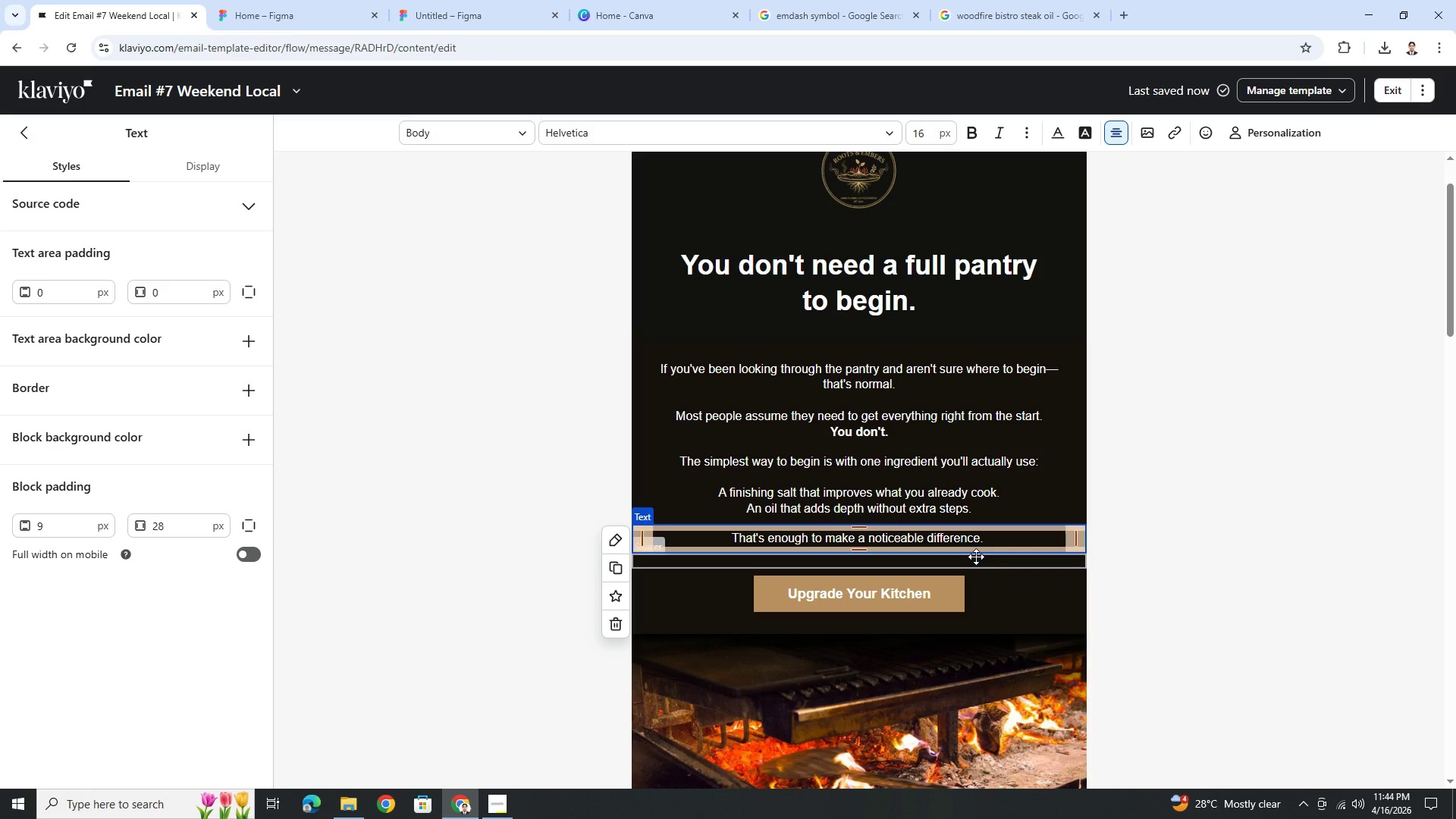 
type(Once you start there, )
 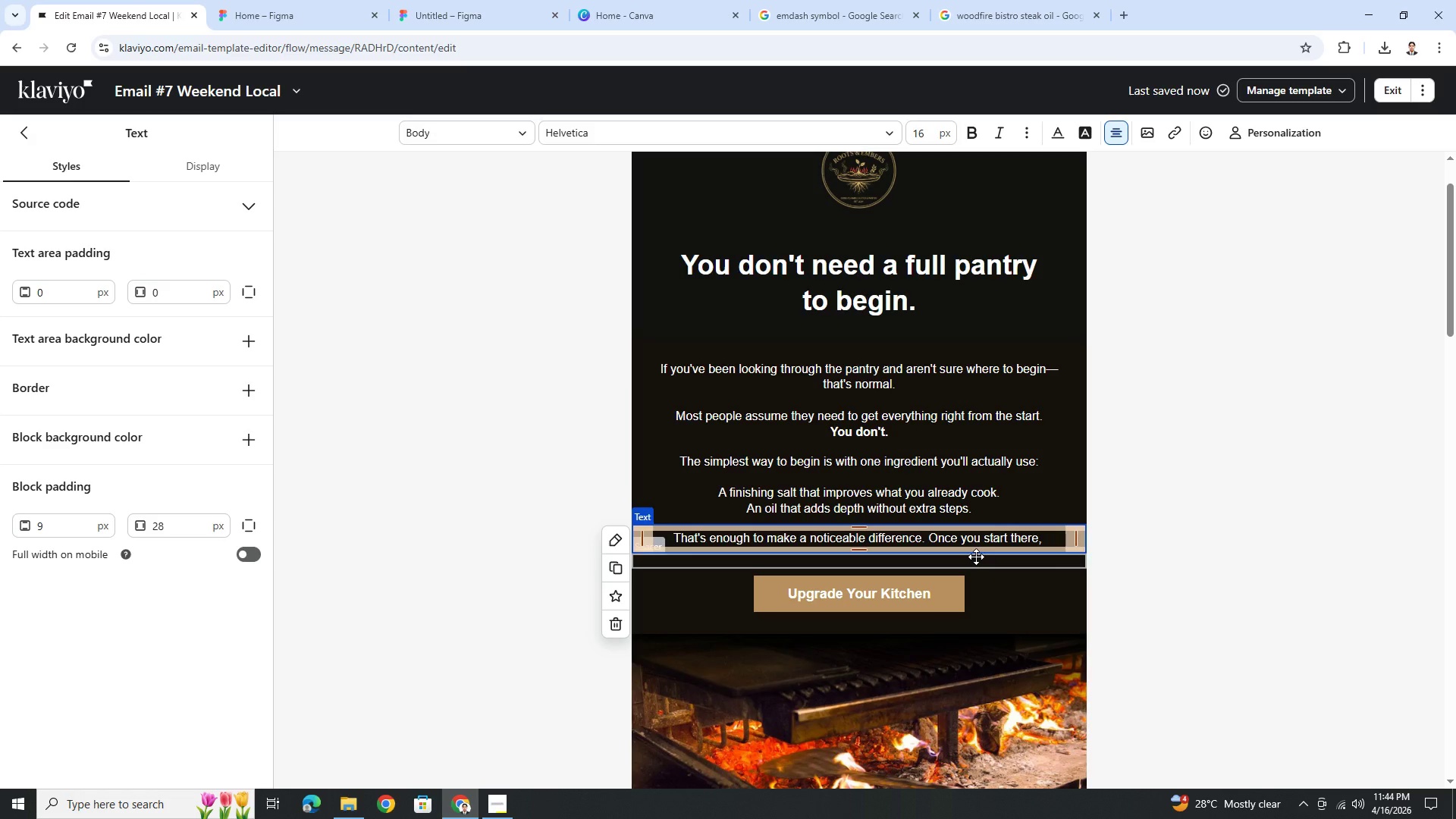 
type(everything else becomes easier to understand.)
 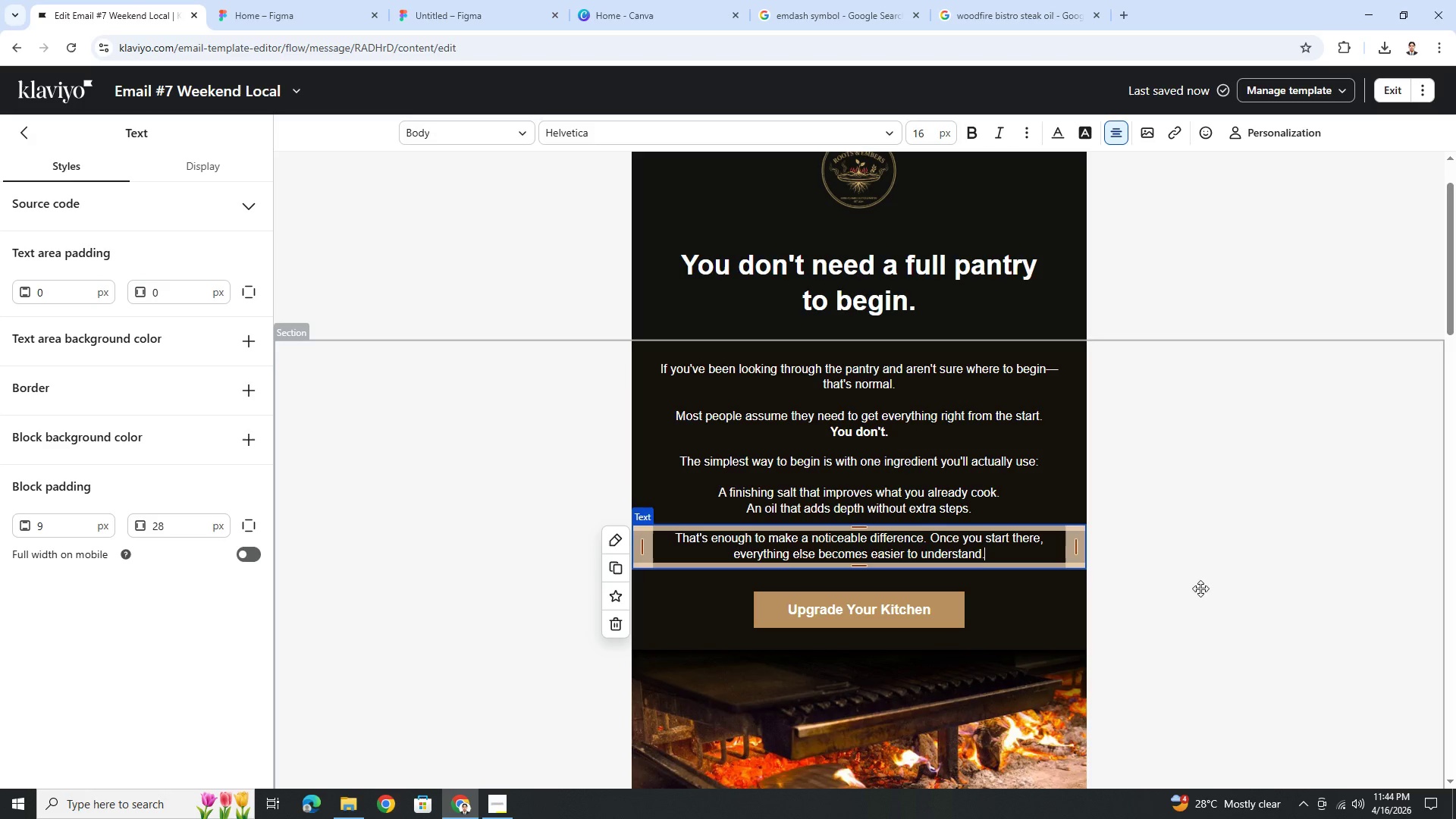 
left_click([1207, 588])
 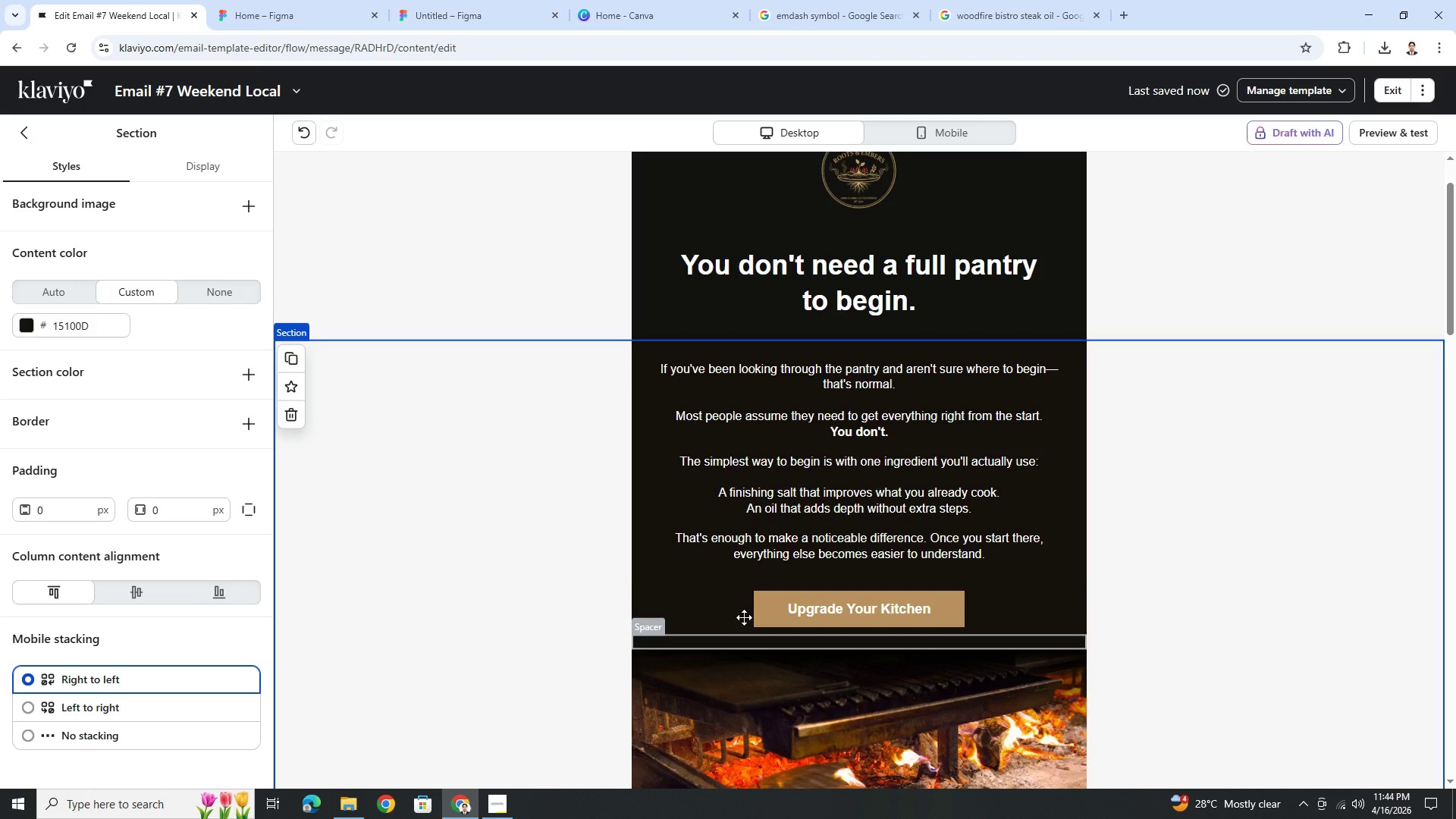 
wait(5.69)
 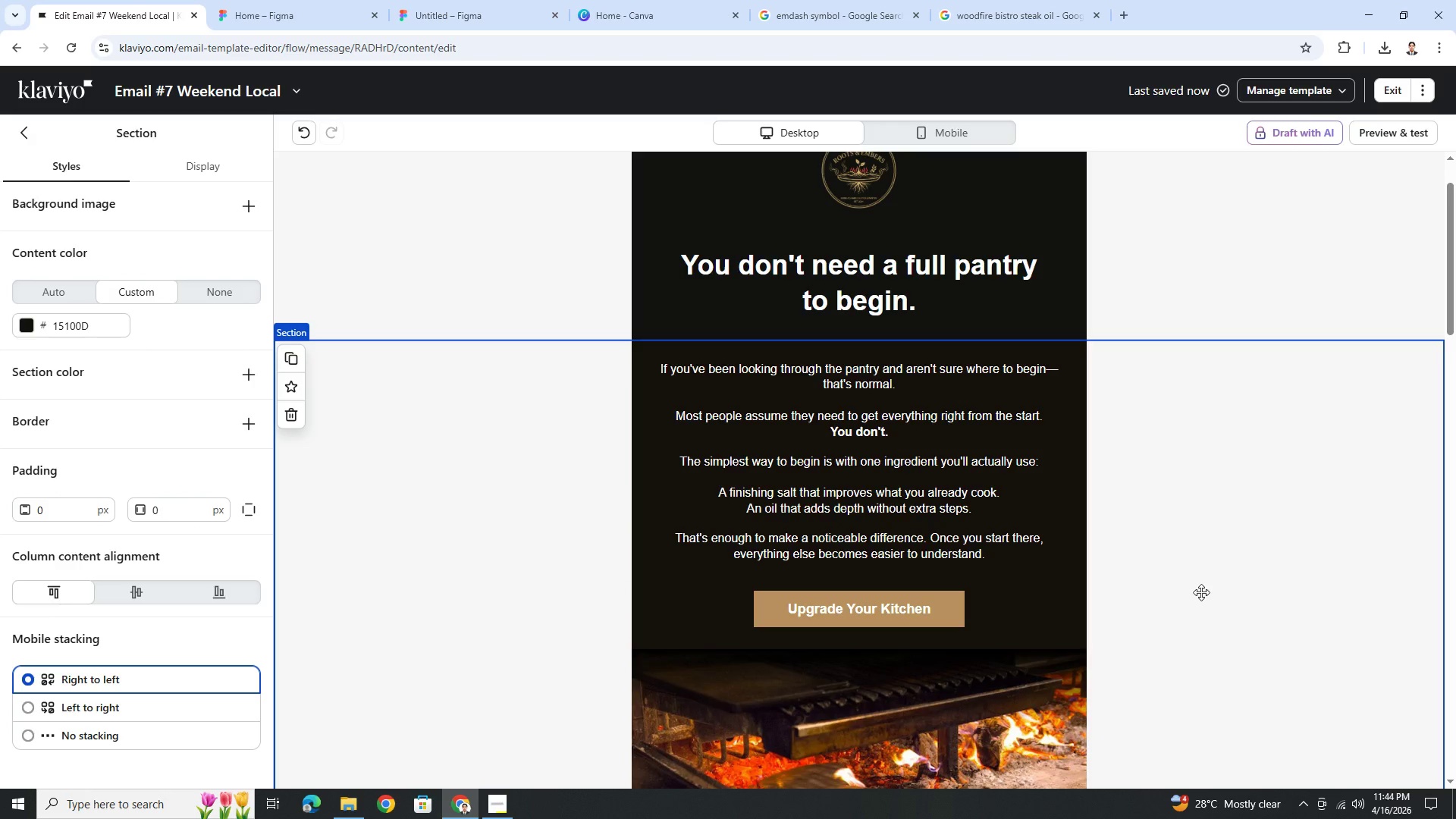 
left_click([30, 137])
 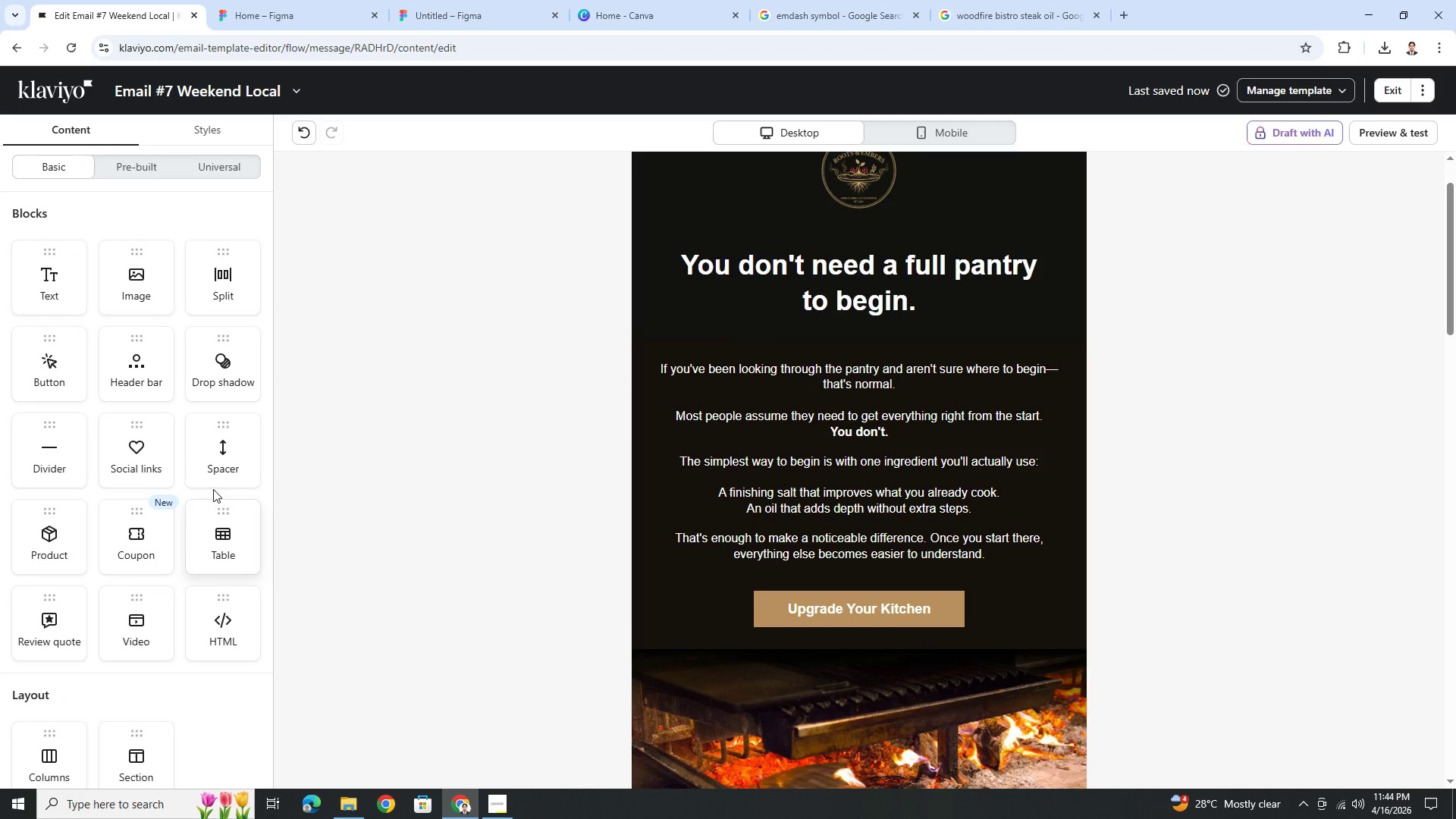 
left_click_drag(start_coordinate=[217, 467], to_coordinate=[939, 569])
 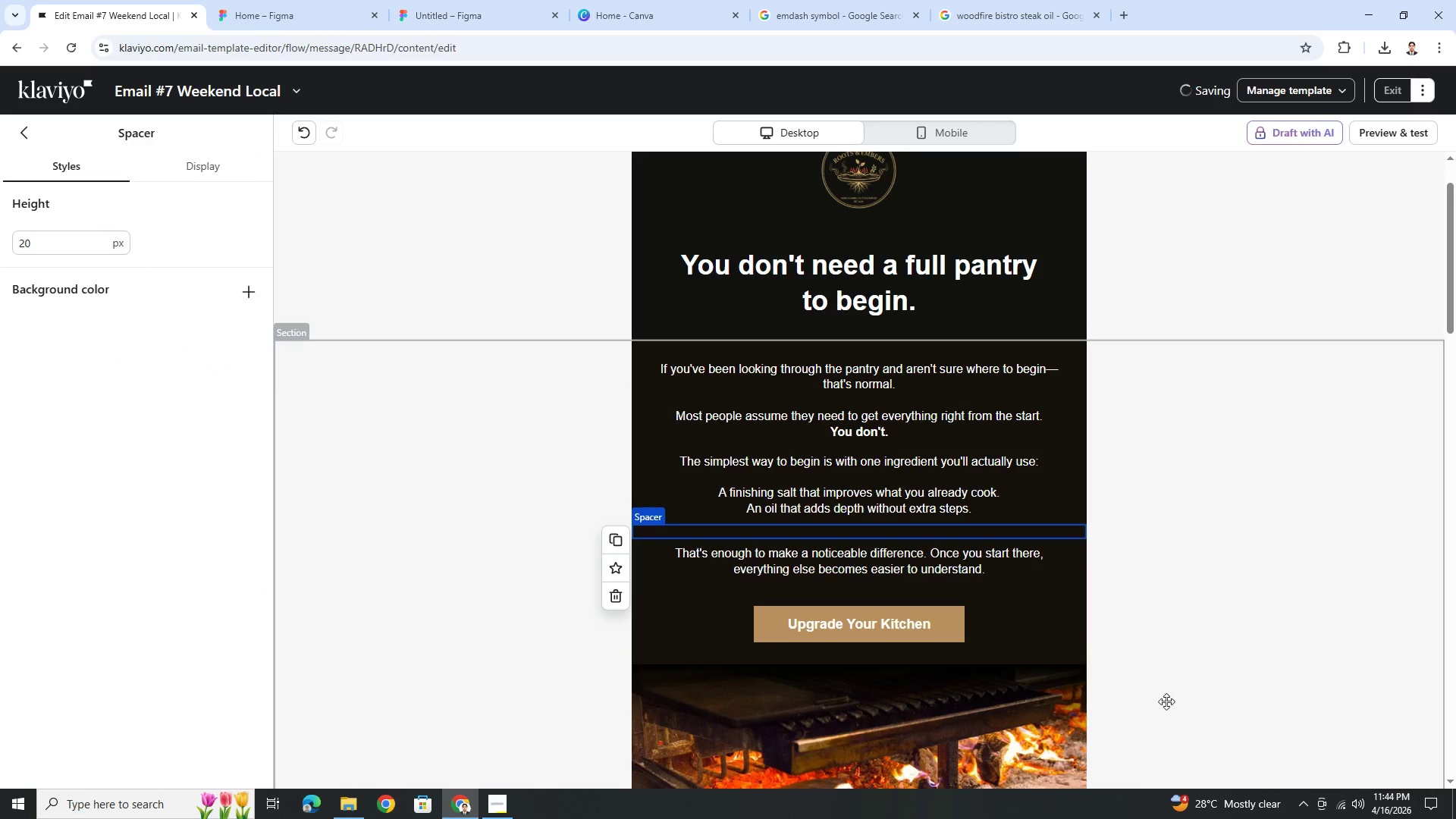 
left_click([1188, 714])
 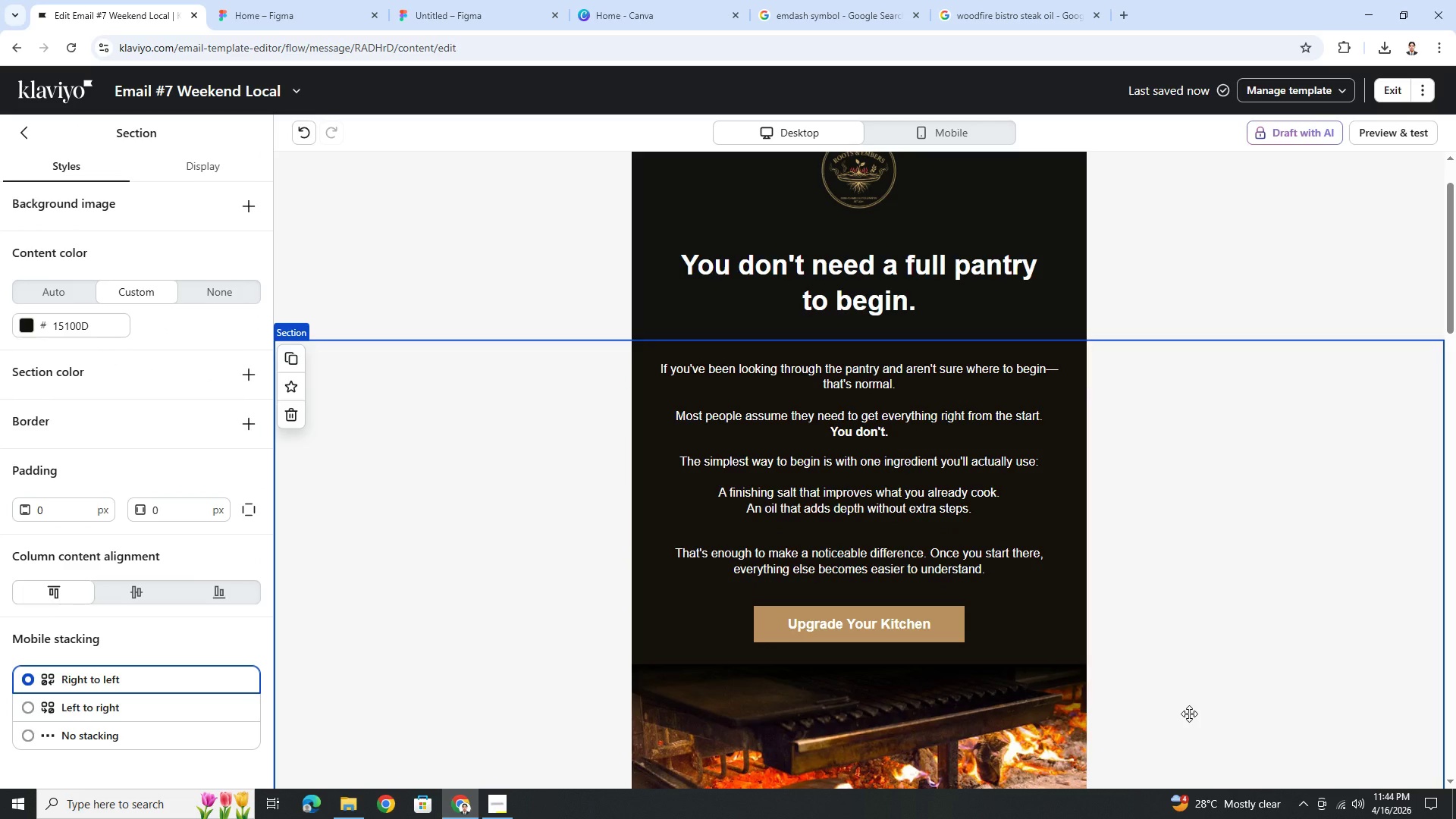 
scroll: coordinate [1189, 714], scroll_direction: up, amount: 2.0
 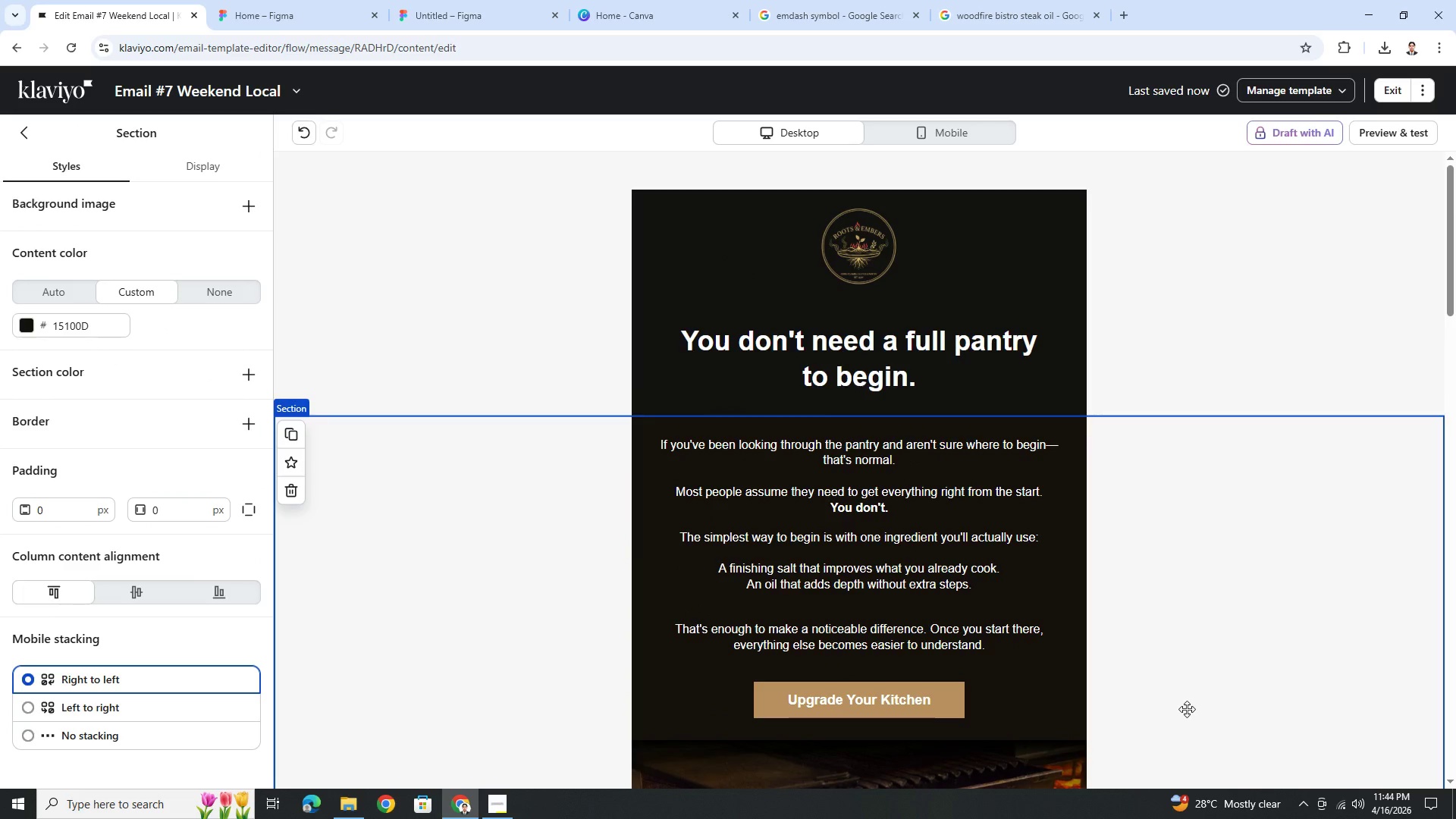 
hold_key(key=ControlLeft, duration=0.52)
scroll: coordinate [1187, 709], scroll_direction: down, amount: 4.0
 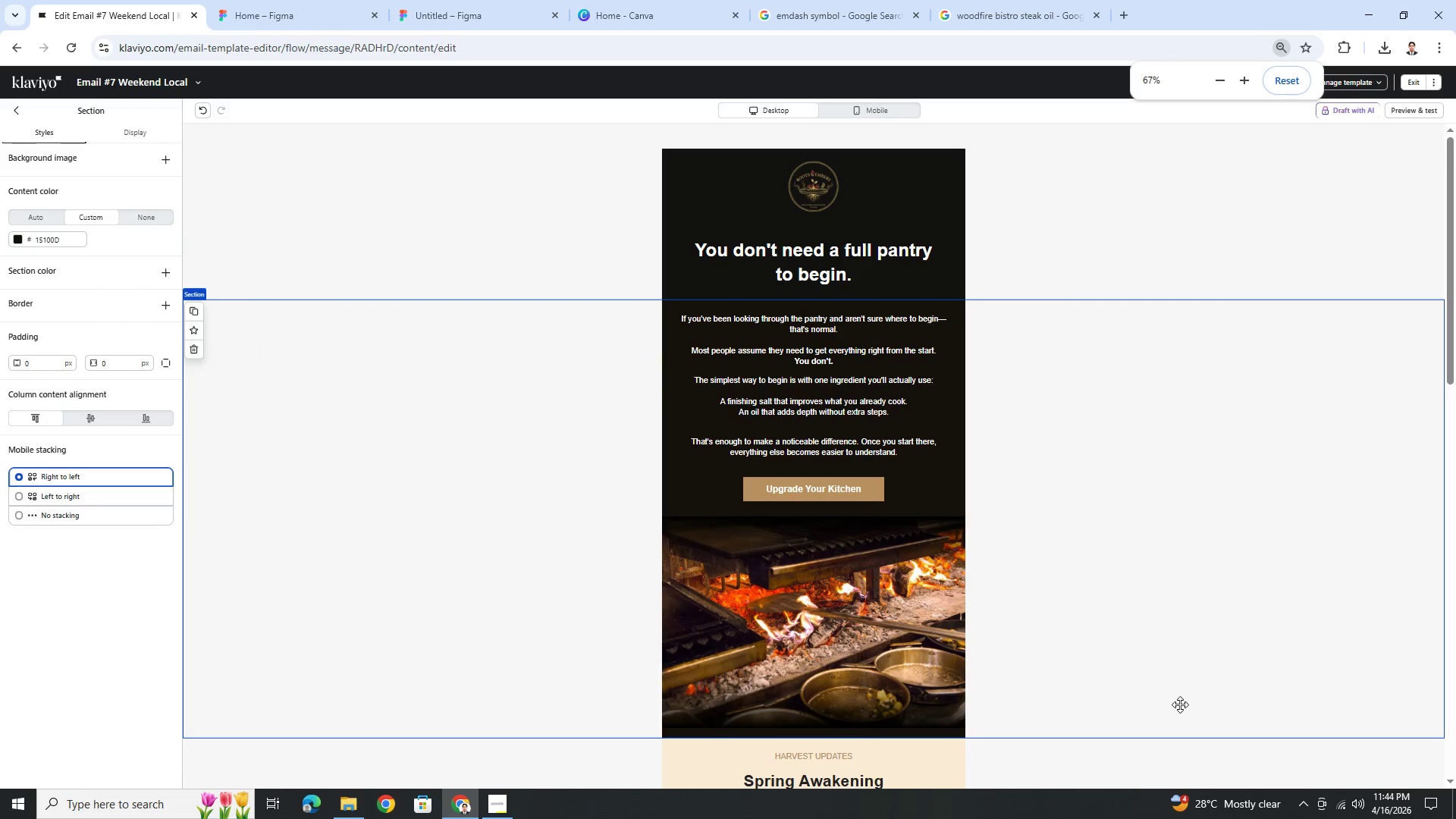 
hold_key(key=ControlLeft, duration=1.5)
scroll: coordinate [1109, 674], scroll_direction: down, amount: 3.0
 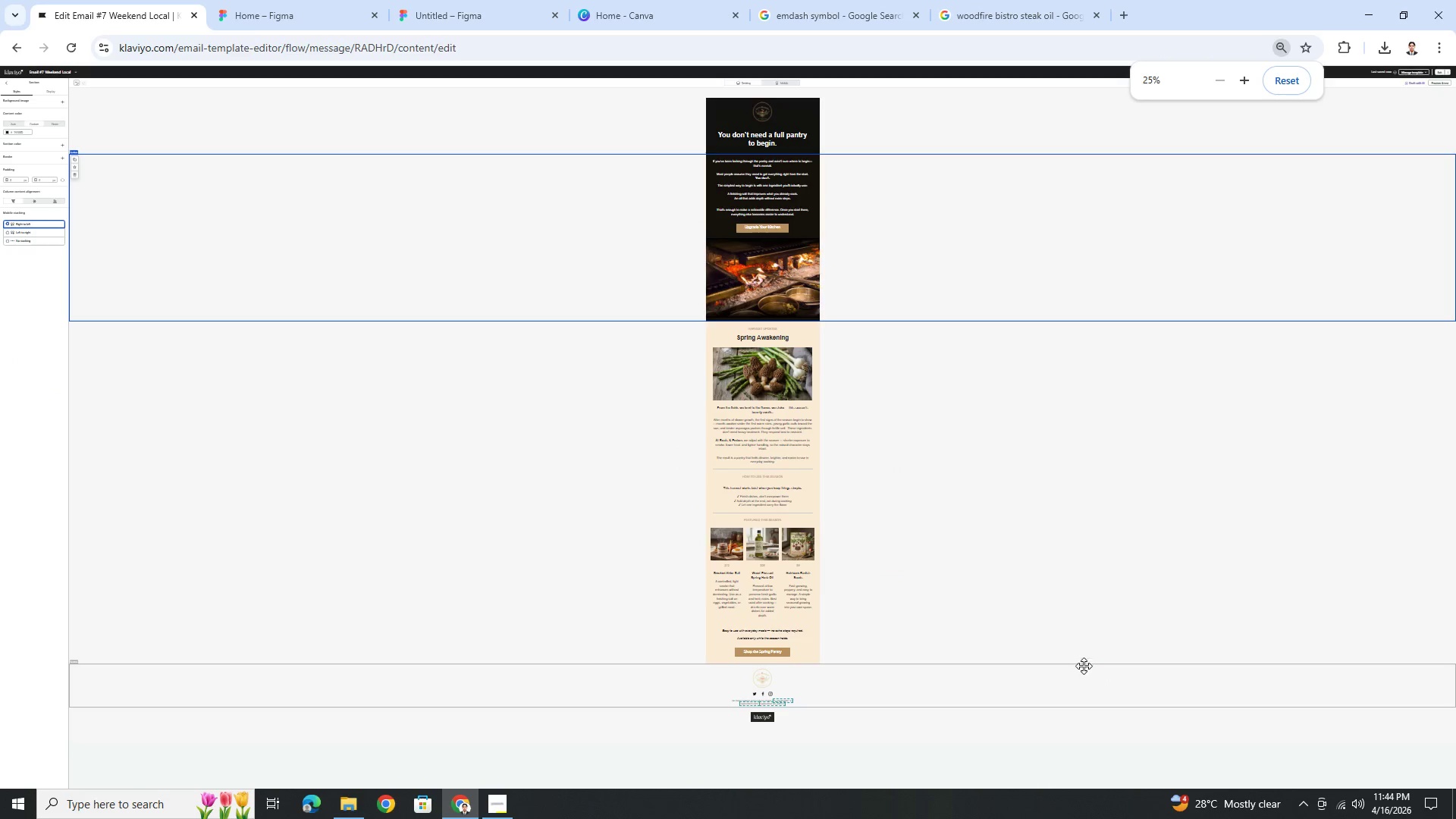 
hold_key(key=ControlLeft, duration=0.55)
 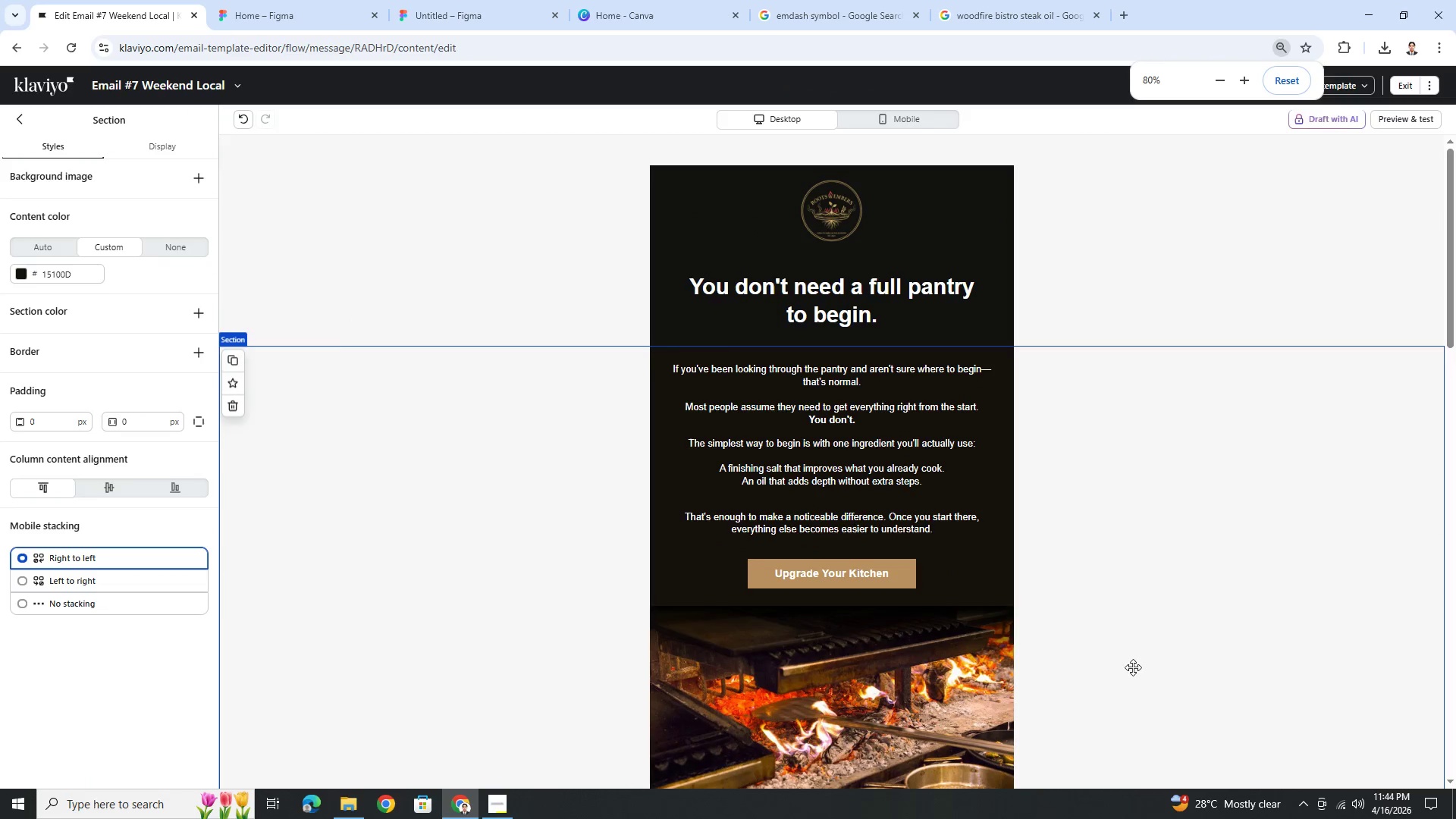 
scroll: coordinate [1116, 656], scroll_direction: up, amount: 5.0
 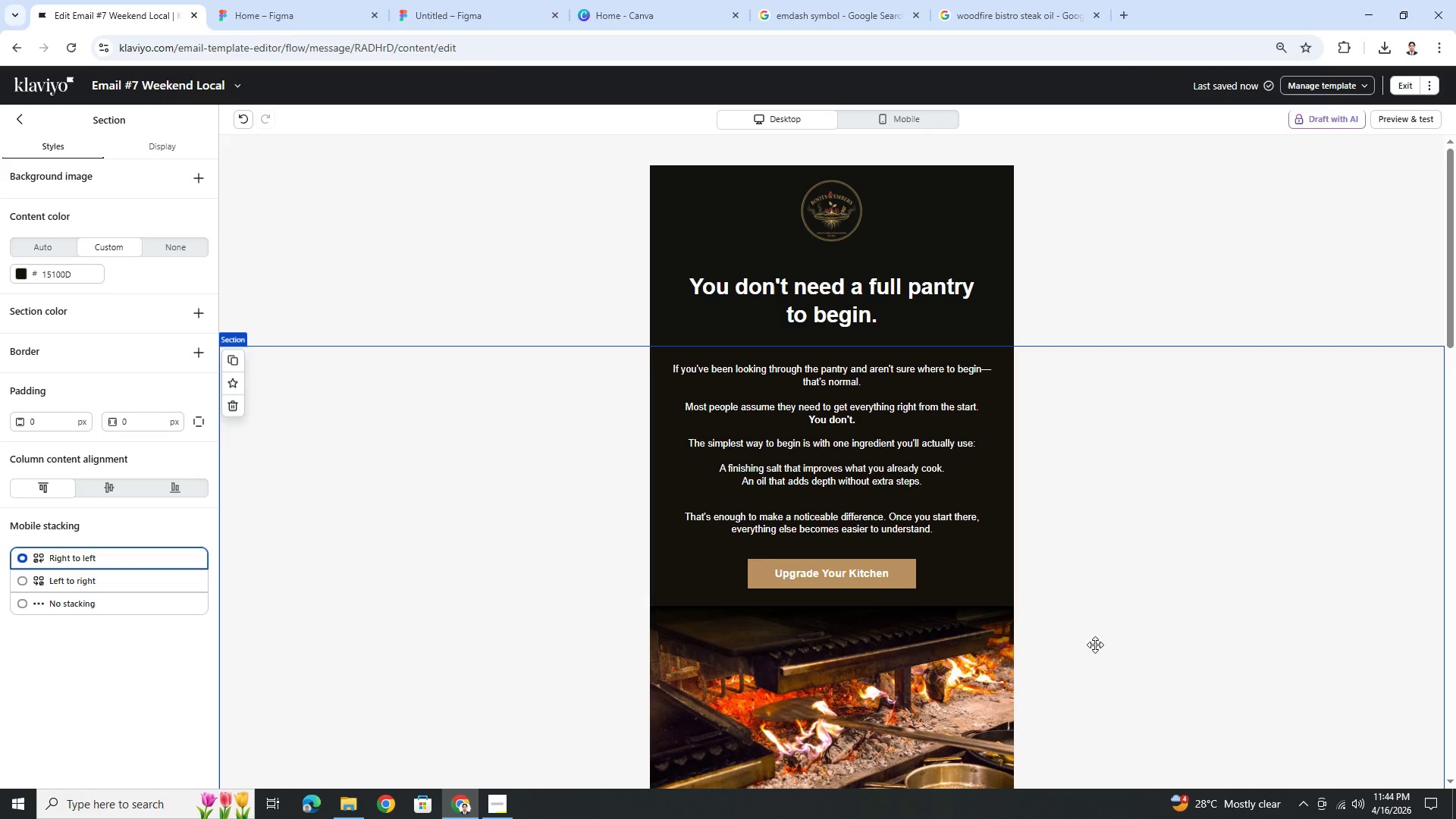 
left_click([935, 566])
 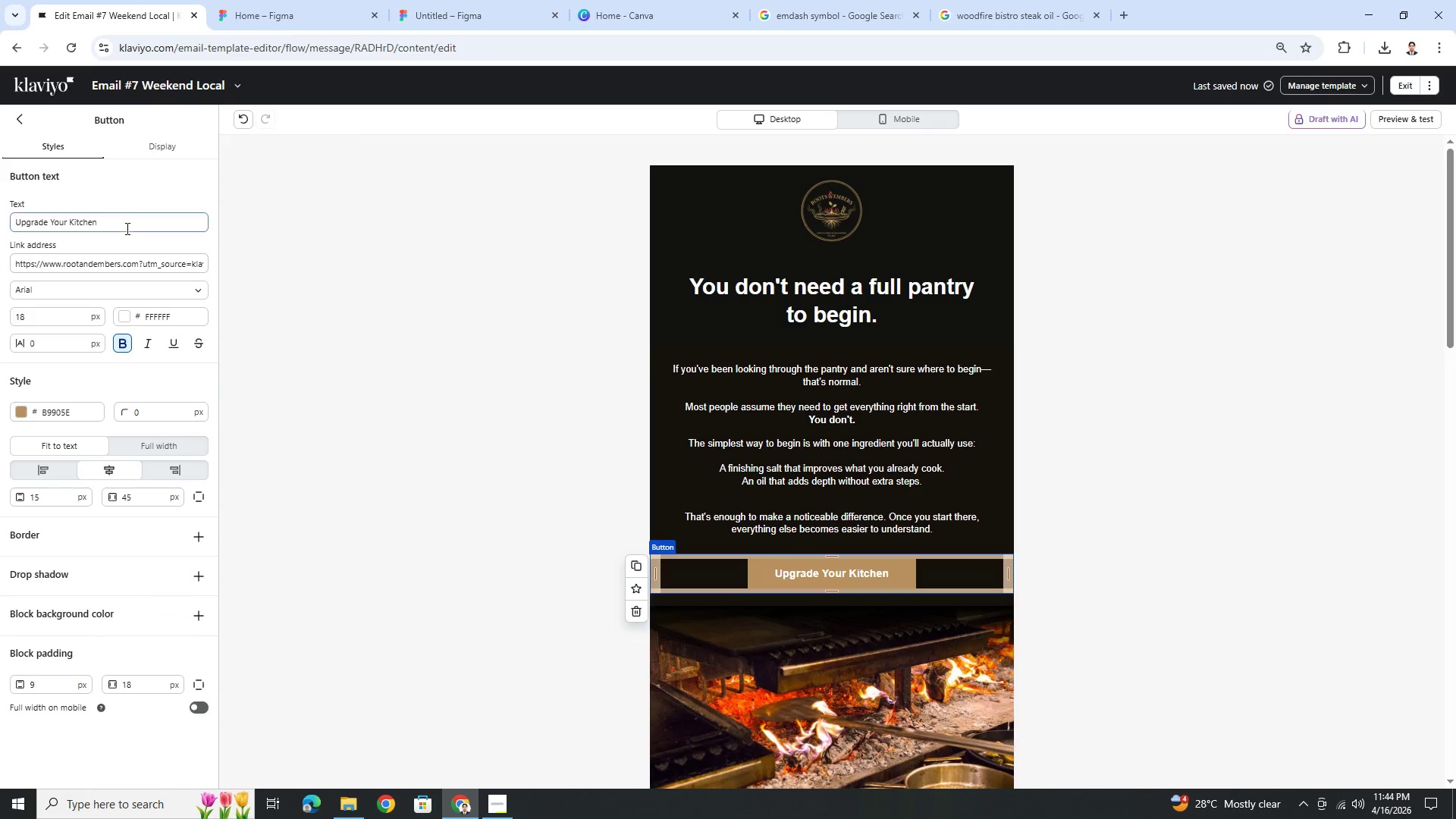 
double_click([133, 221])
 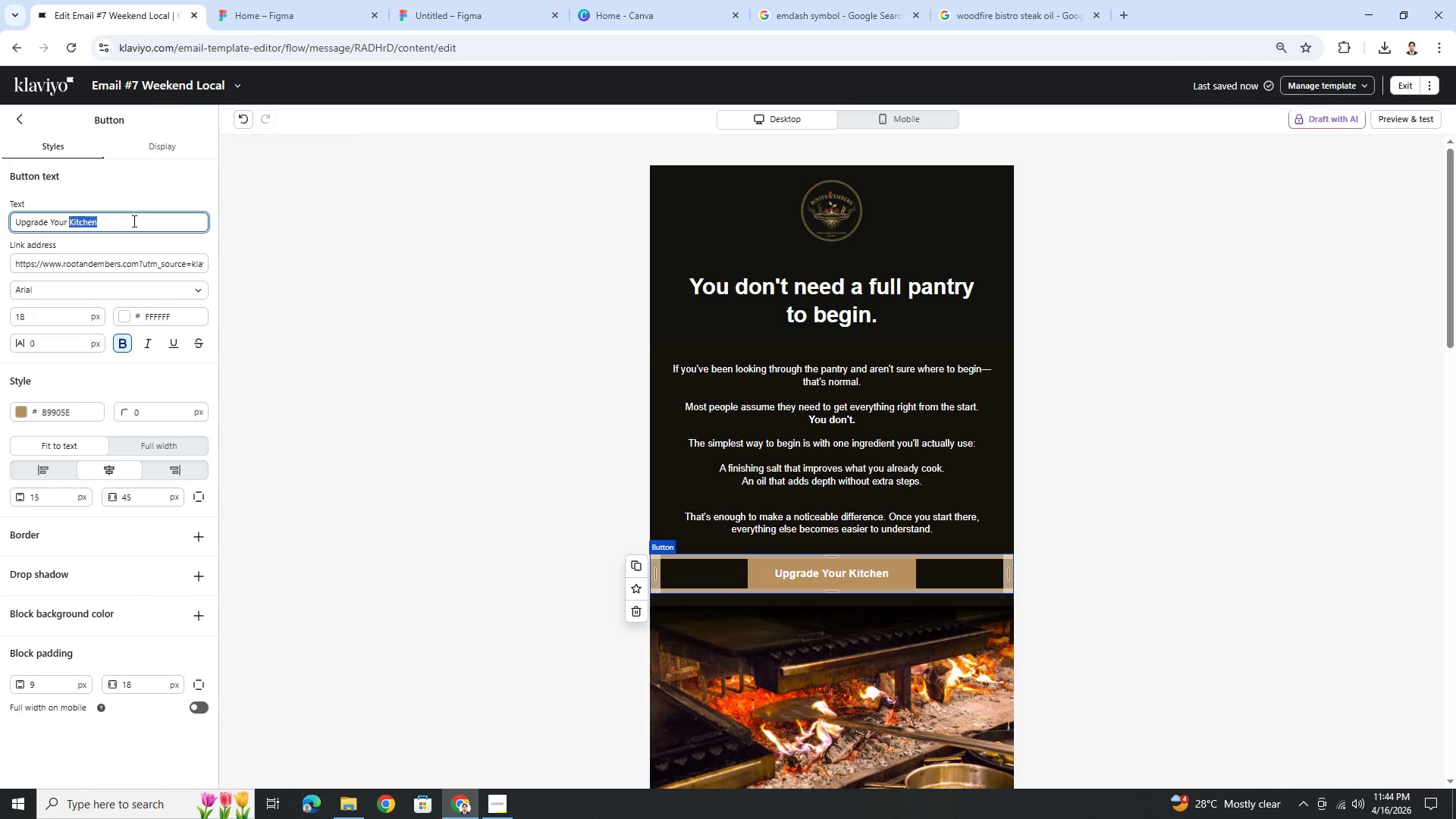 
triple_click([133, 221])
 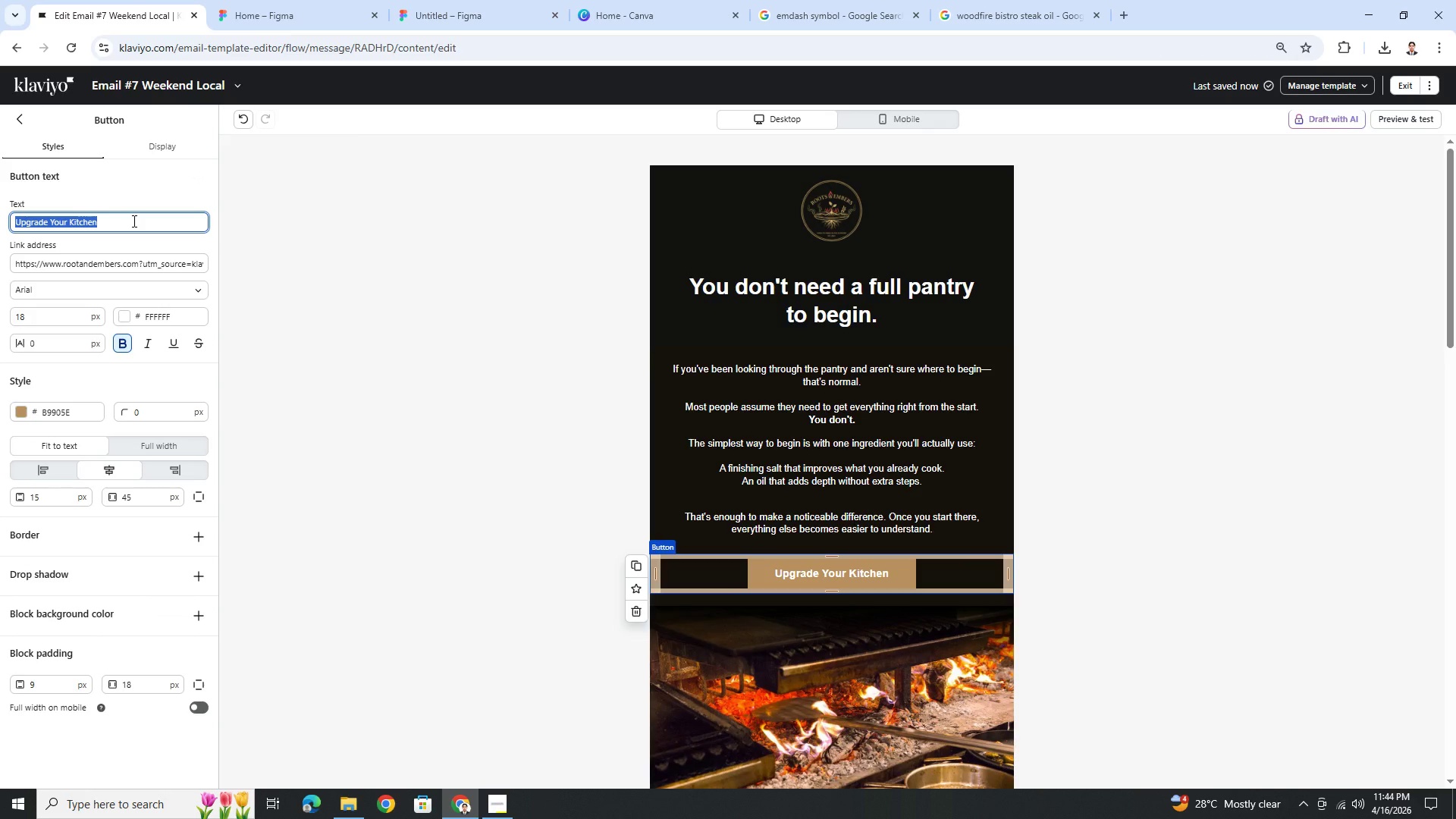 
type(Start with One Ingredient)
 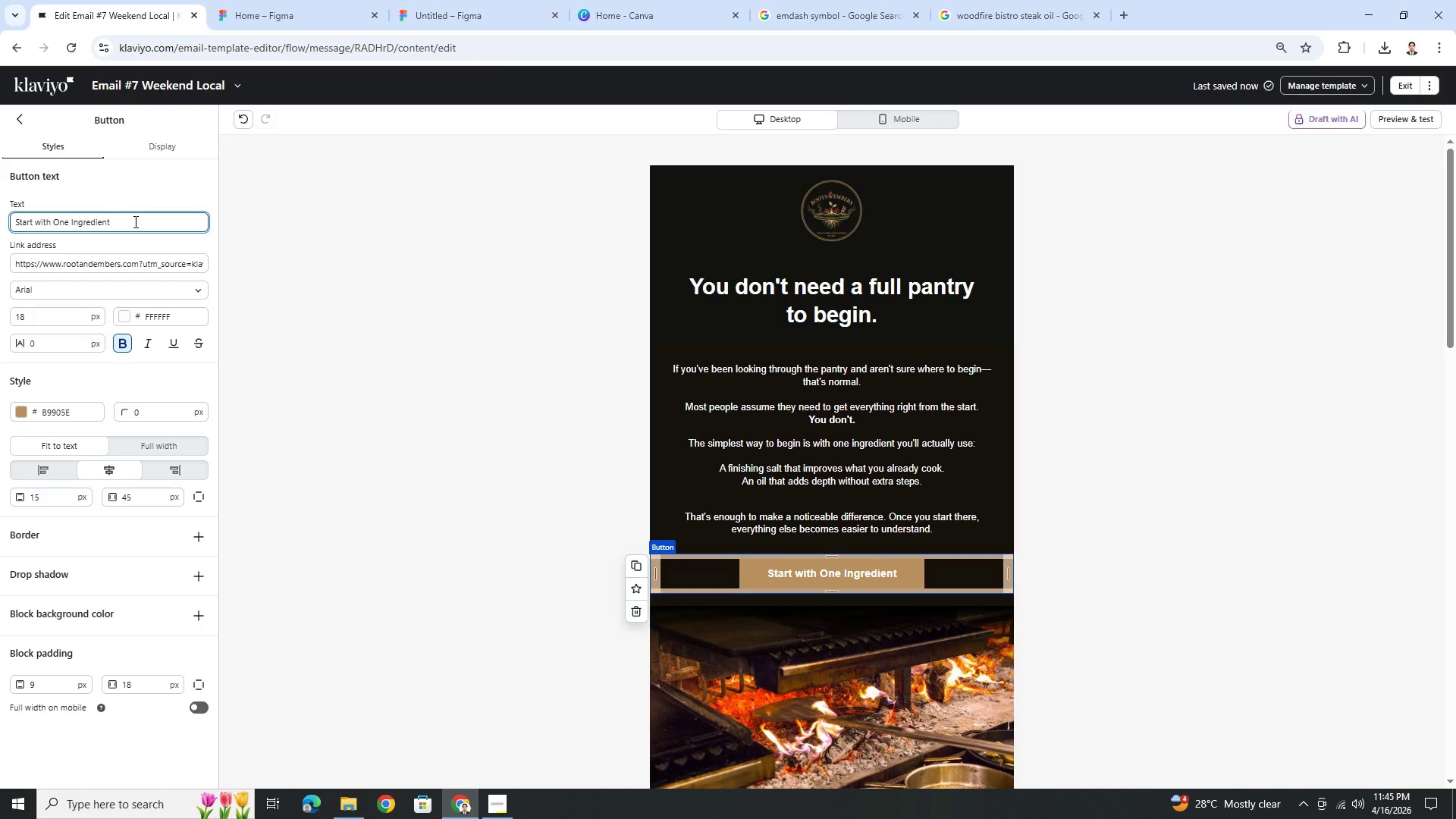 
left_click([1231, 661])
 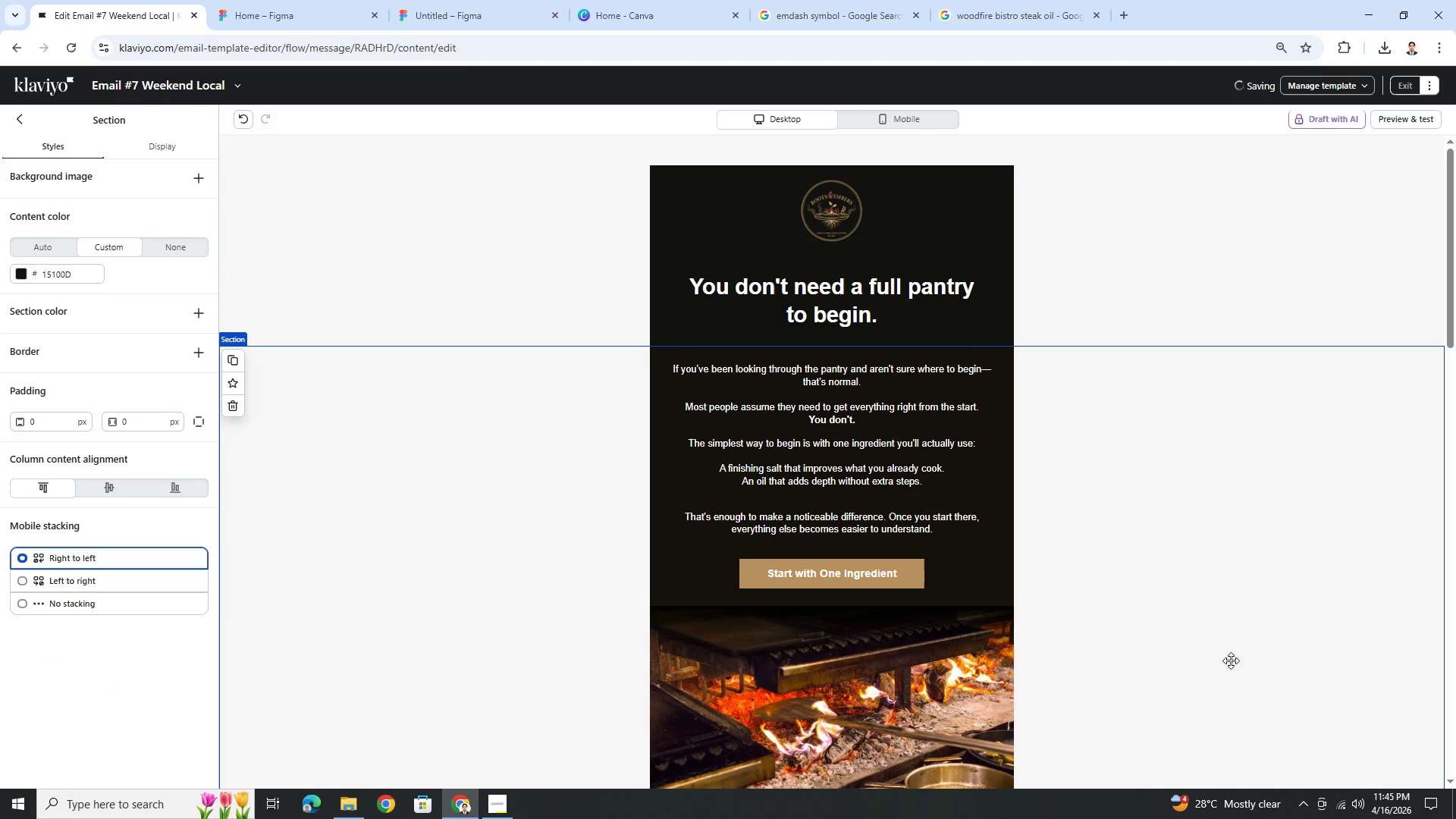 
scroll: coordinate [1231, 661], scroll_direction: down, amount: 6.0
 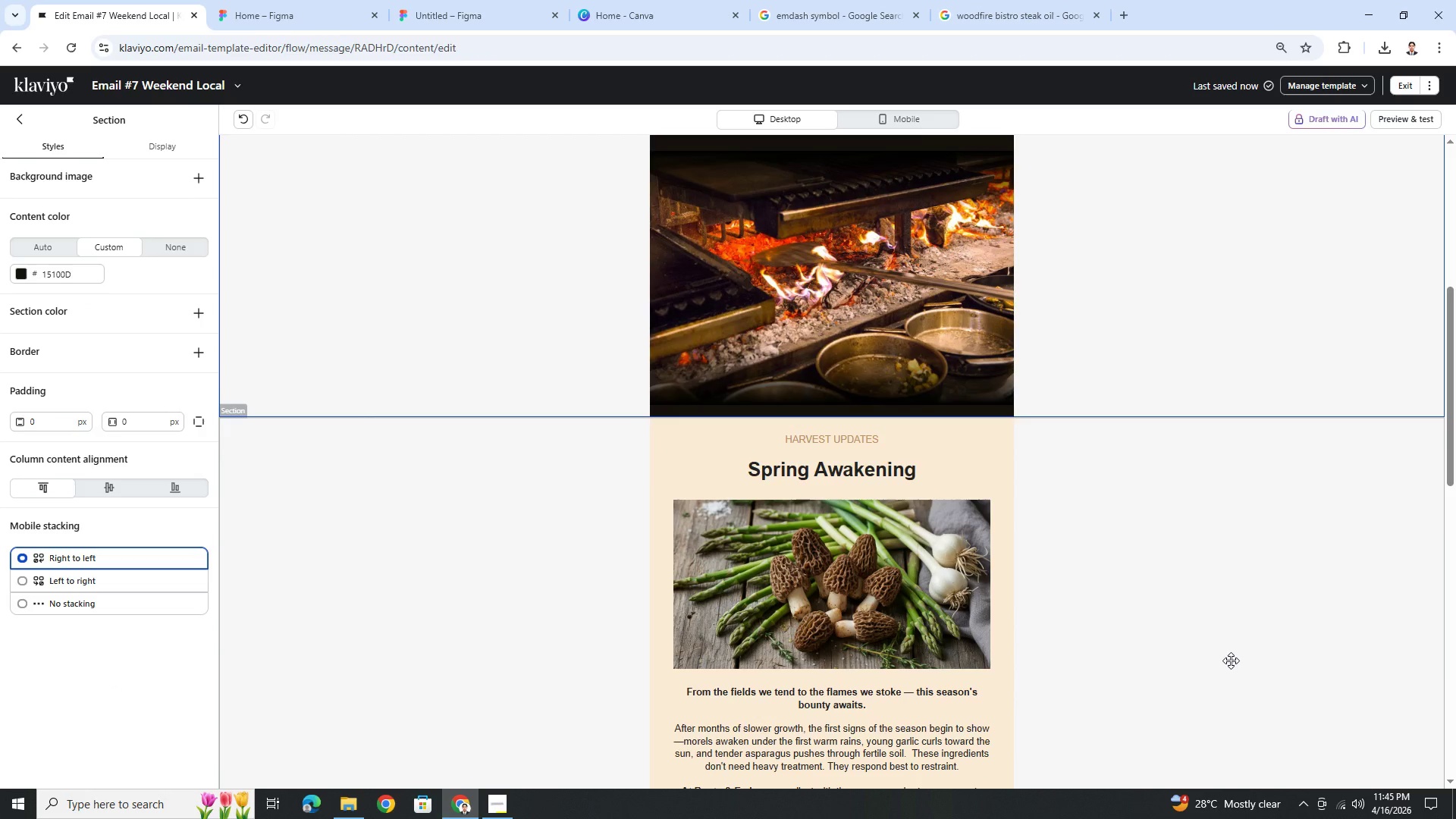 
scroll: coordinate [1231, 661], scroll_direction: up, amount: 4.0
 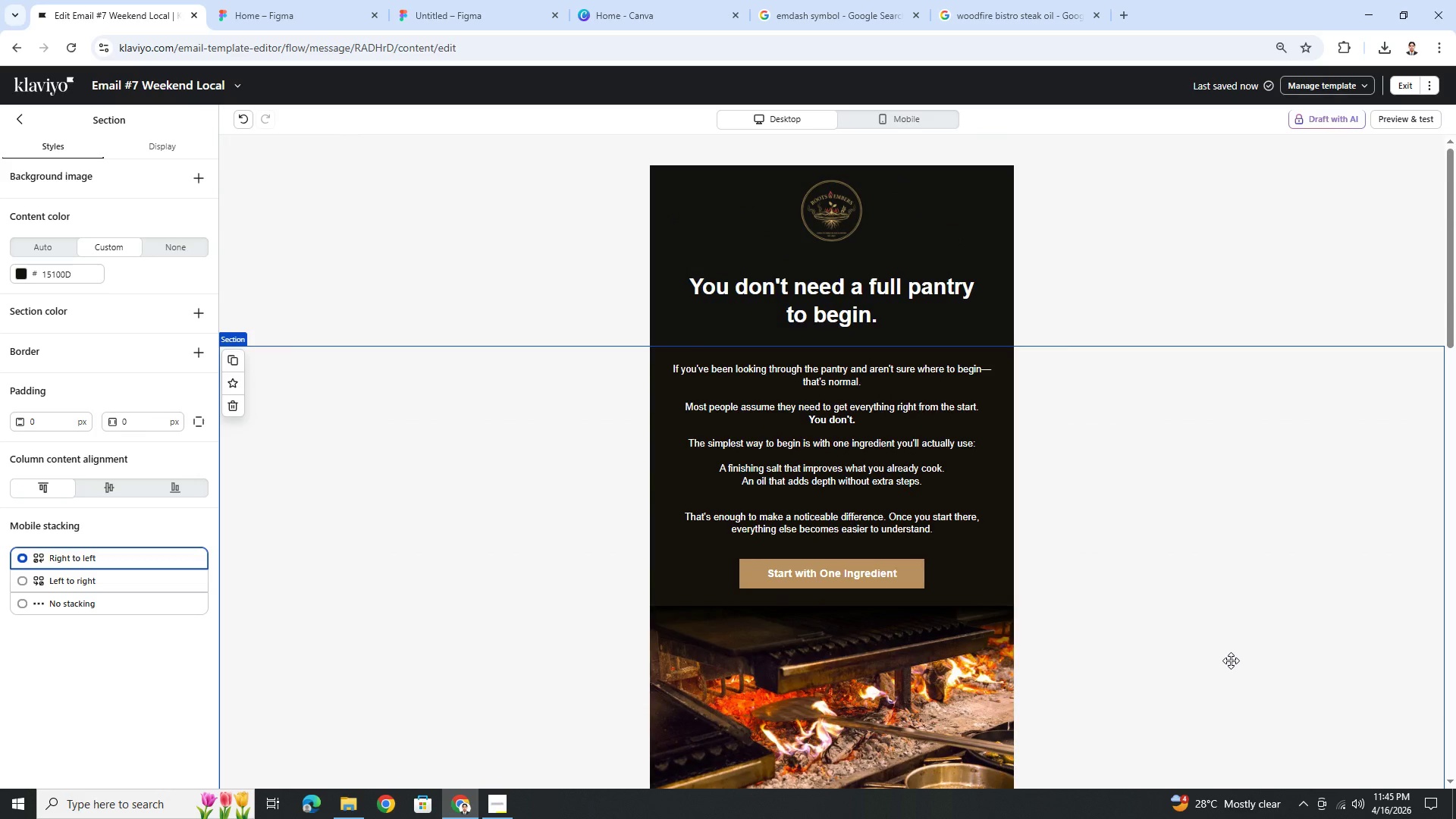 
left_click([1231, 661])
 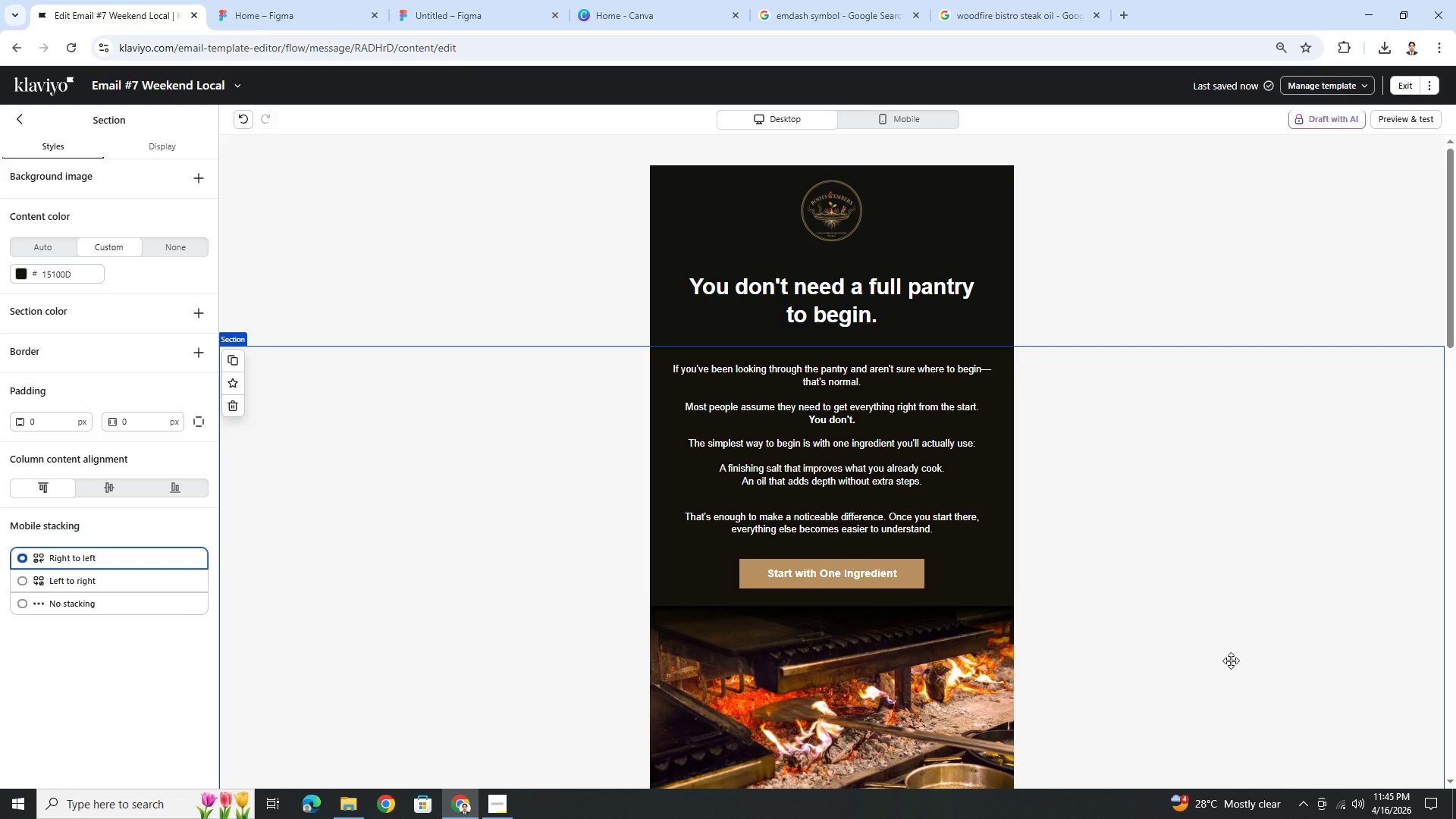 
wait(15.02)
 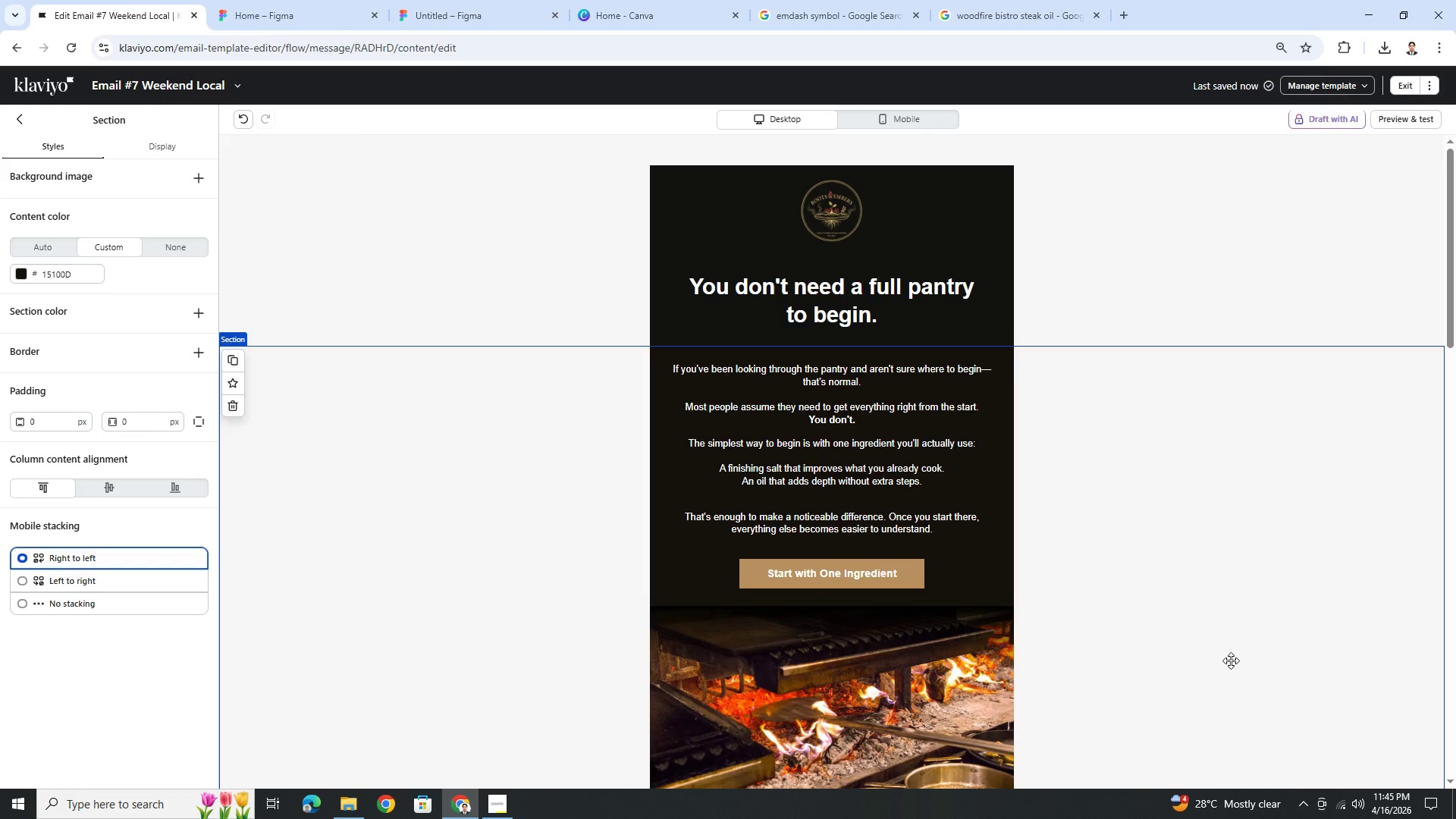 
left_click([831, 545])
 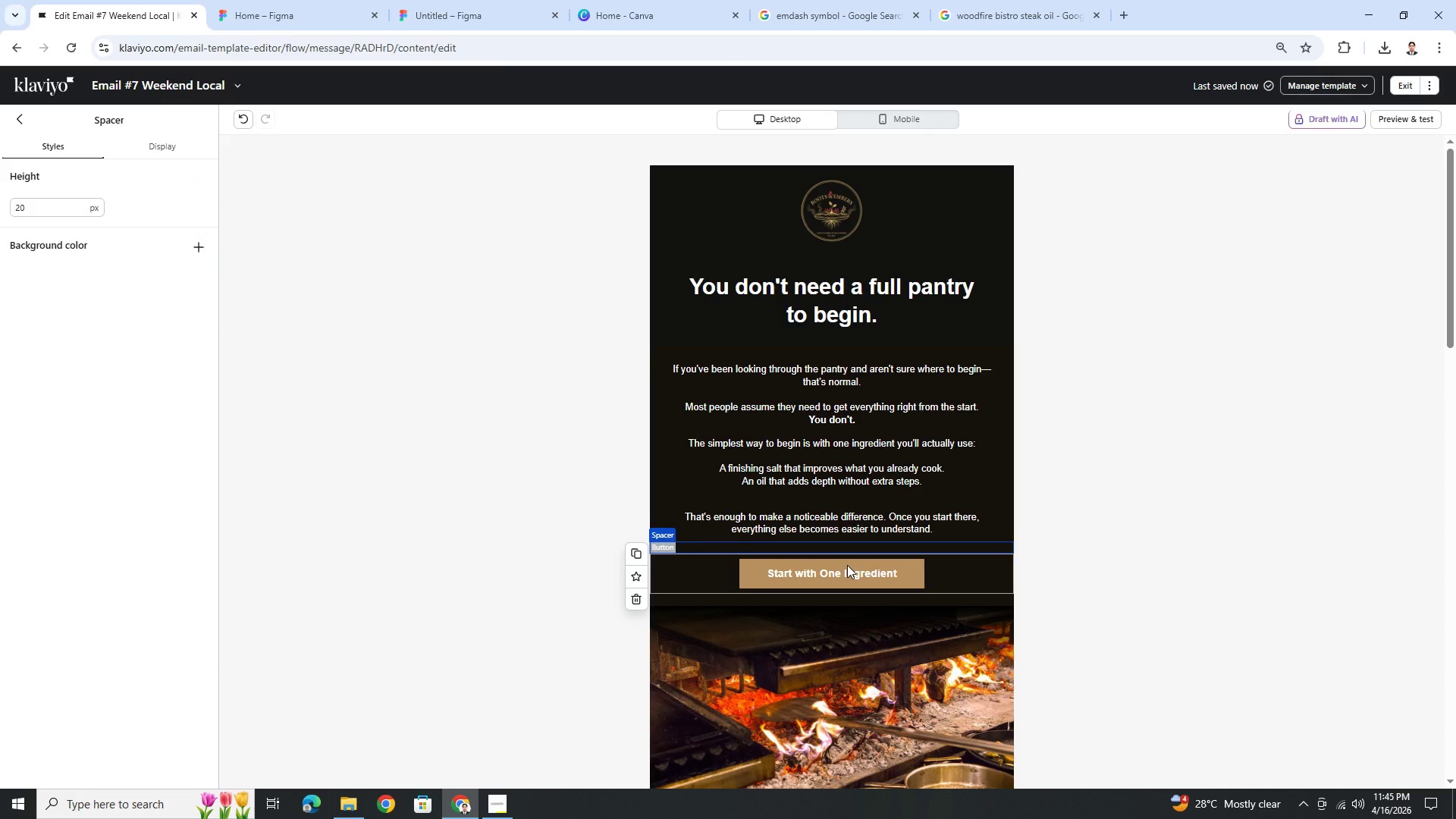 
left_click([847, 566])
 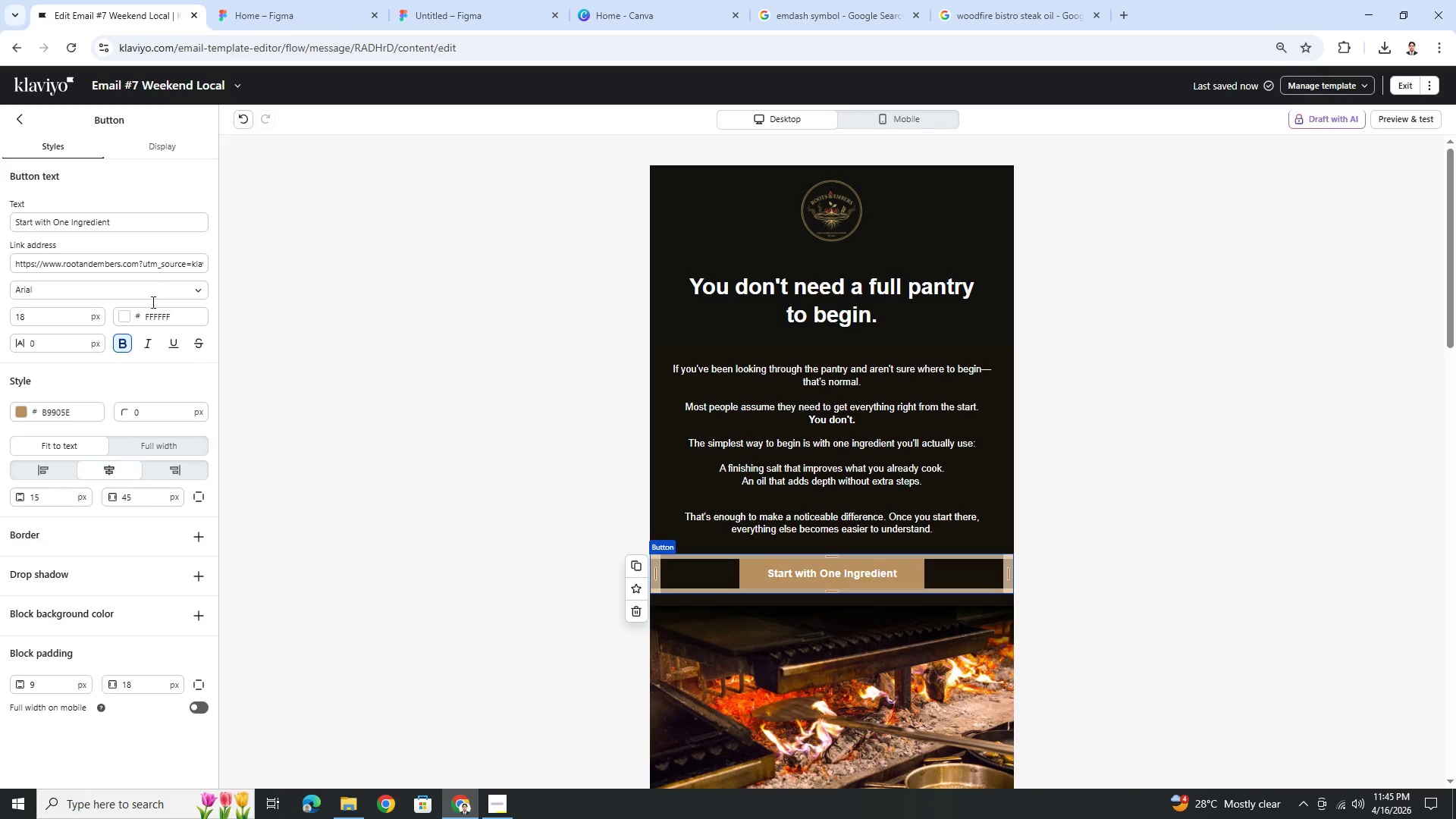 
left_click_drag(start_coordinate=[156, 262], to_coordinate=[206, 260])
 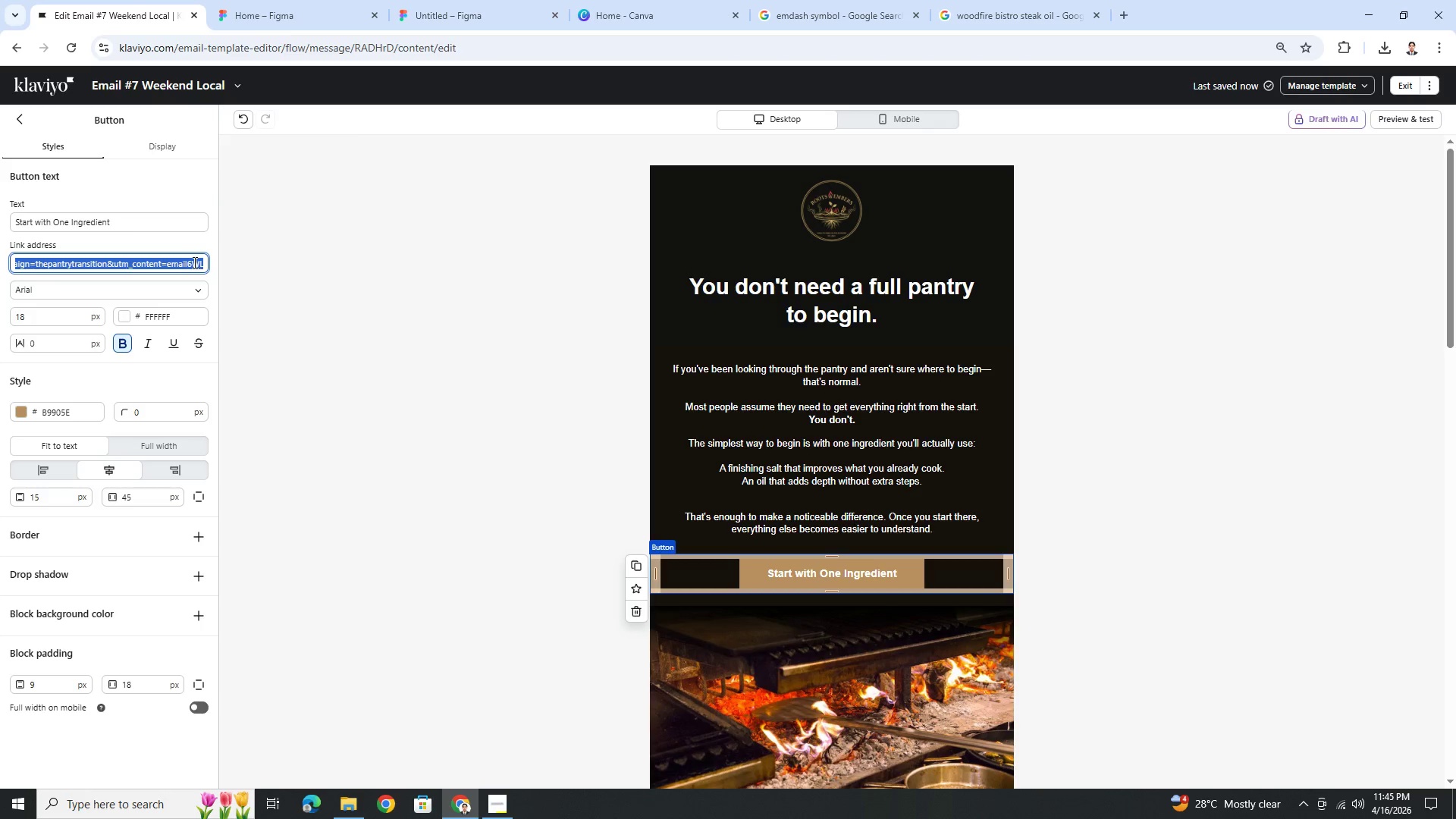 
left_click([192, 262])
 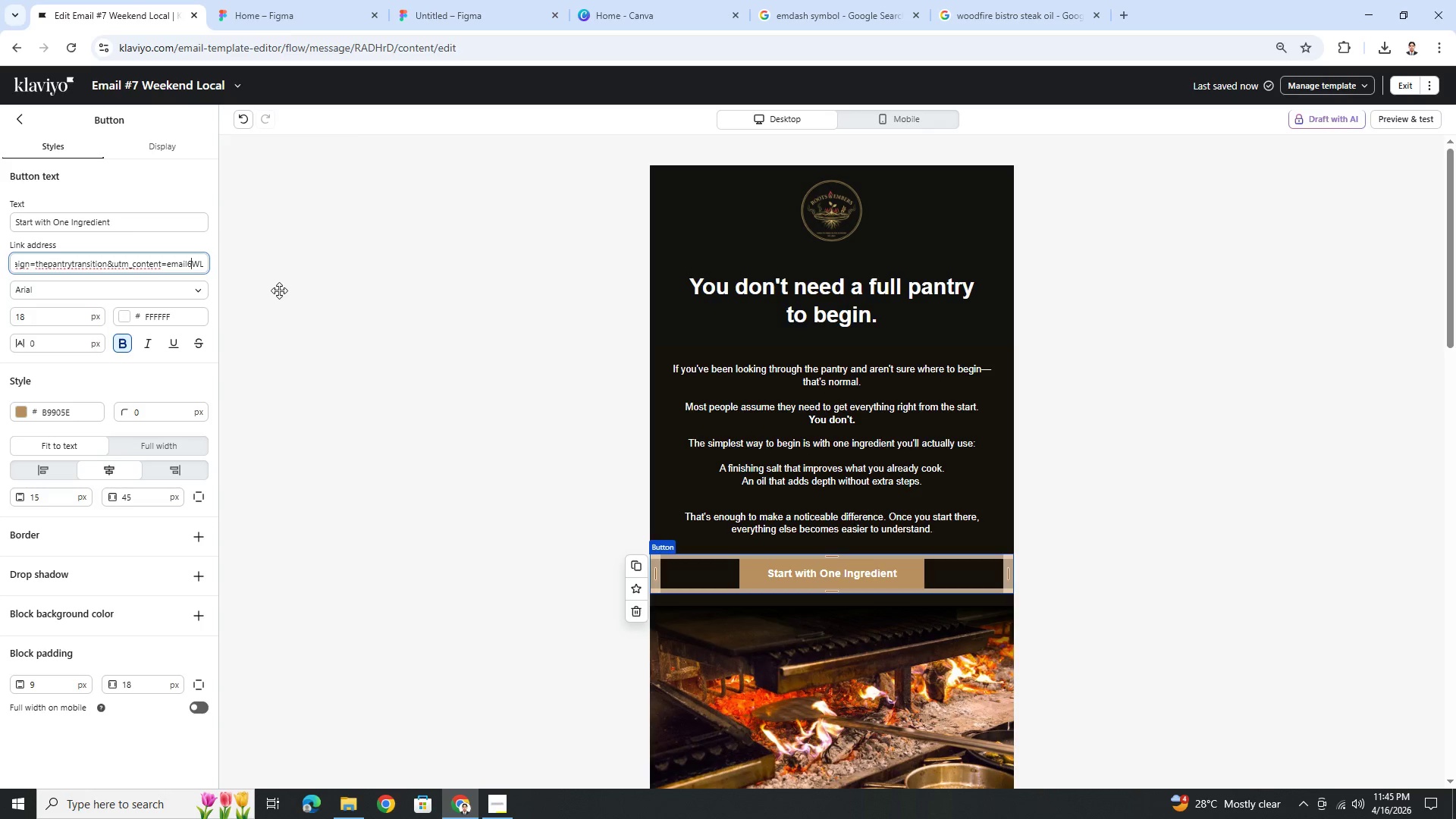 
key(Backspace)
 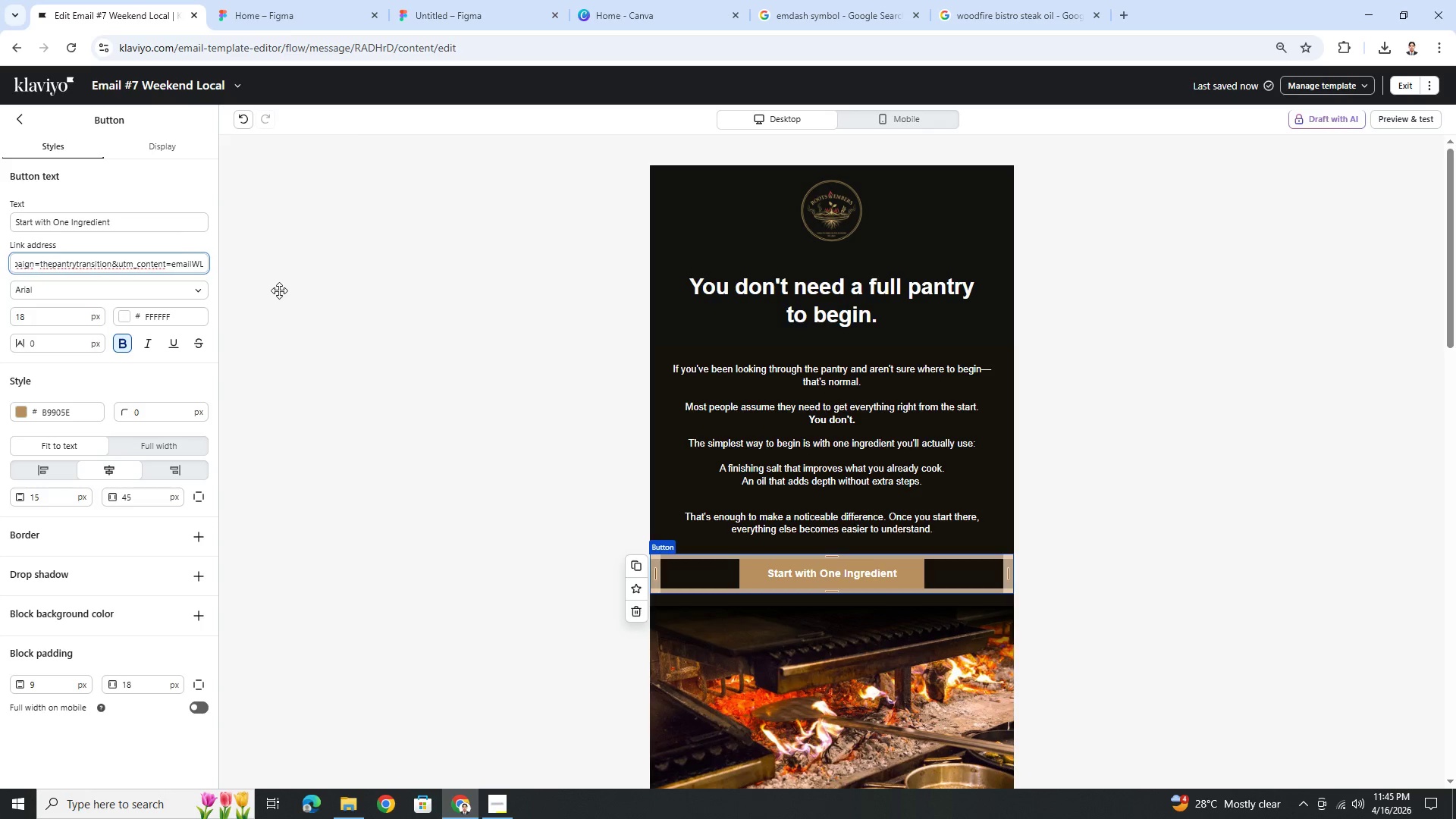 
key(7)
 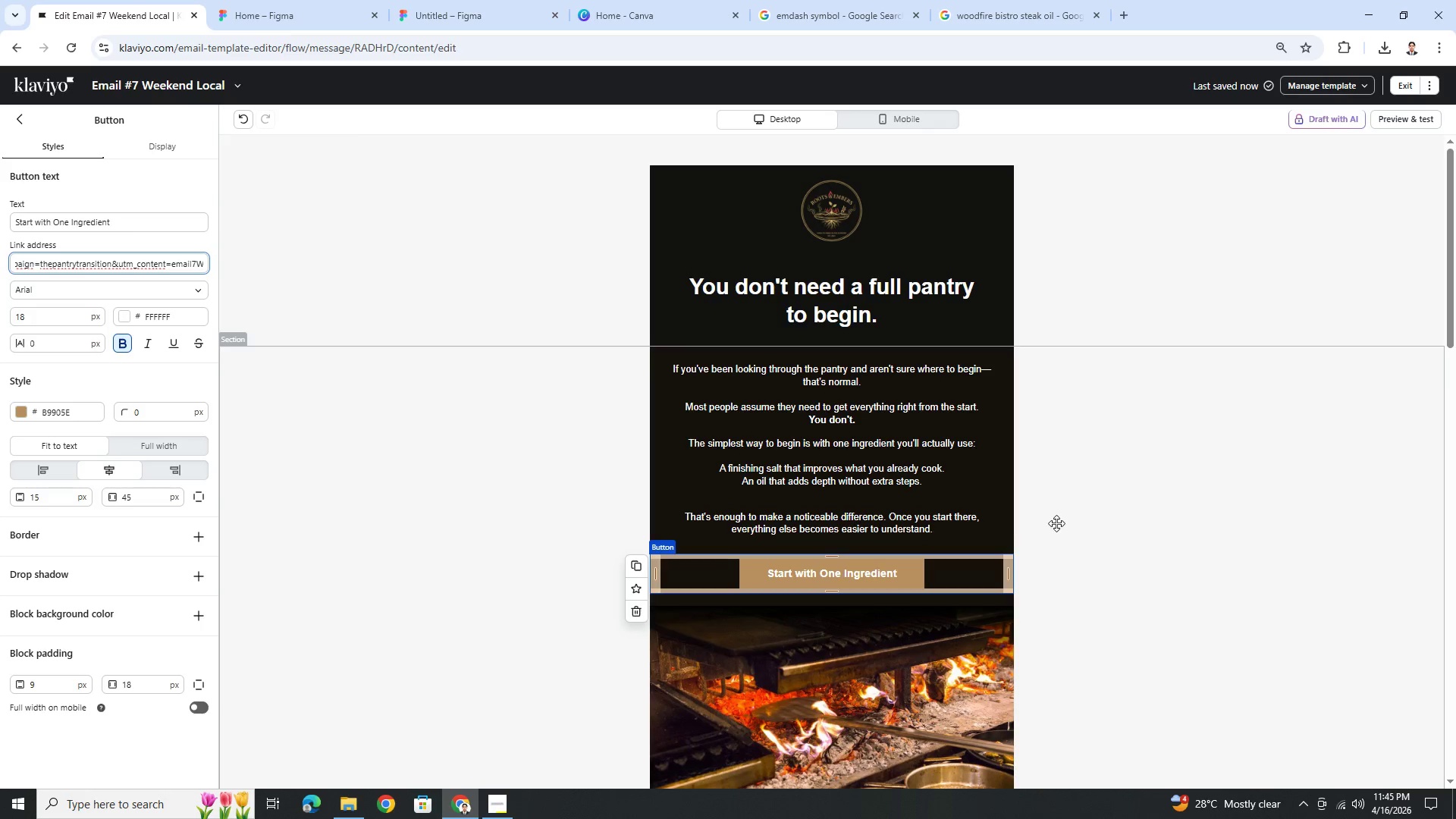 
left_click([1044, 537])
 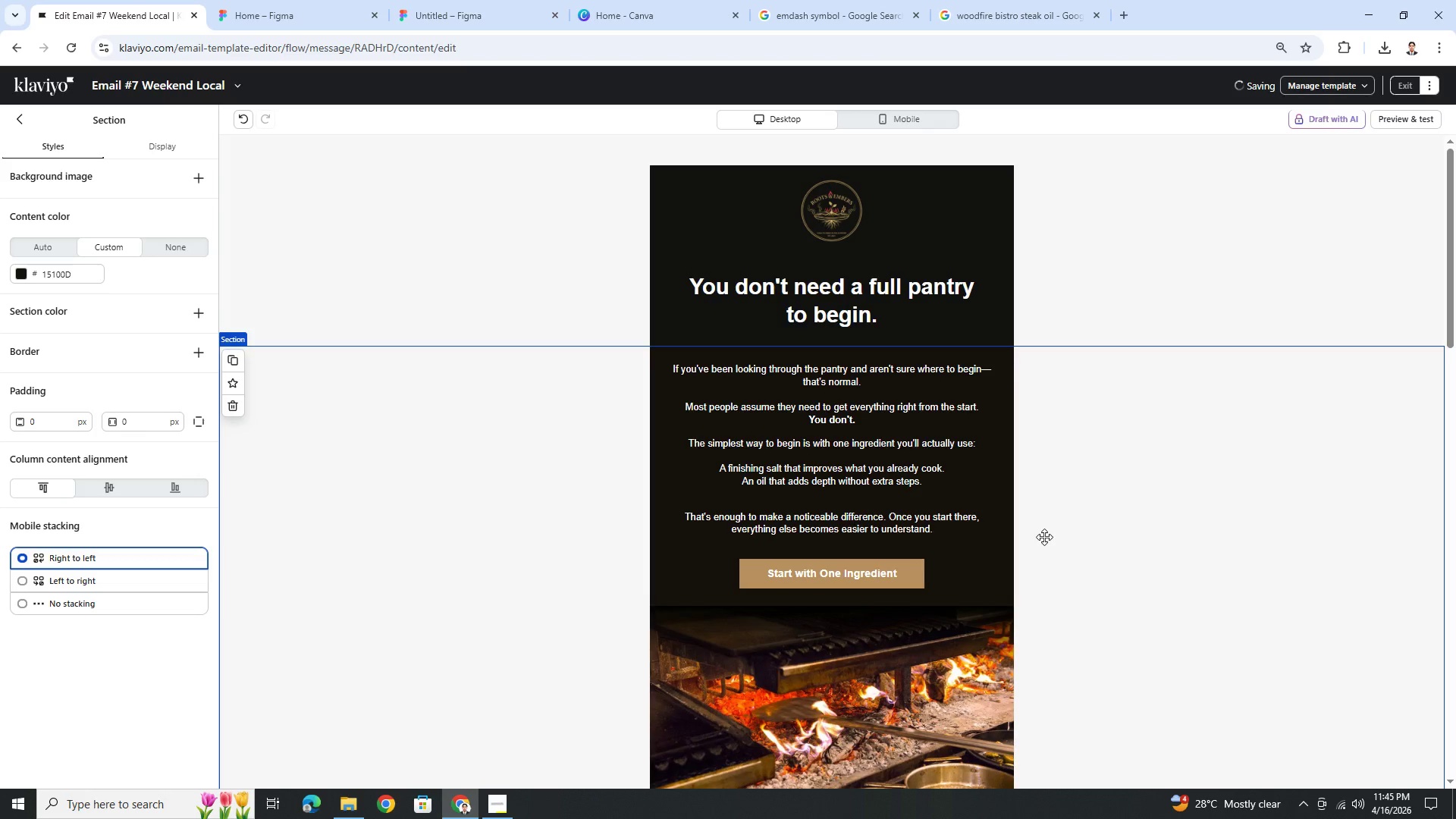 
scroll: coordinate [1061, 543], scroll_direction: down, amount: 3.0
 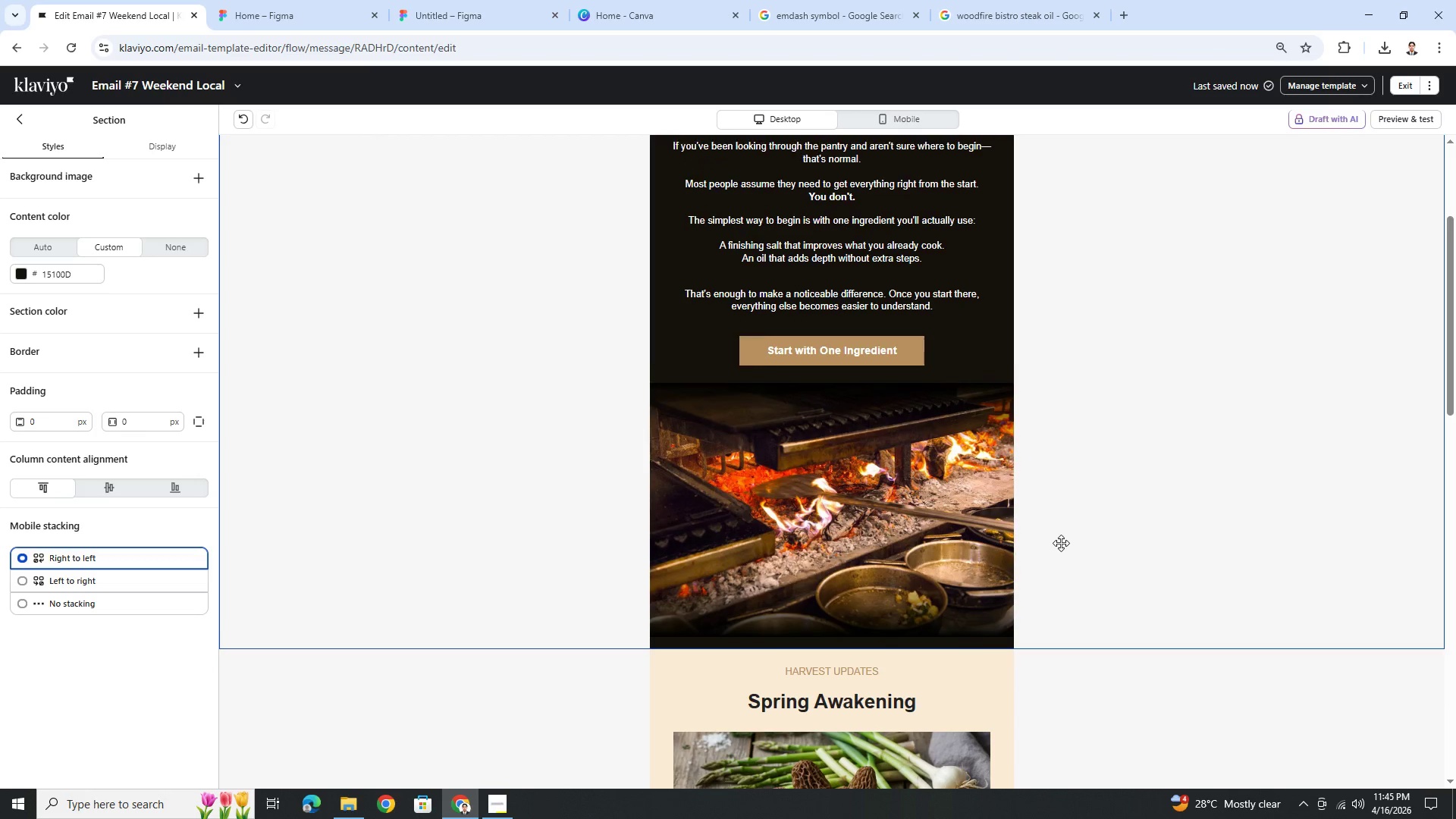 
scroll: coordinate [1061, 543], scroll_direction: up, amount: 2.0
 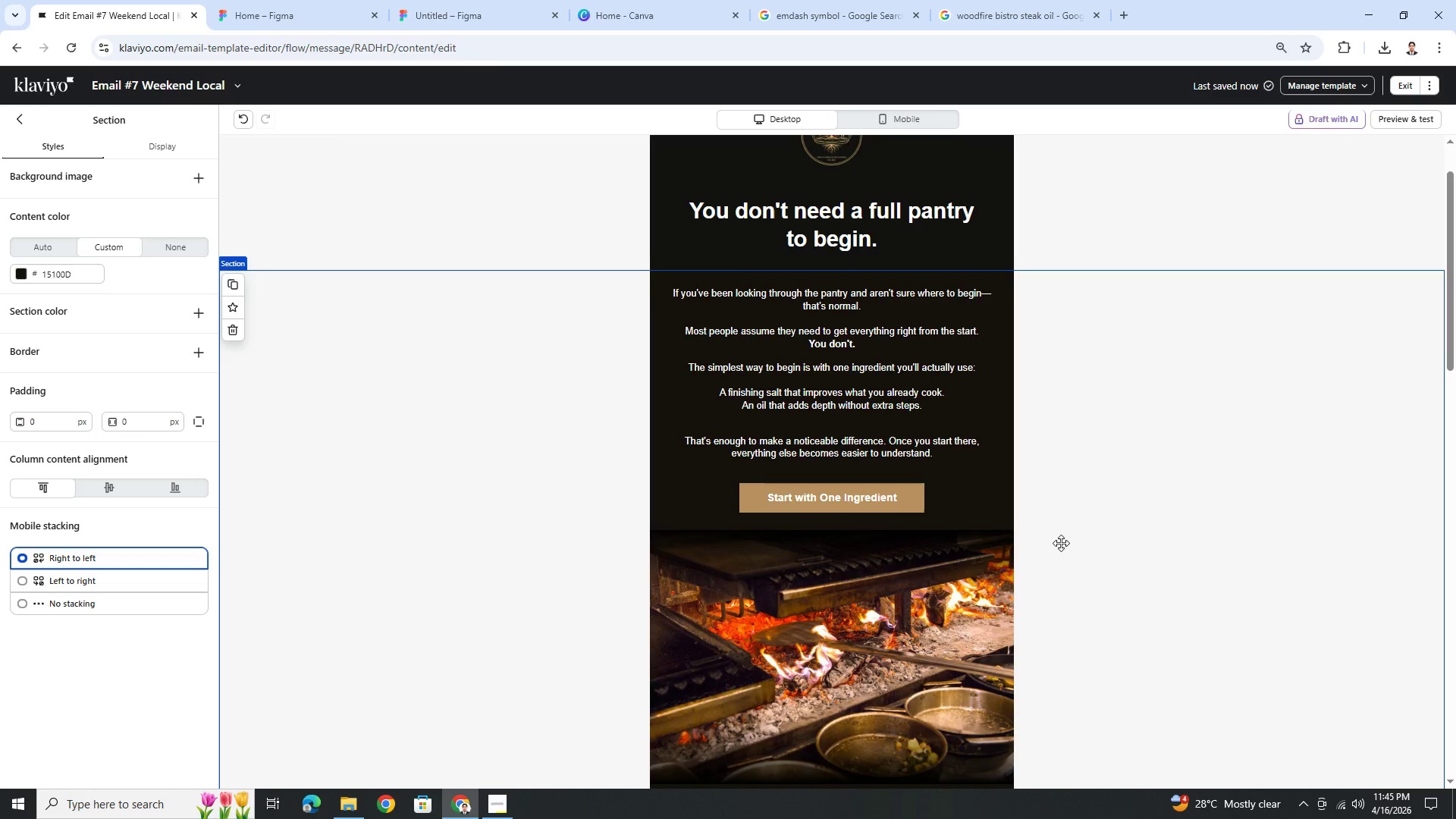 
hold_key(key=ControlLeft, duration=0.5)
scroll: coordinate [1061, 544], scroll_direction: down, amount: 10.0
 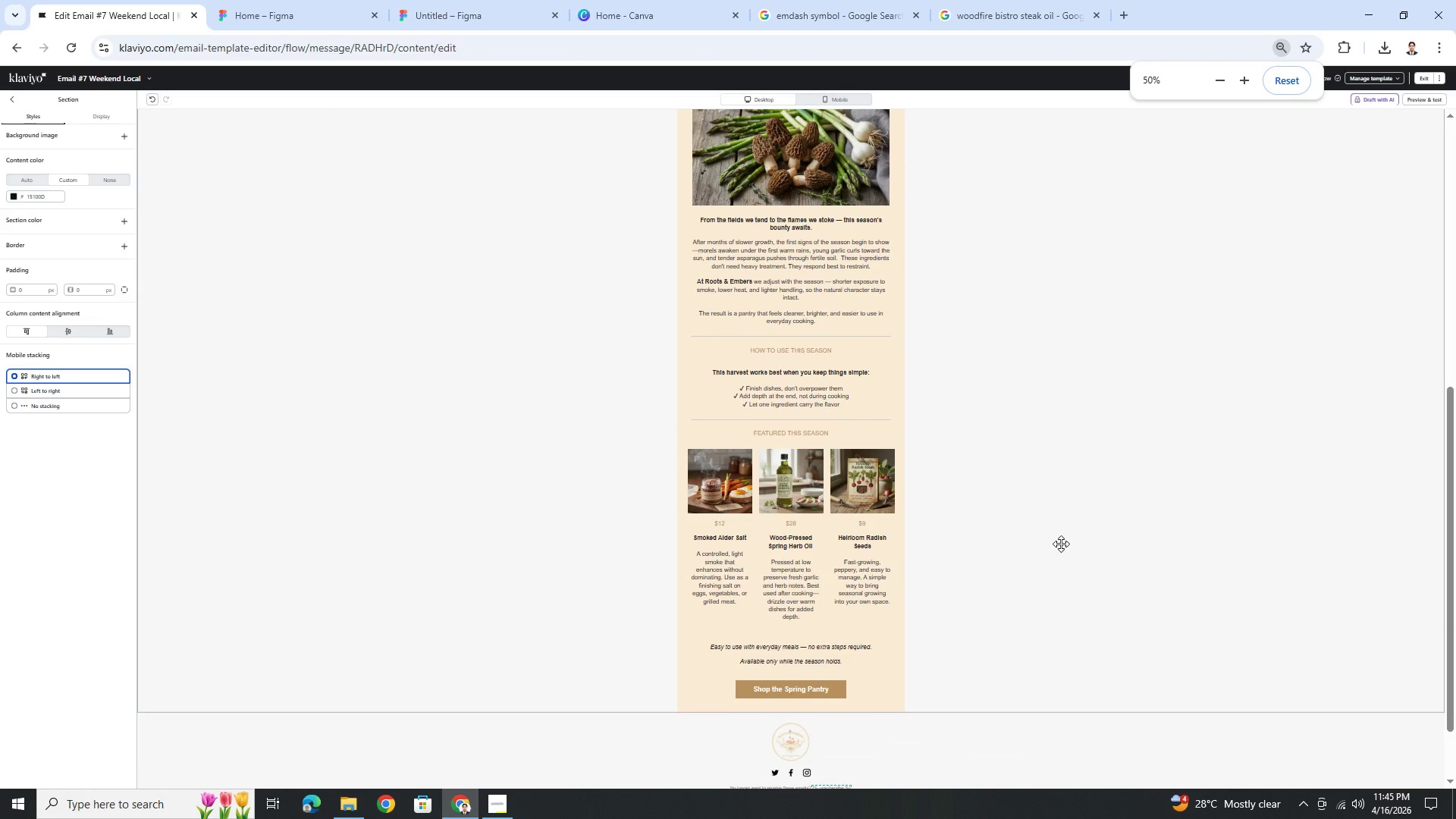 
hold_key(key=ControlLeft, duration=0.36)
scroll: coordinate [1061, 544], scroll_direction: up, amount: 4.0
 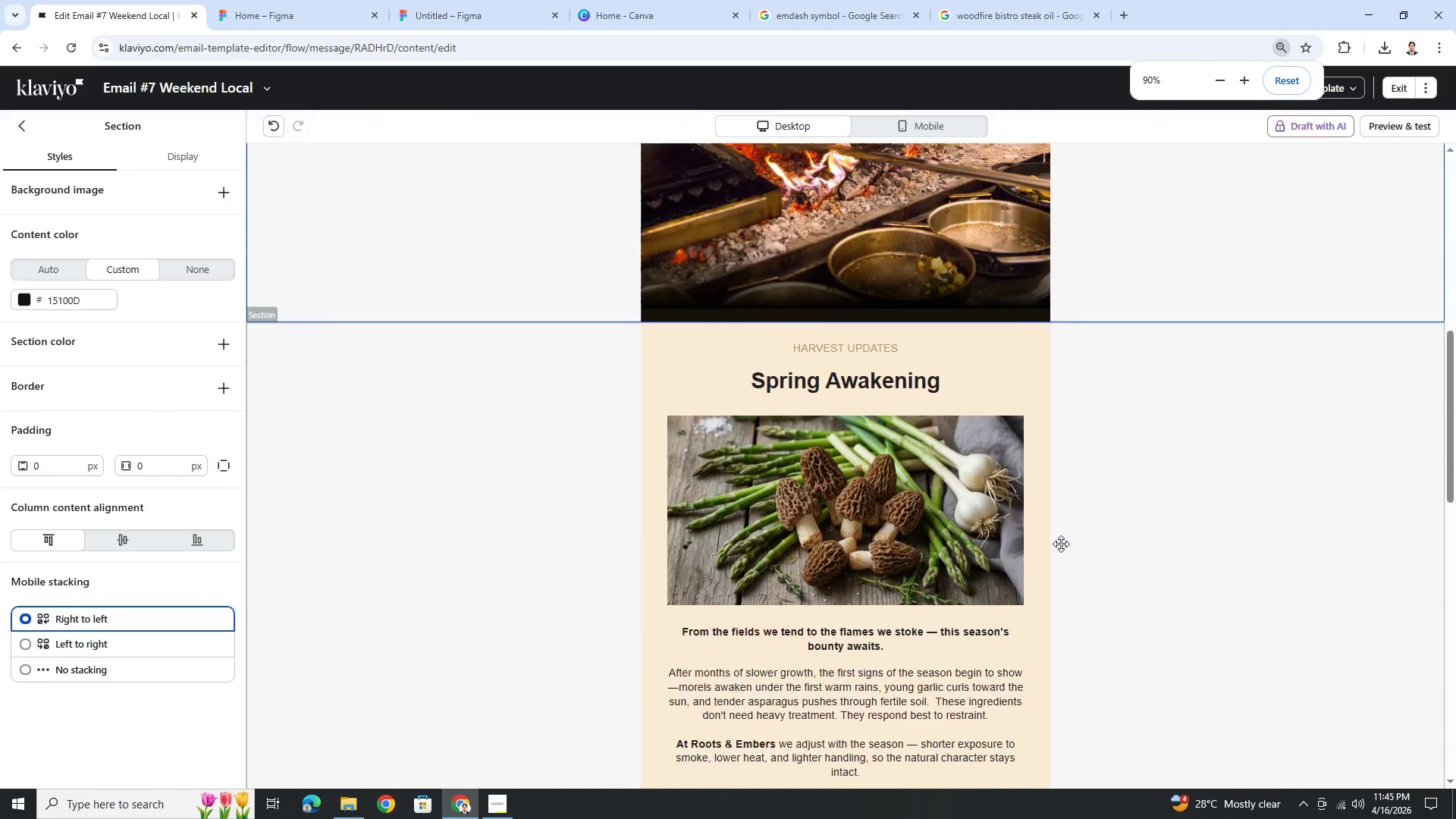 
hold_key(key=ControlLeft, duration=0.52)
scroll: coordinate [1061, 544], scroll_direction: down, amount: 3.0
 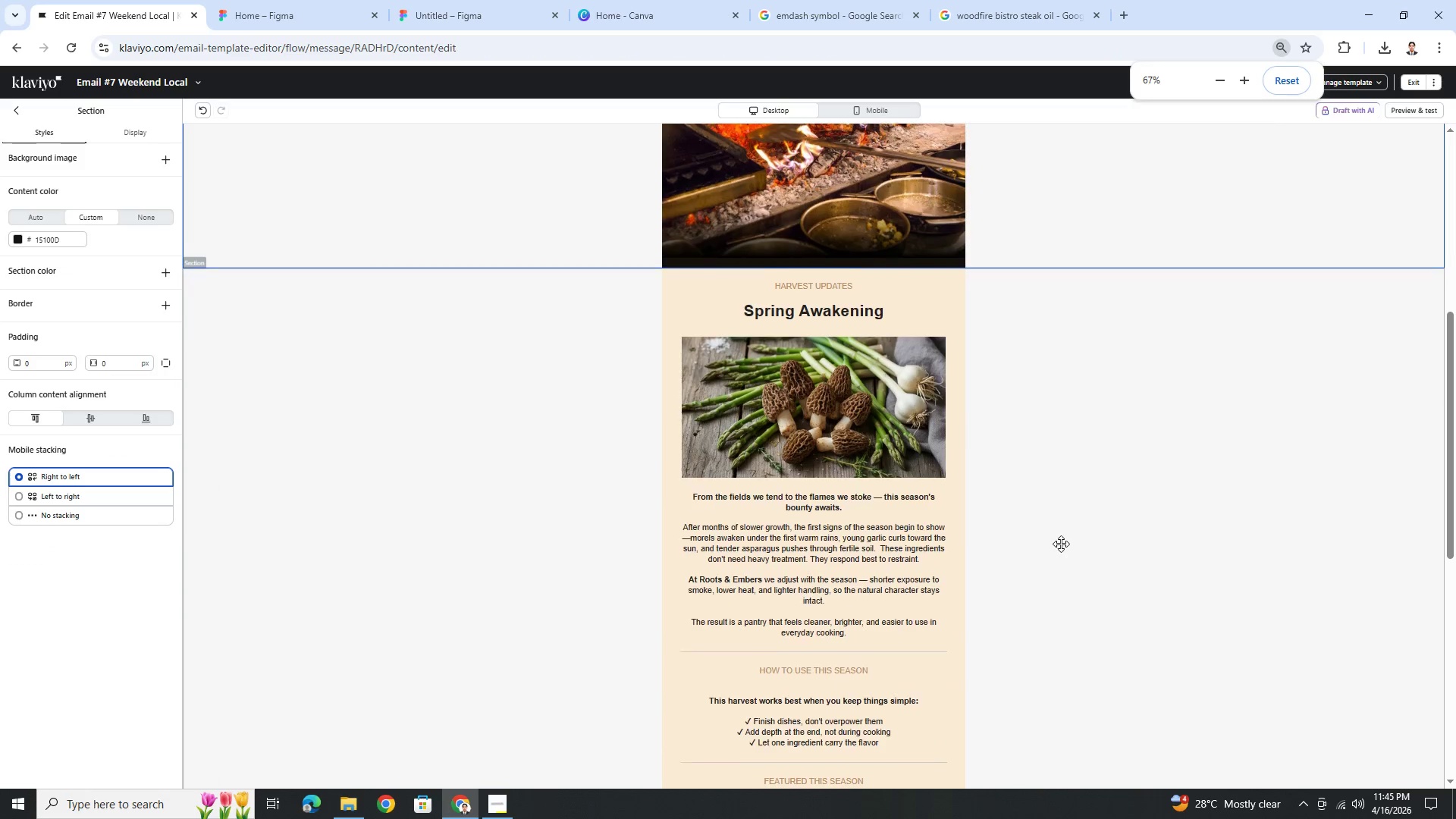 
scroll: coordinate [1061, 544], scroll_direction: up, amount: 4.0
 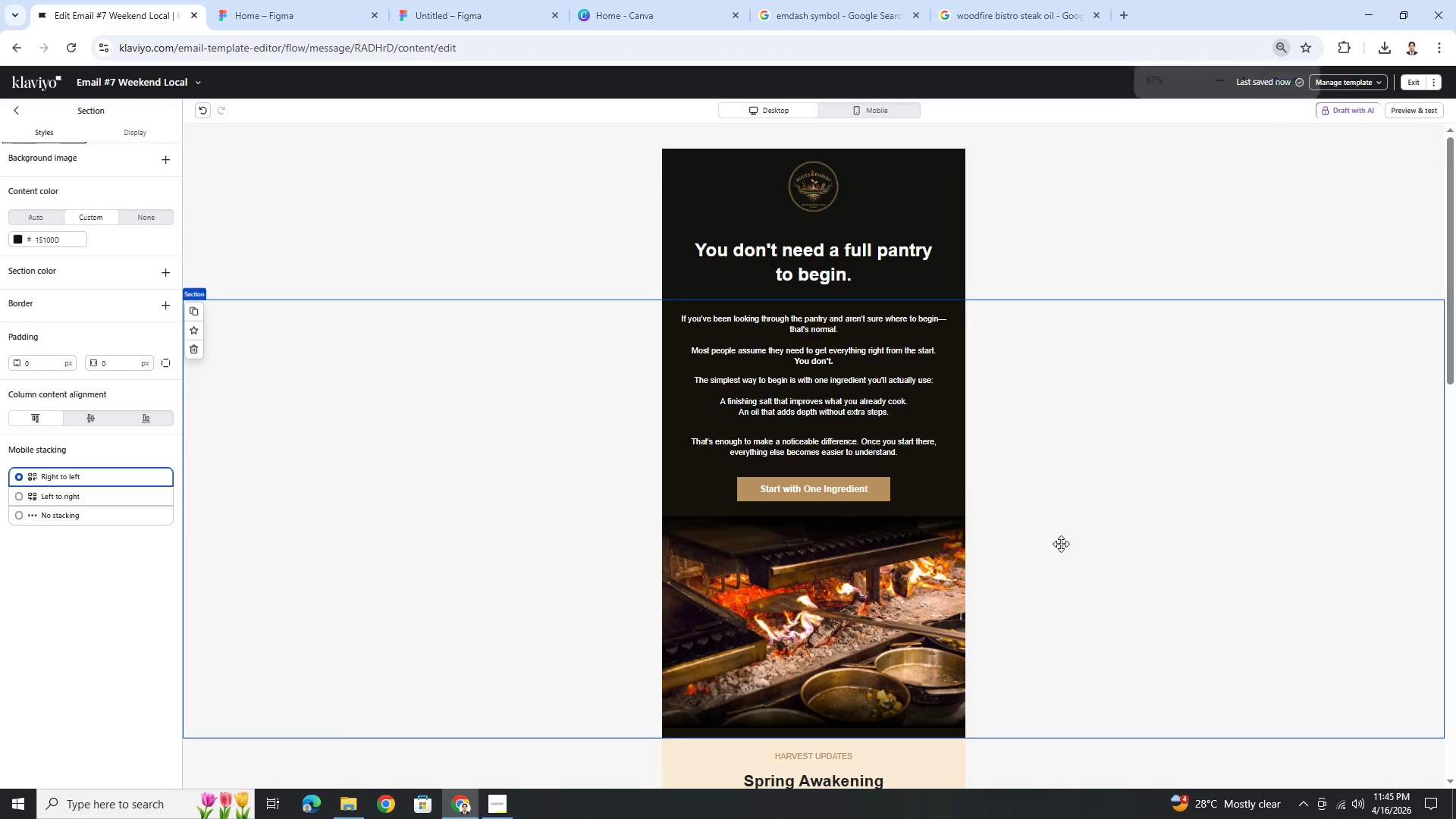 
hold_key(key=ControlLeft, duration=0.52)
scroll: coordinate [1061, 544], scroll_direction: down, amount: 2.0
 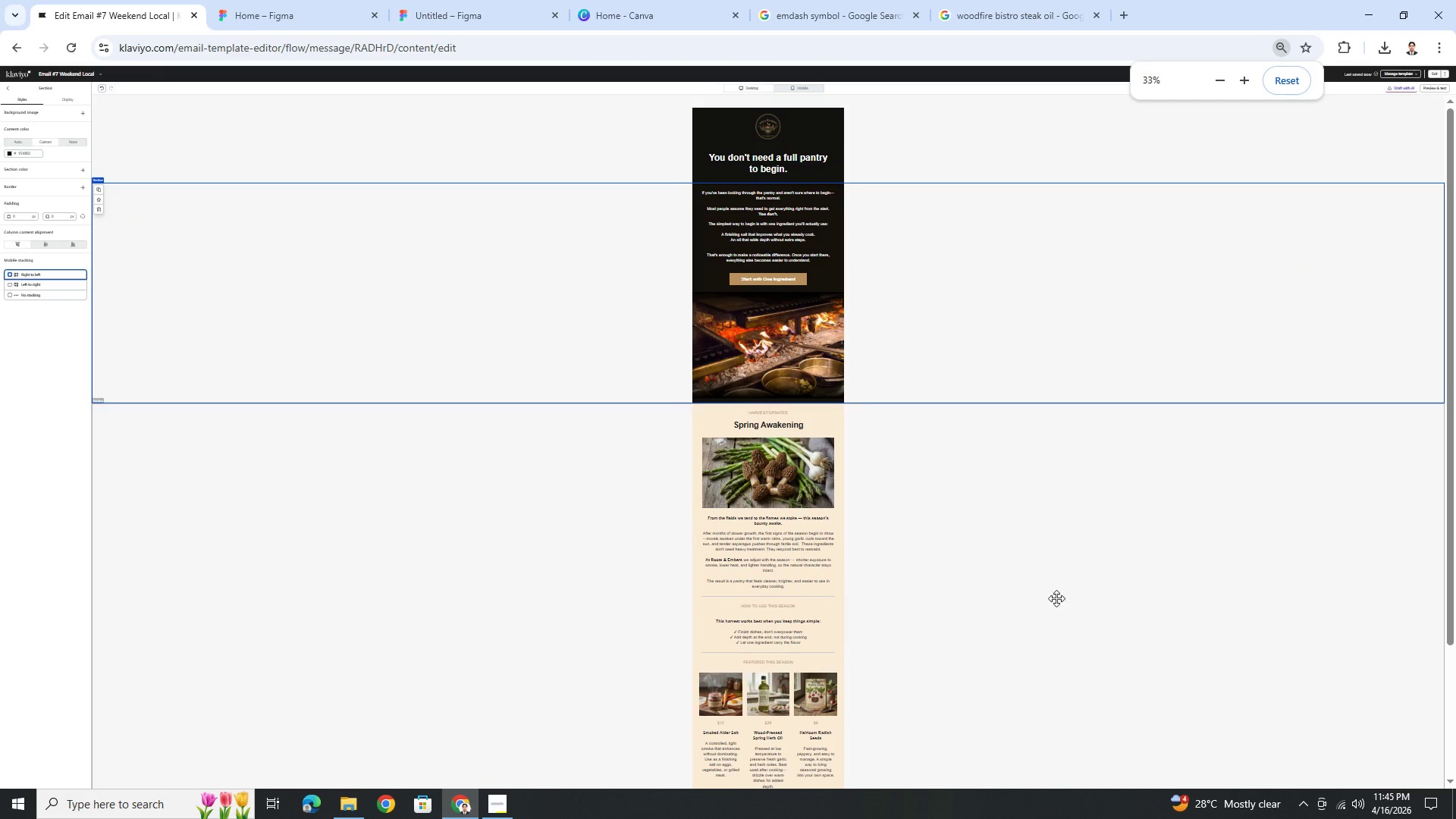 
hold_key(key=ControlLeft, duration=0.5)
scroll: coordinate [1056, 608], scroll_direction: up, amount: 4.0
 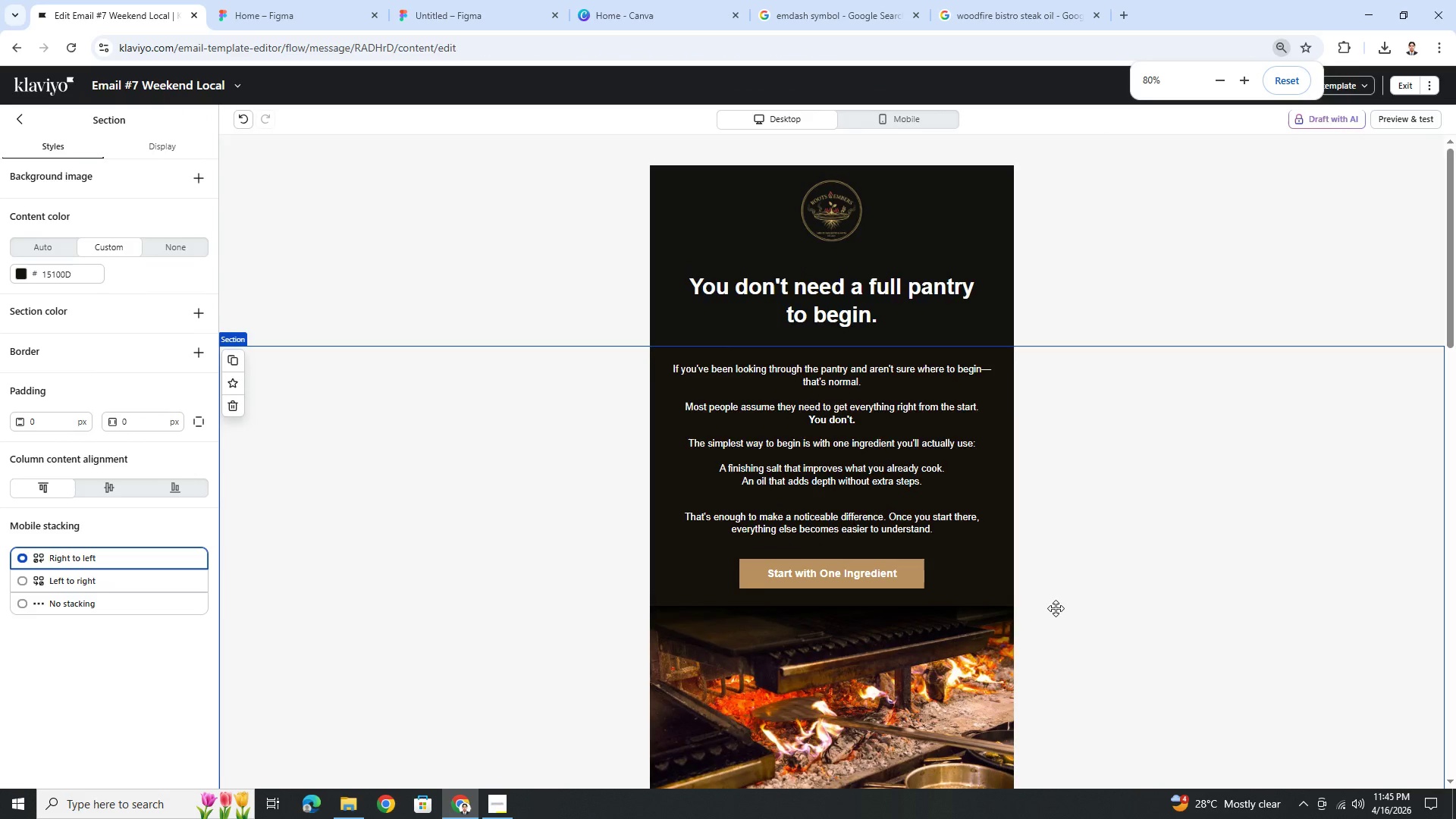 
scroll: coordinate [1056, 608], scroll_direction: down, amount: 17.0
 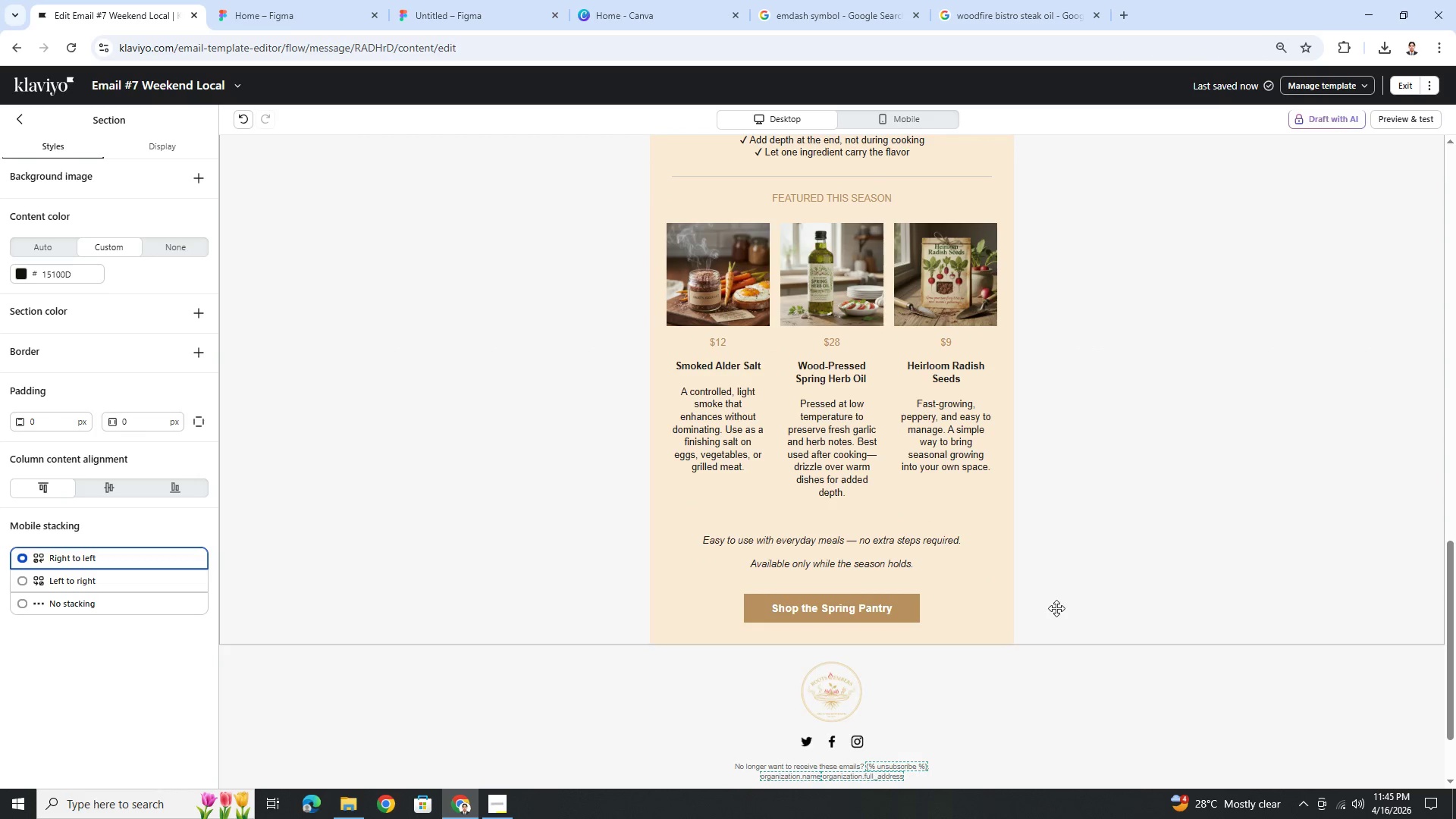 
scroll: coordinate [1058, 608], scroll_direction: up, amount: 18.0
 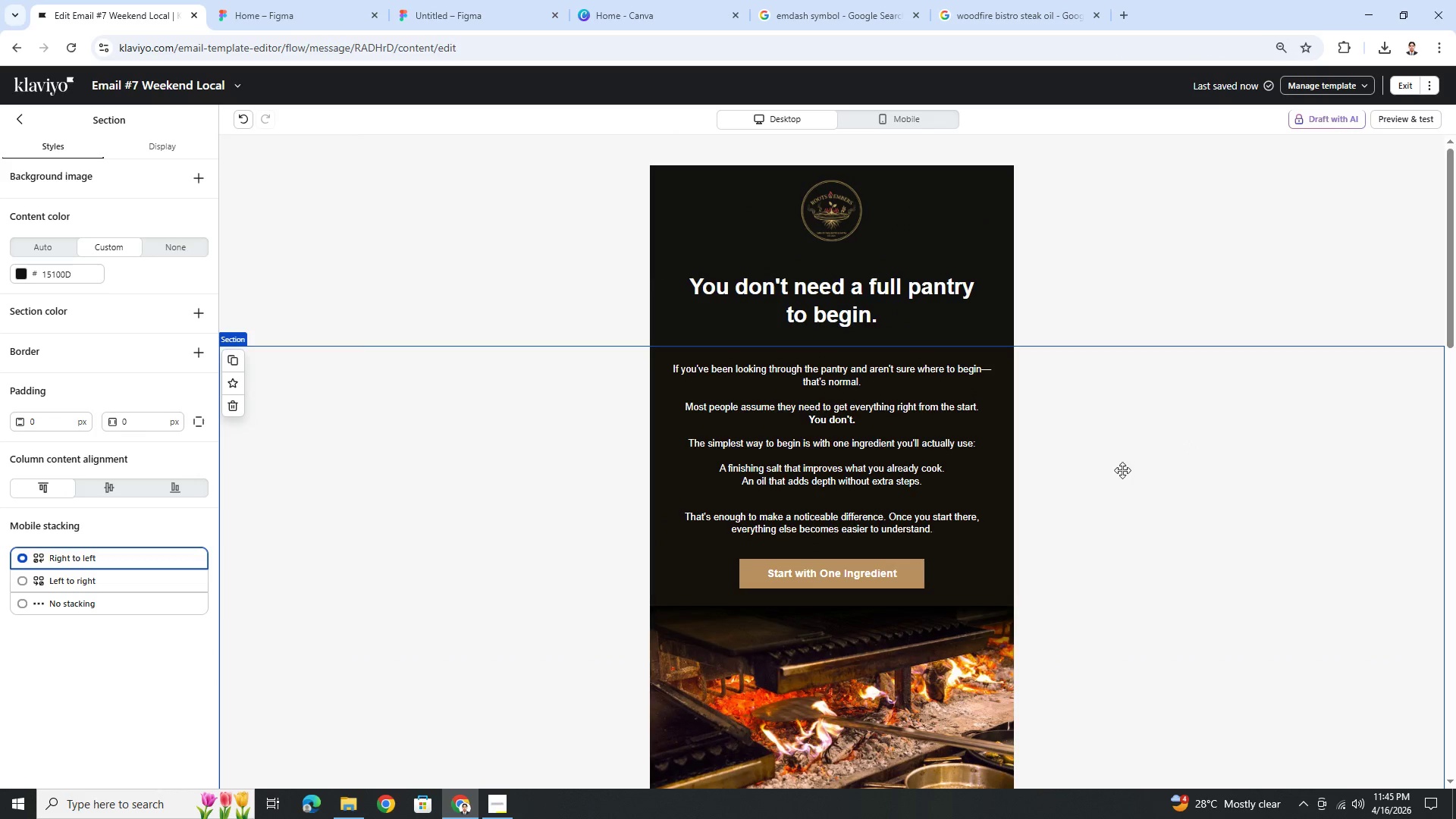 
scroll: coordinate [960, 592], scroll_direction: down, amount: 16.0
 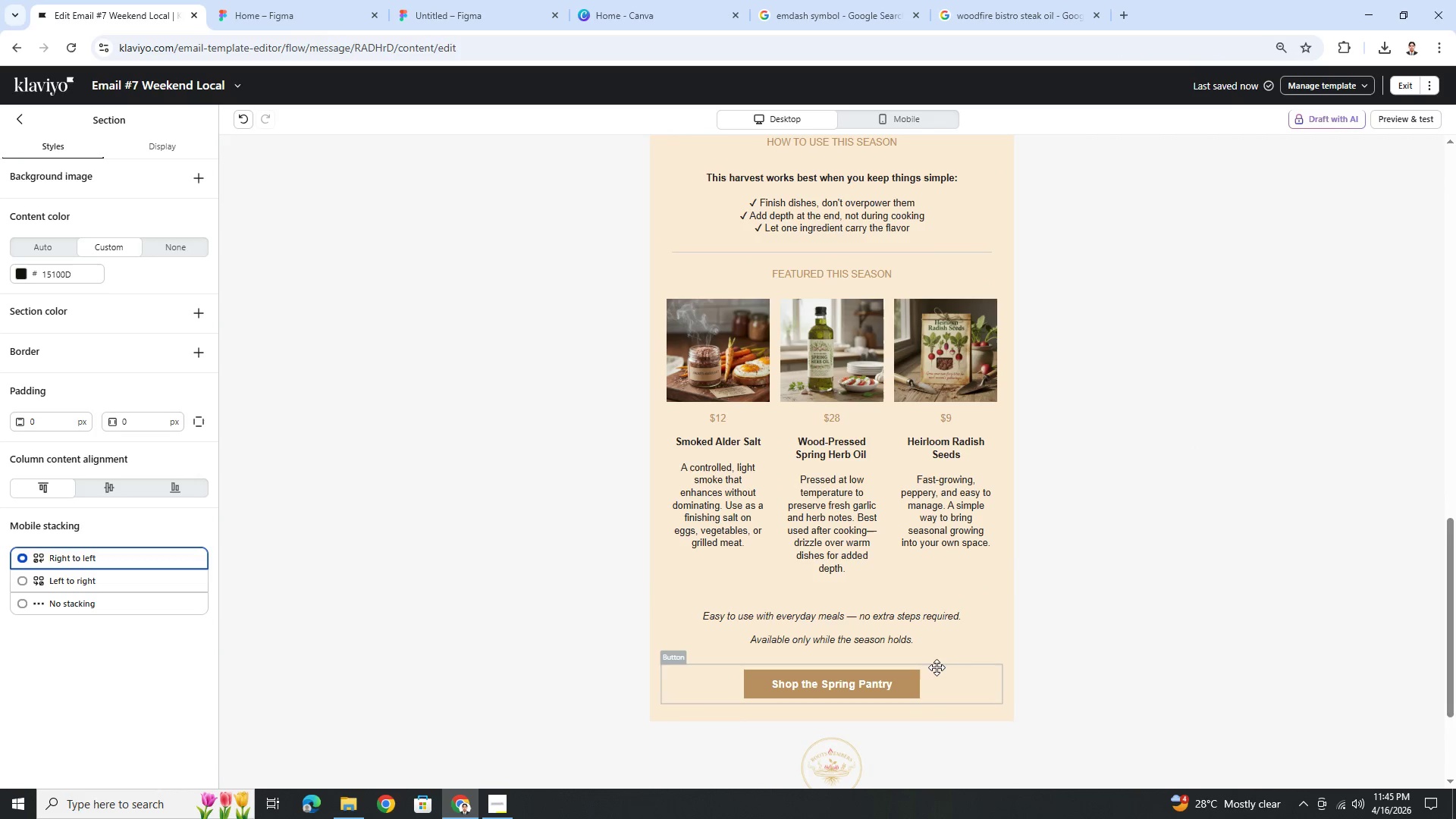 
left_click([936, 673])
 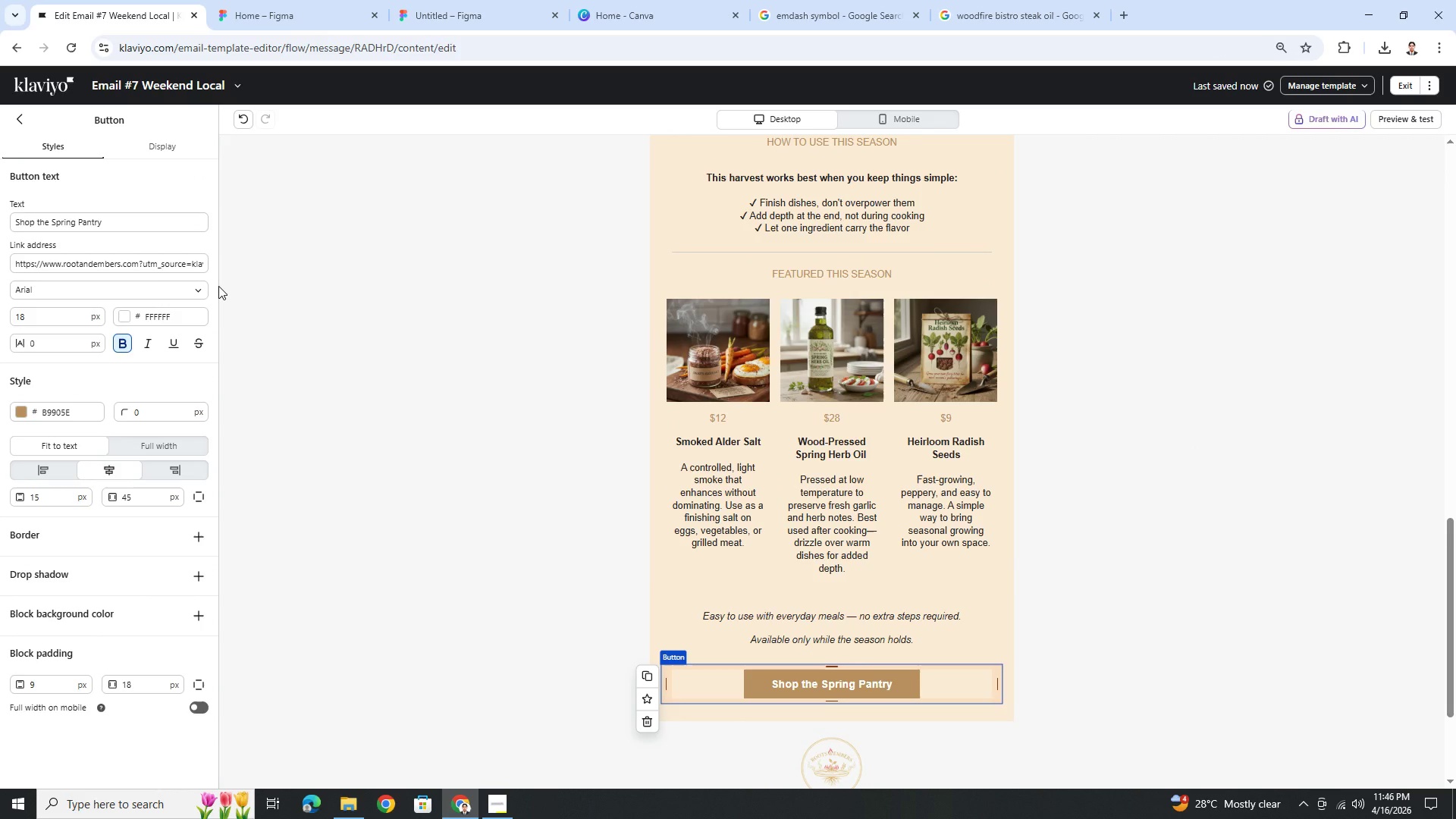 
wait(7.34)
 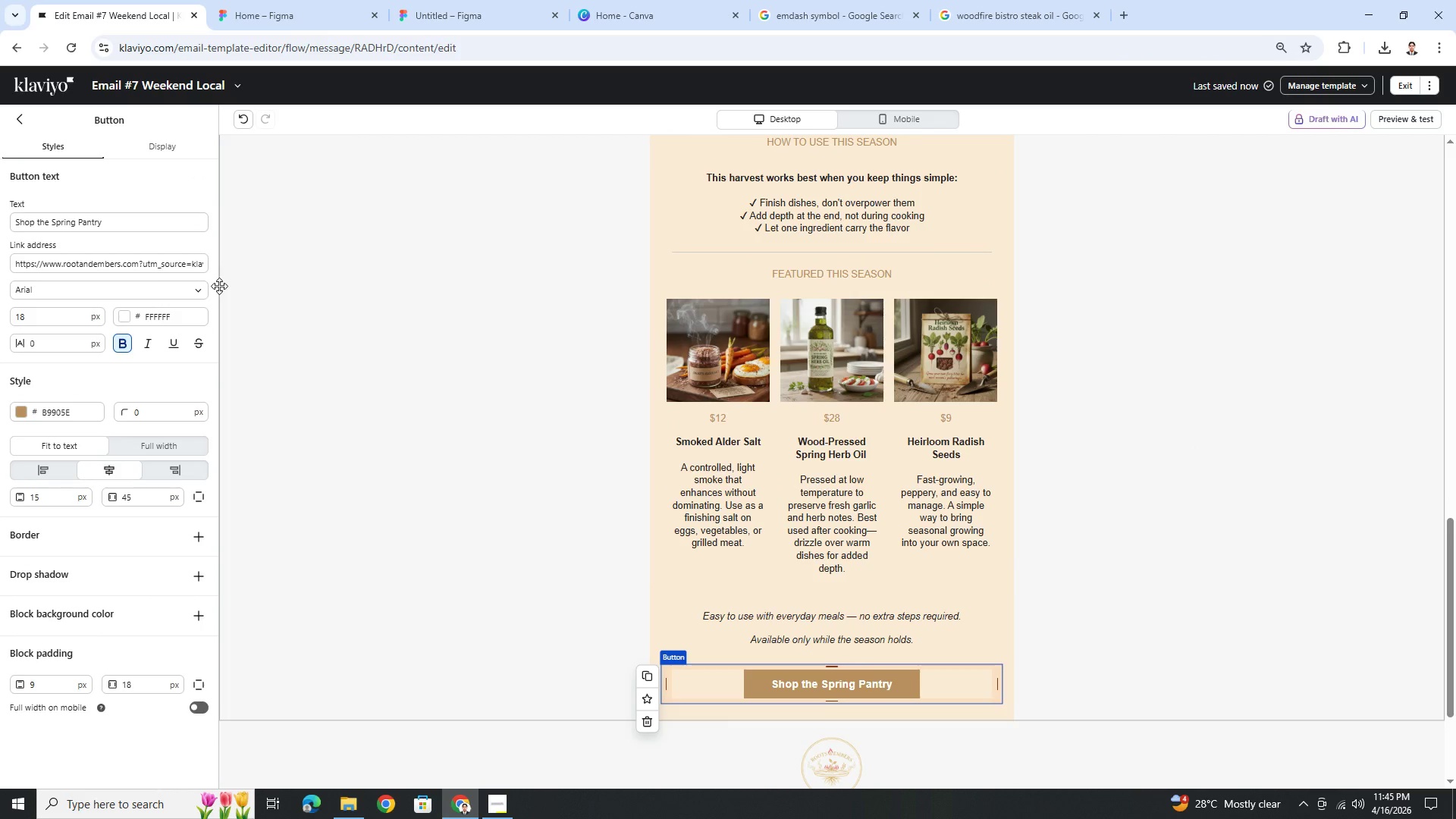 
left_click_drag(start_coordinate=[161, 267], to_coordinate=[237, 267])
 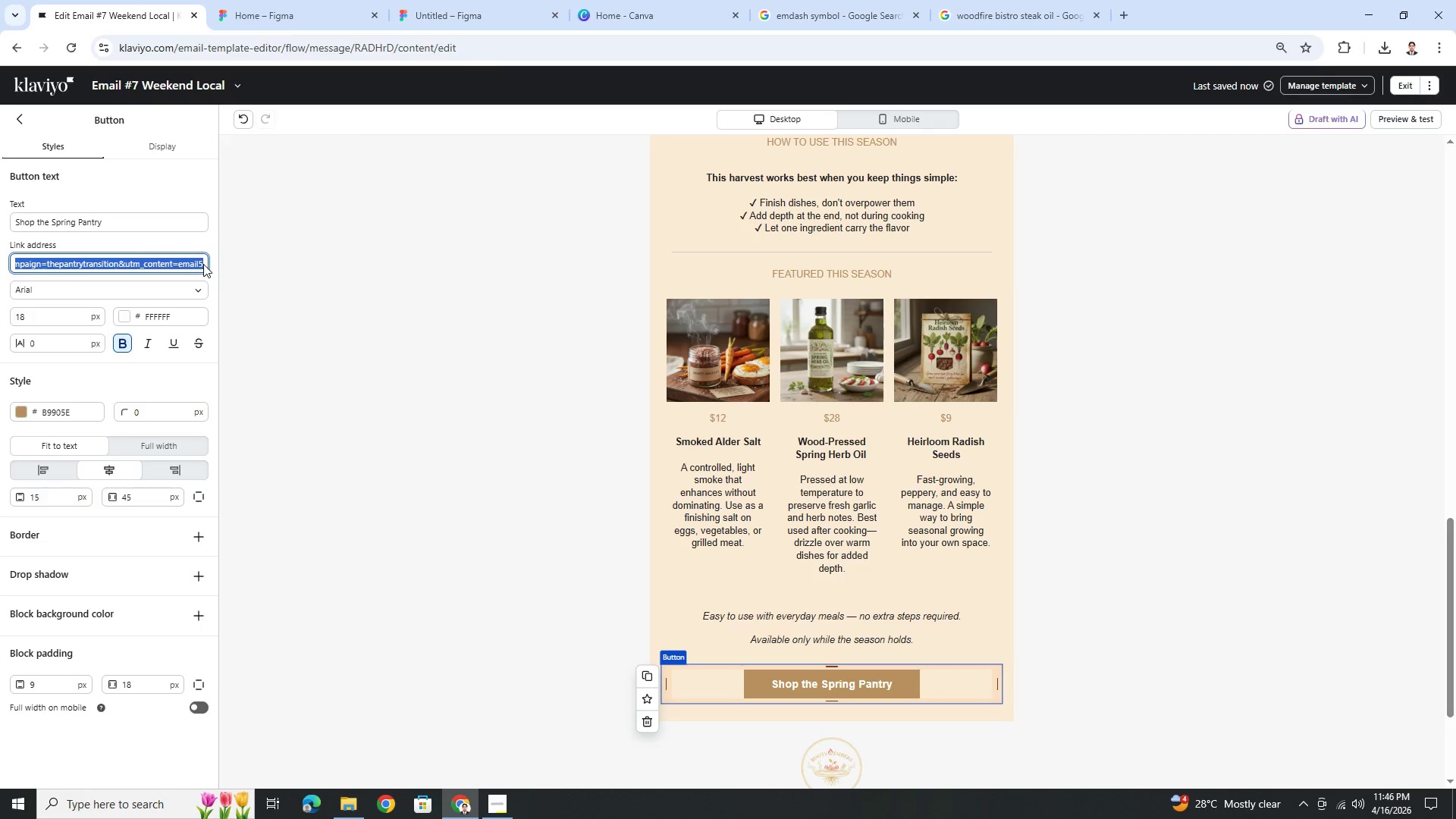 
left_click([201, 263])
 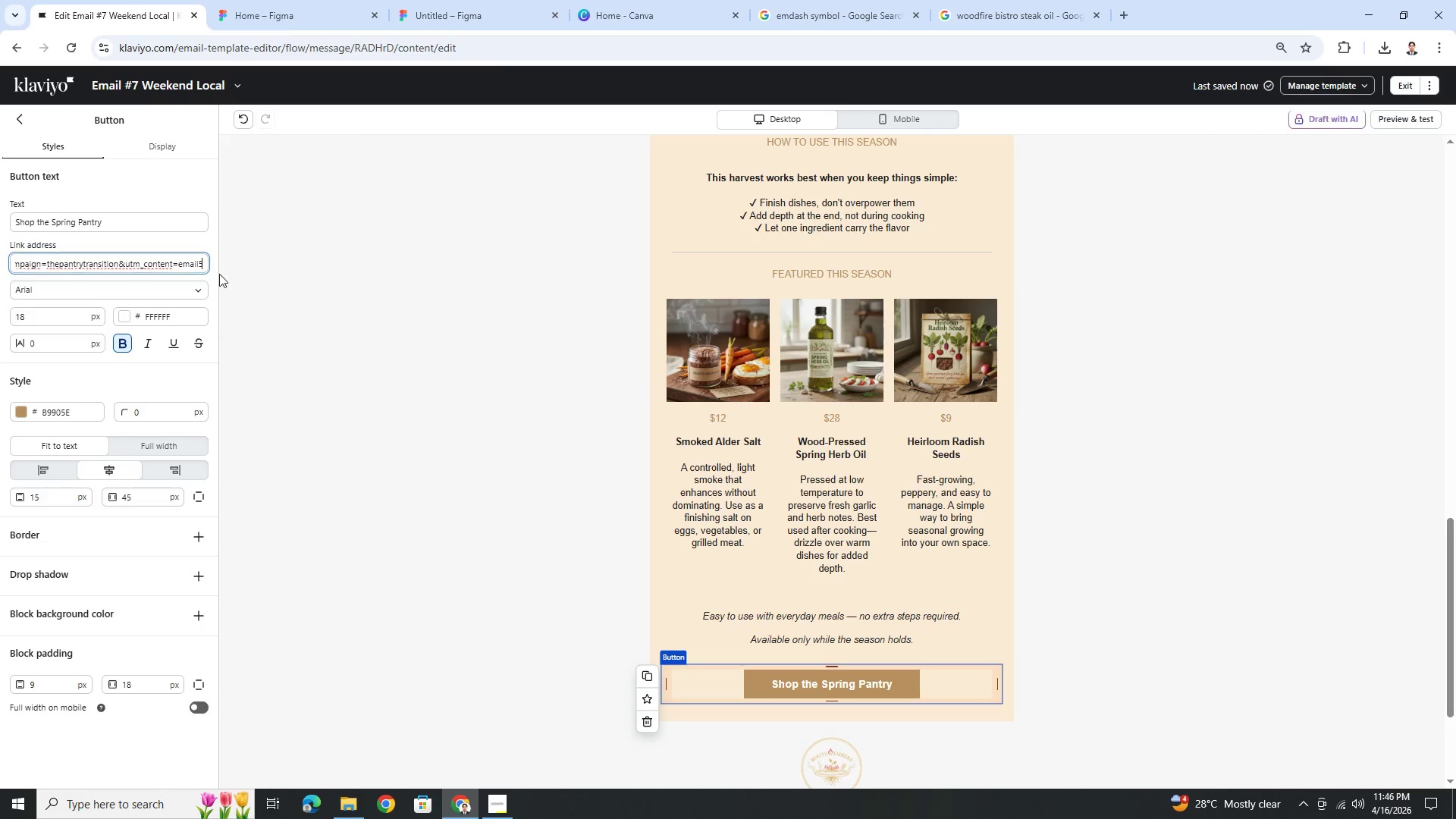 
key(7)
 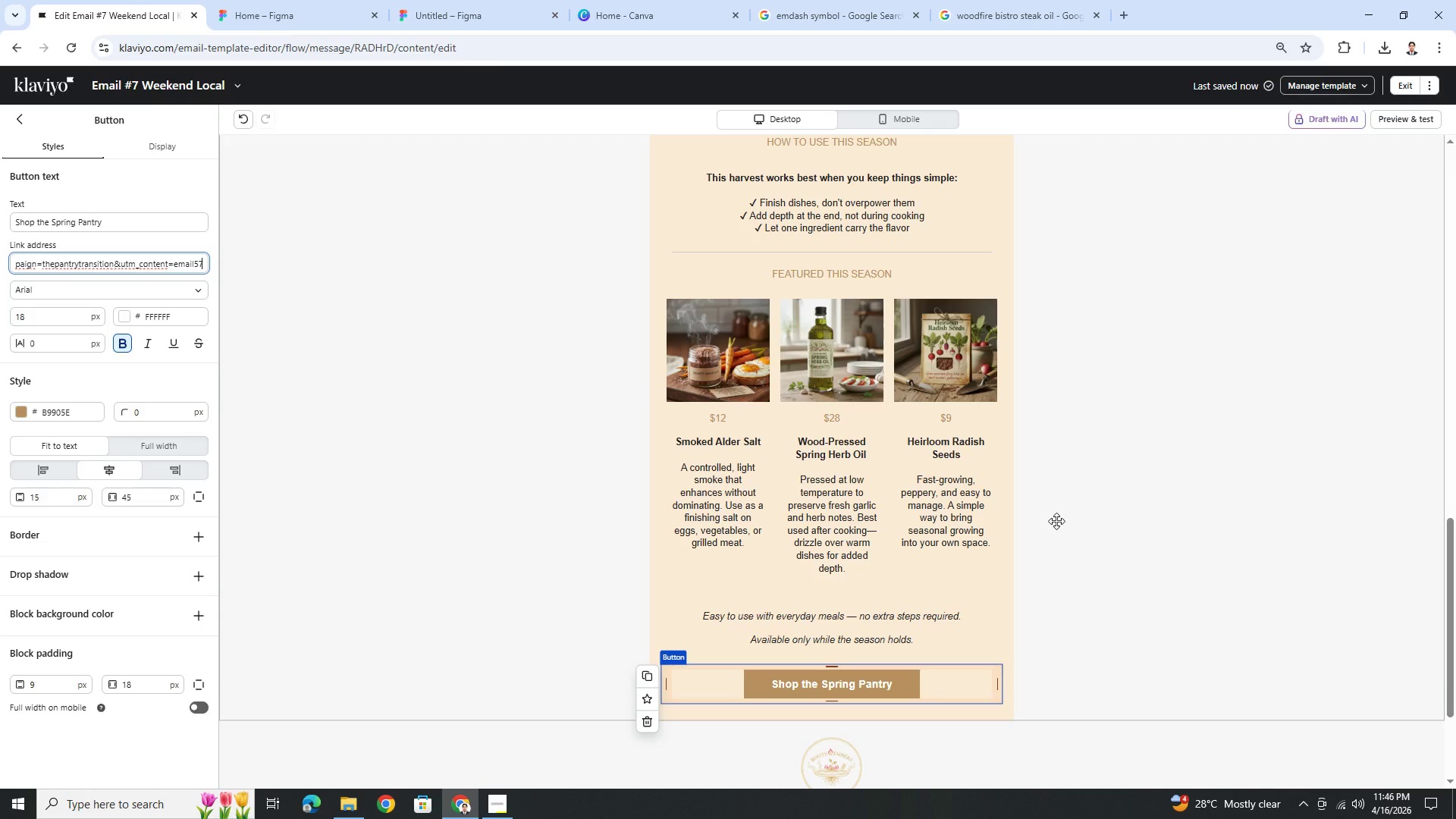 
key(Backspace)
 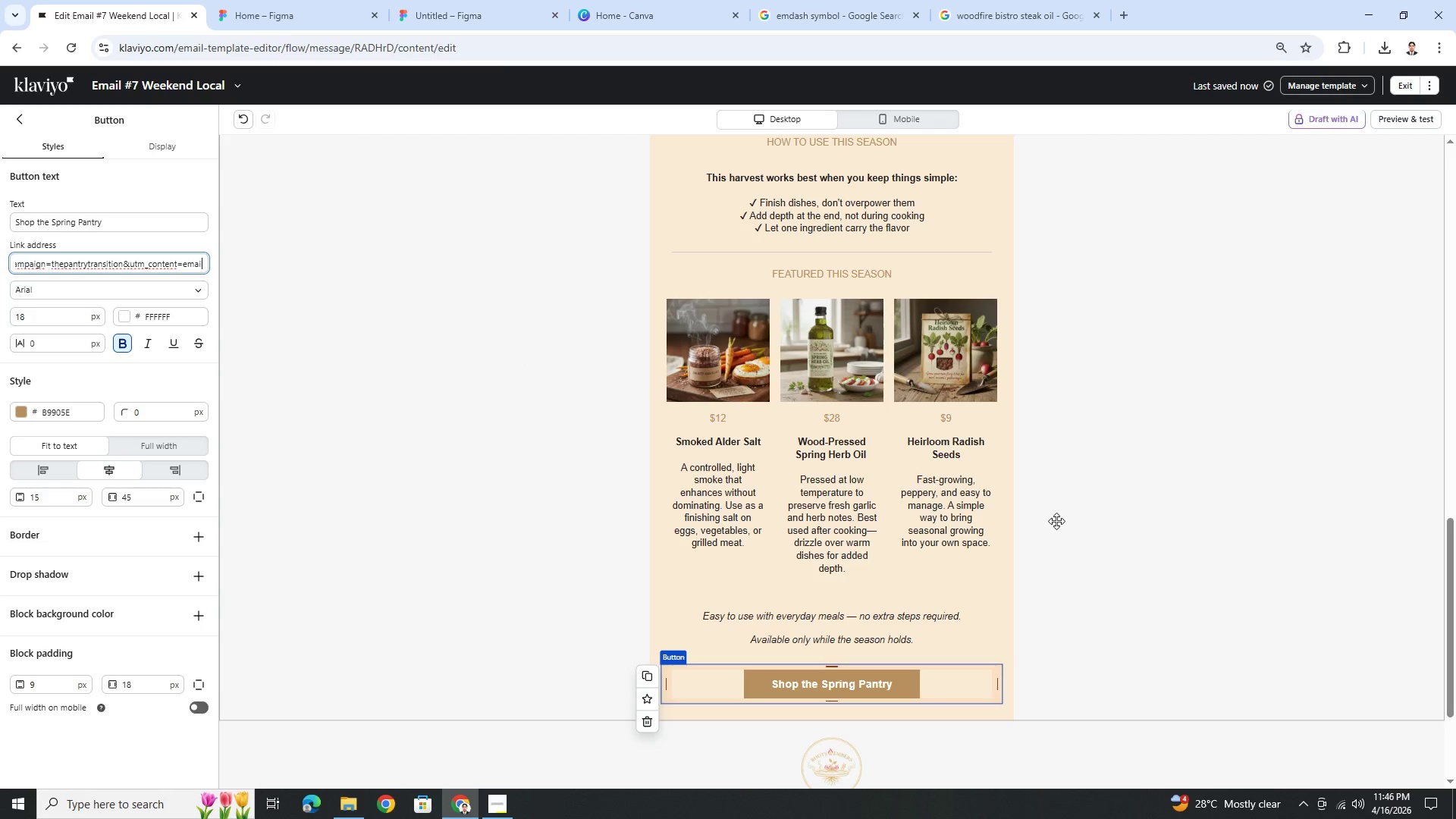 
key(Backspace)
 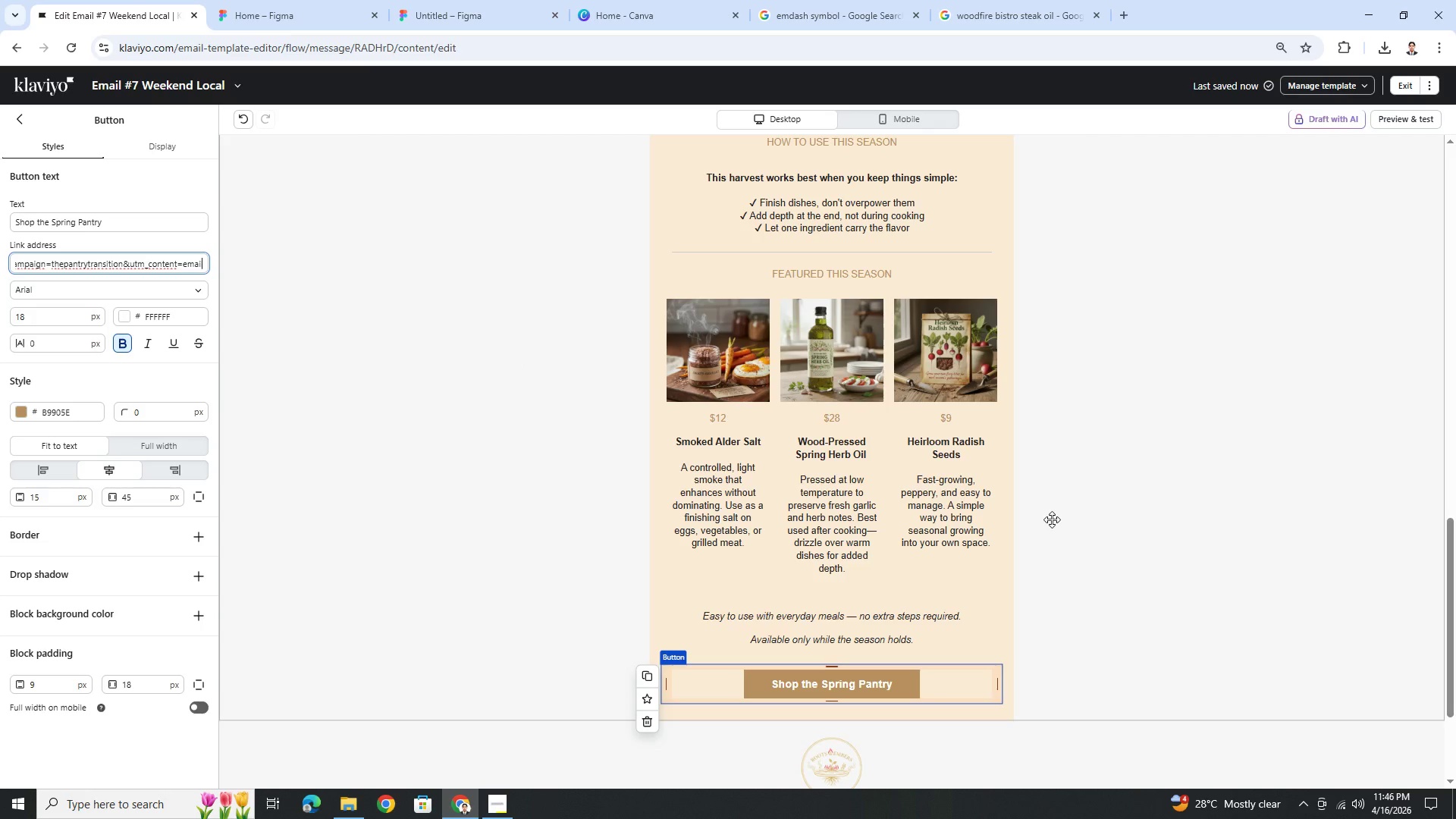 
key(L)
 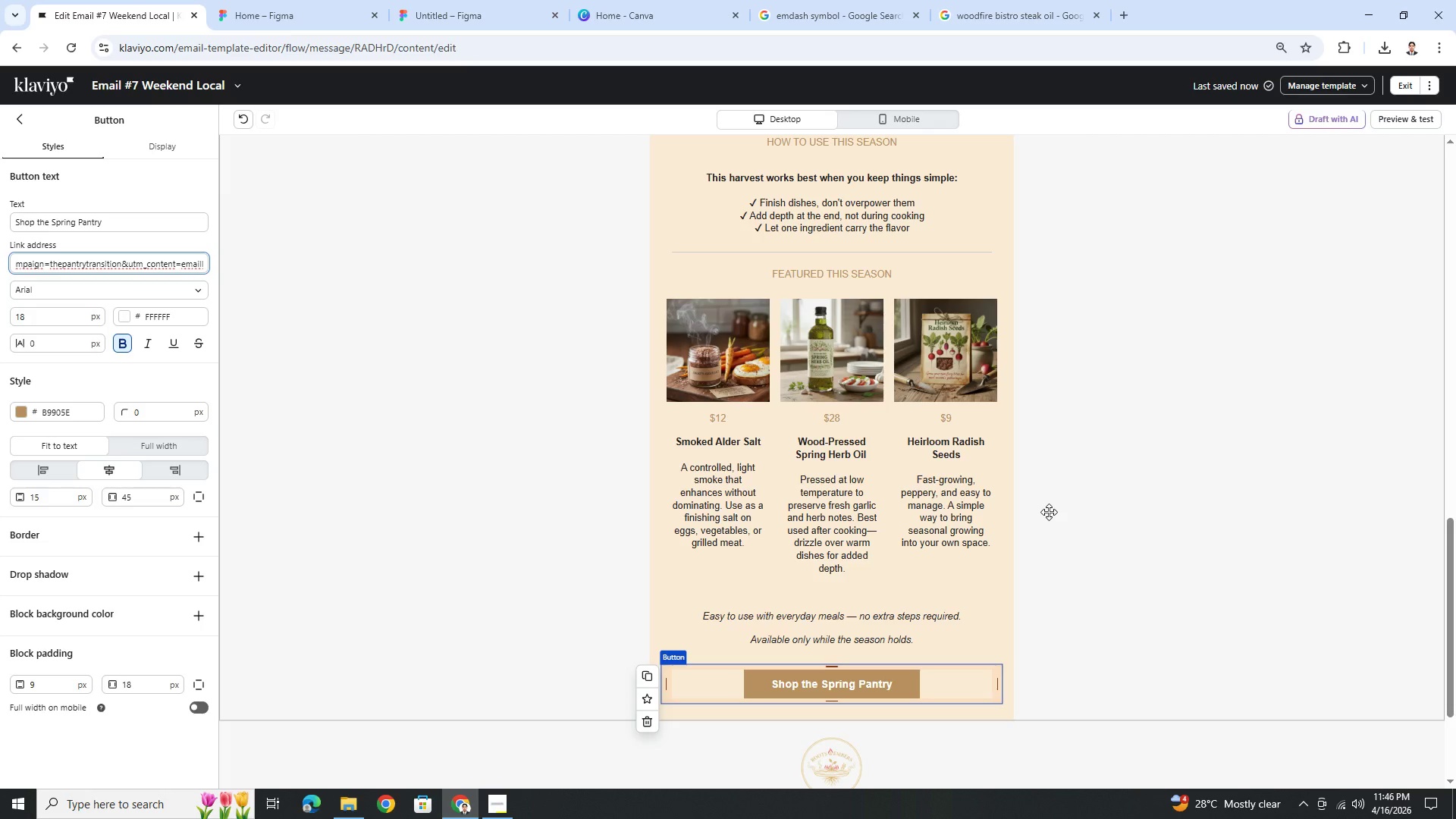 
key(Backspace)
 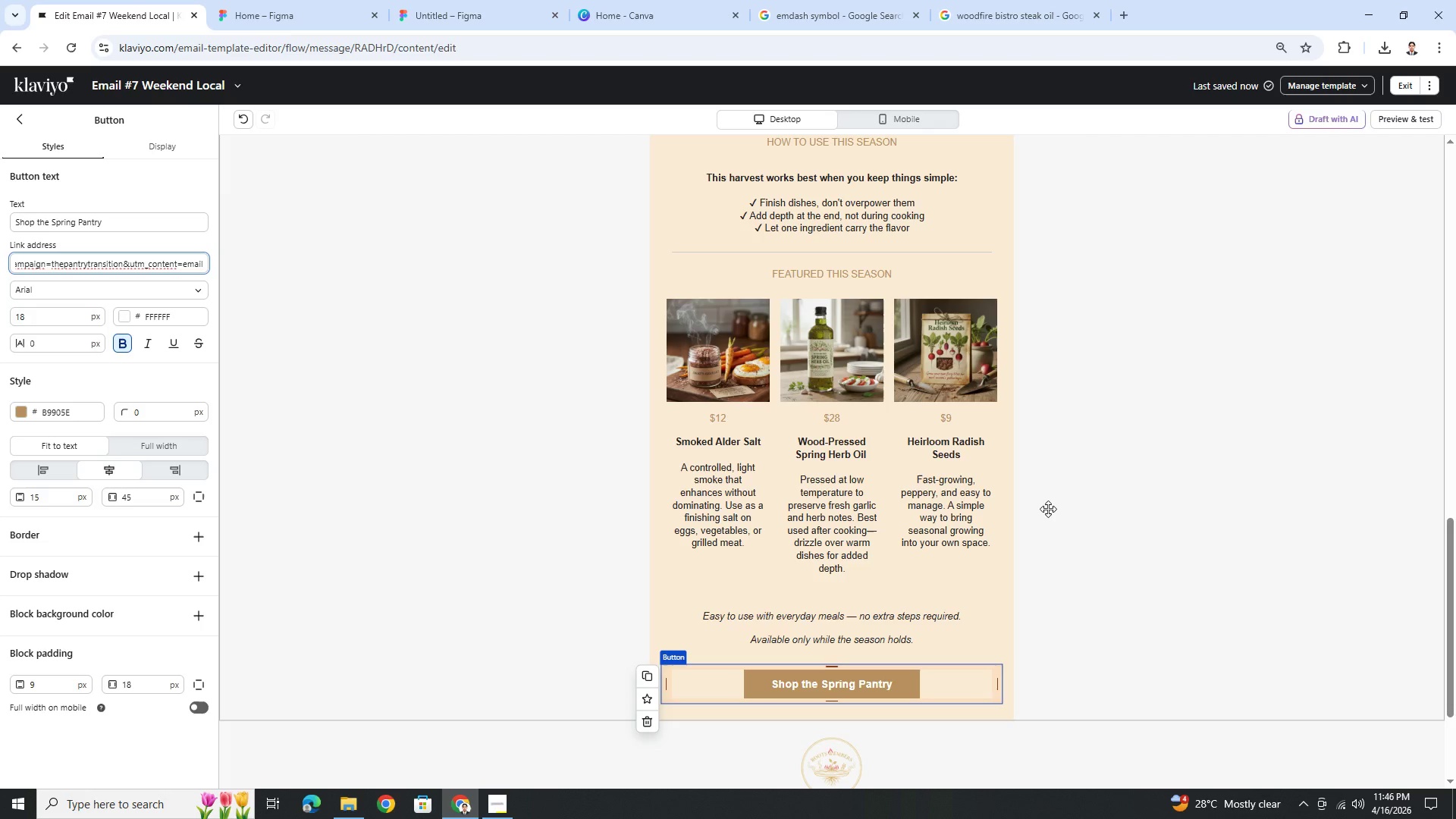 
key(ArrowRight)
 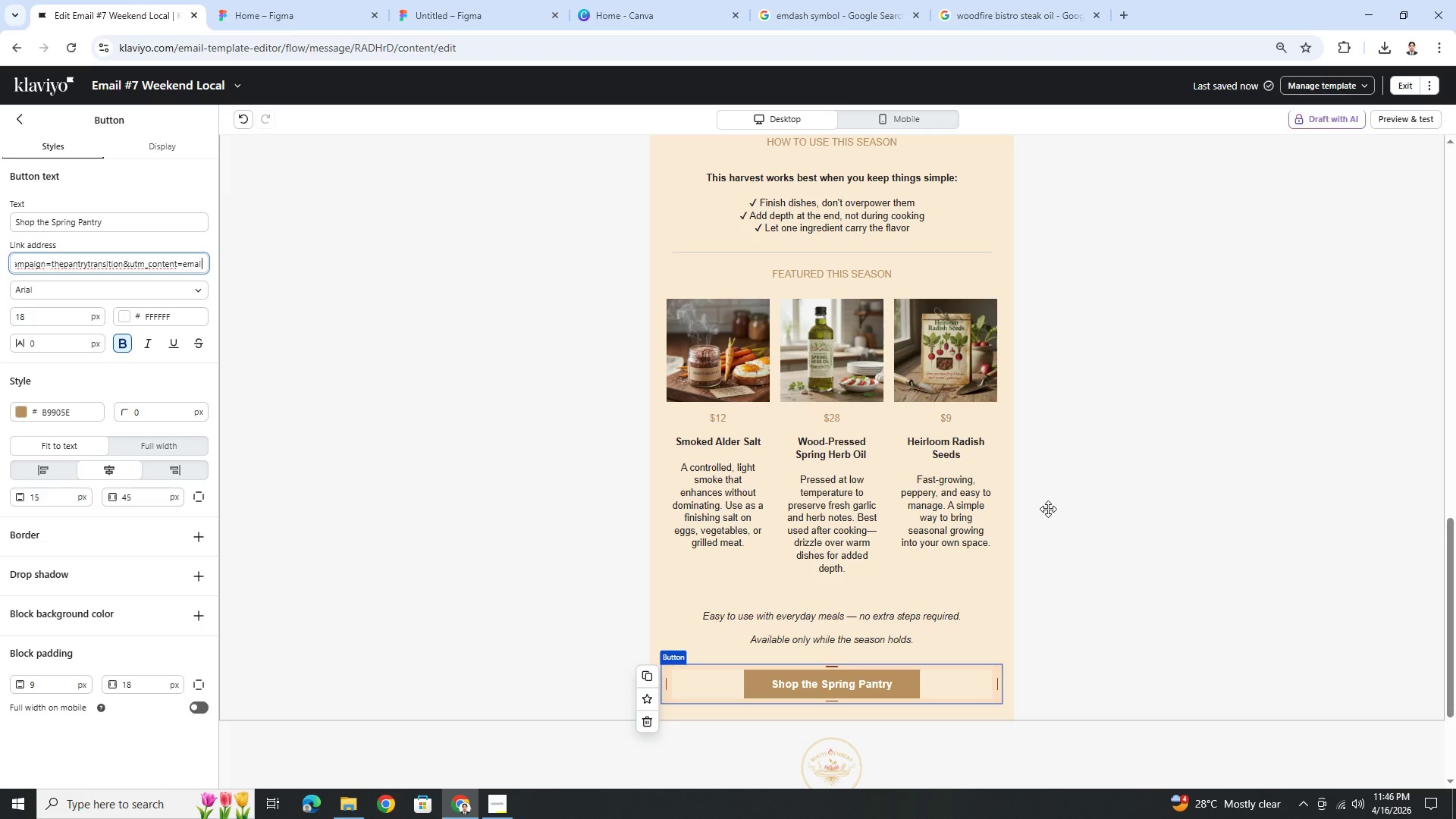 
key(ArrowRight)
 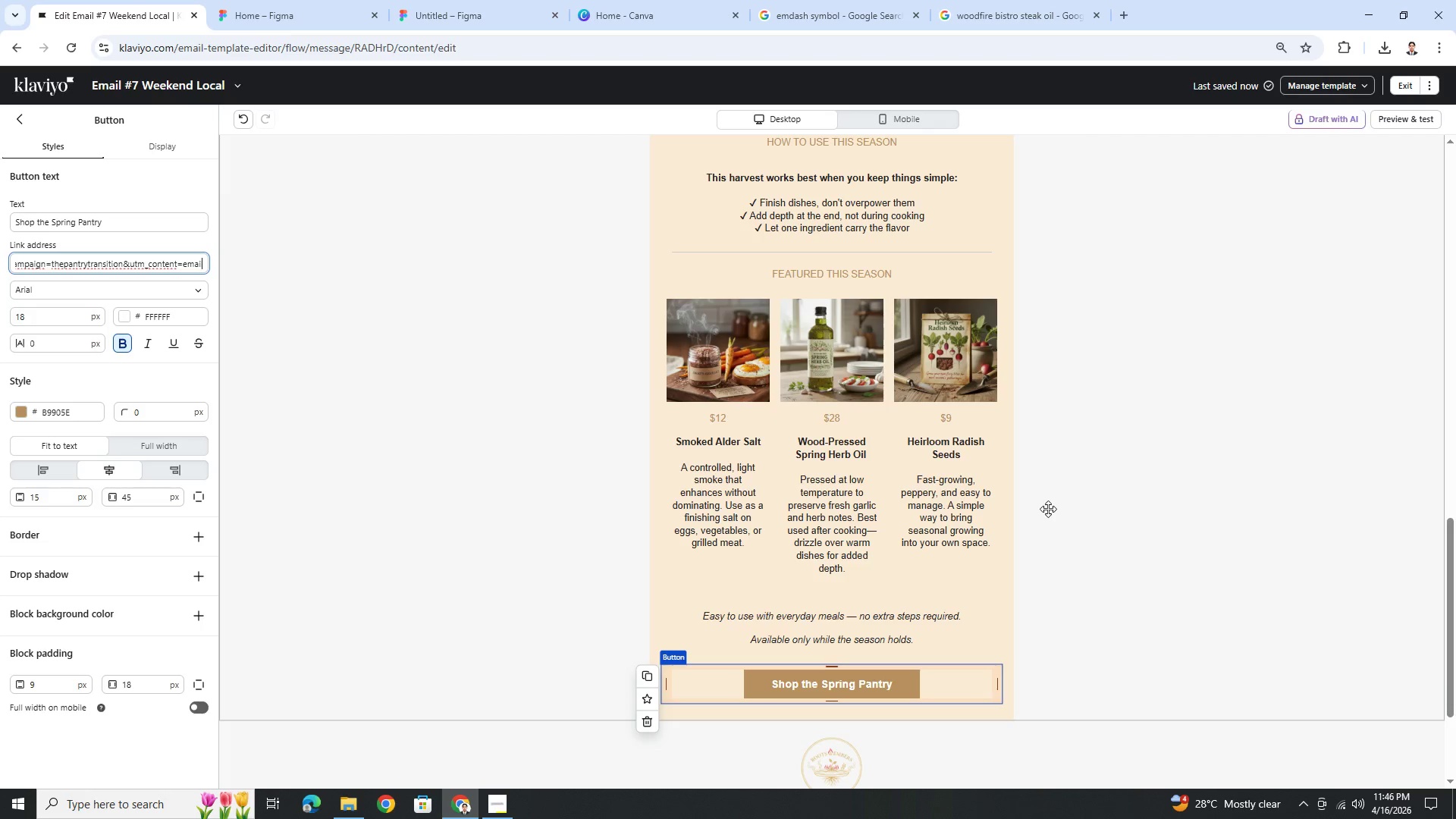 
key(ArrowRight)
 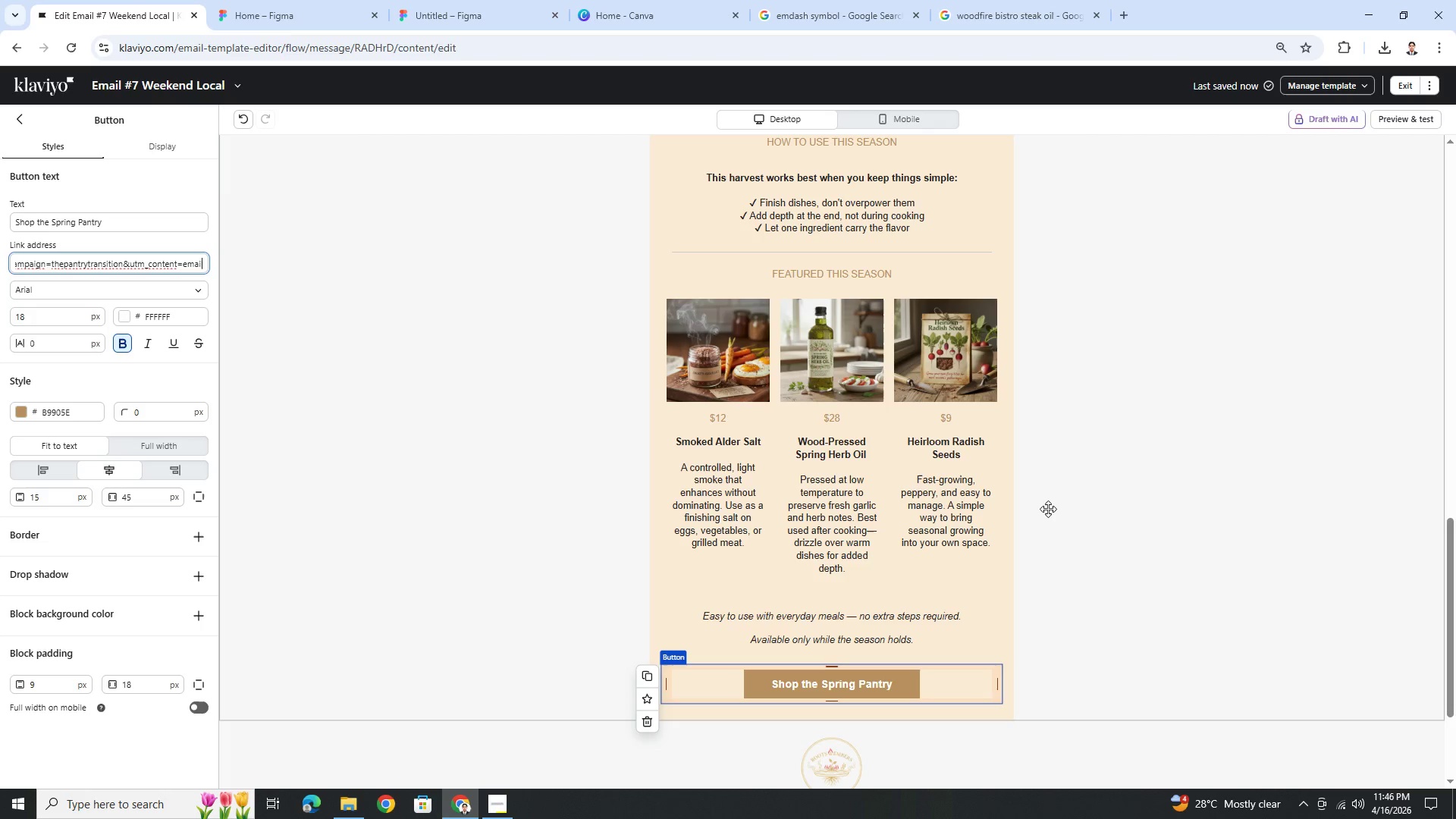 
type(7WE)
 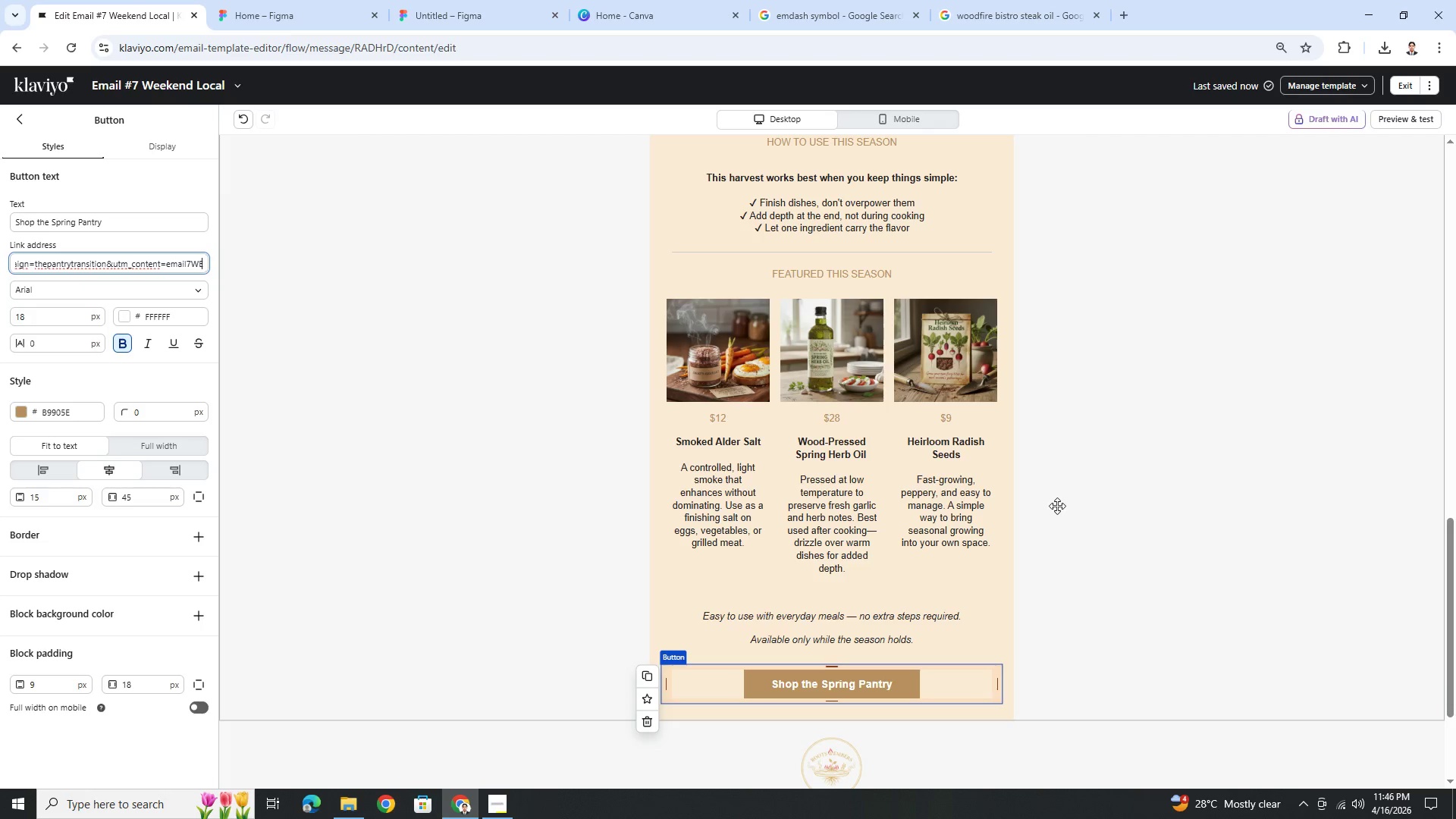 
key(Shift+ShiftLeft)
 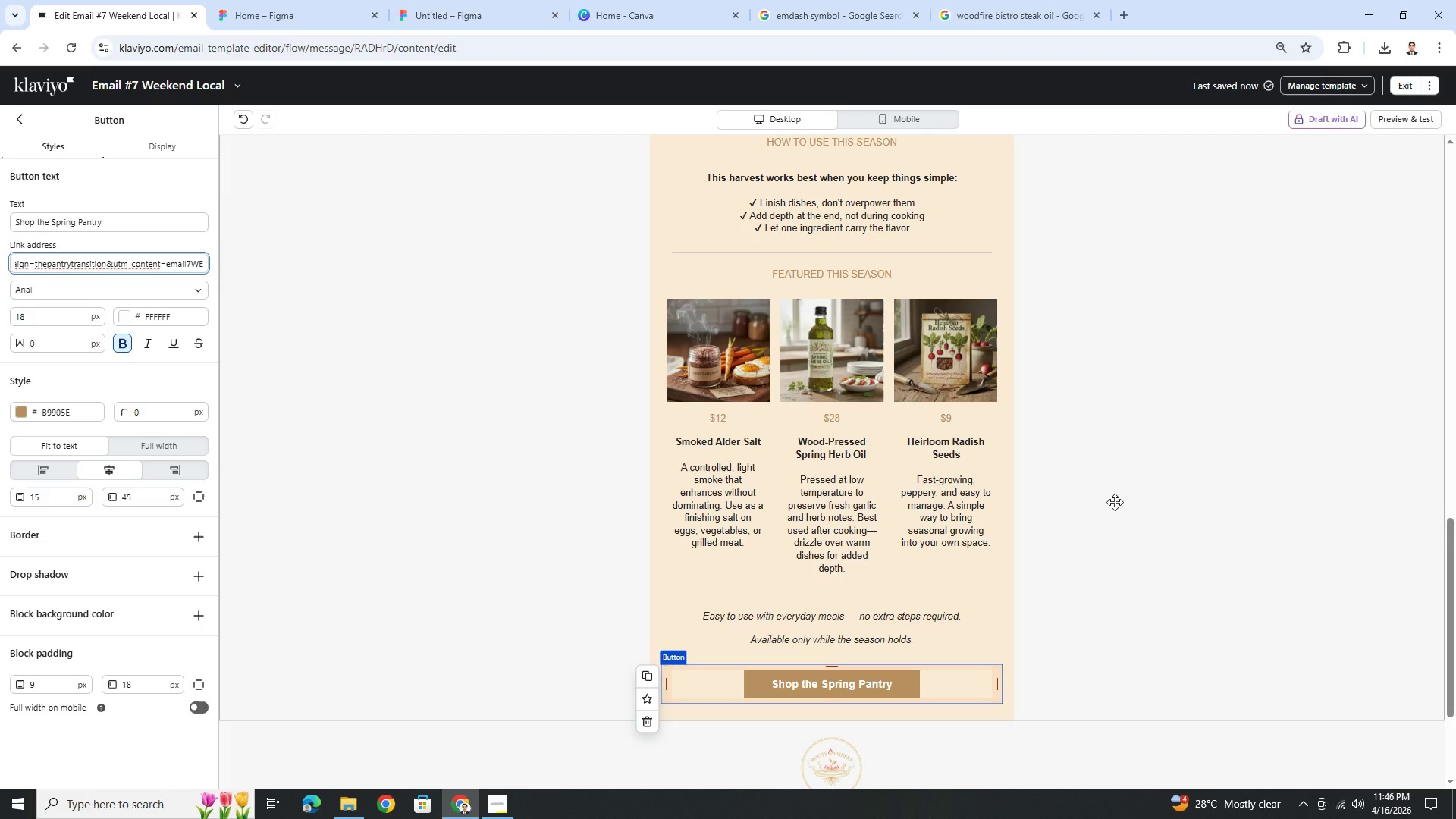 
key(Backspace)
 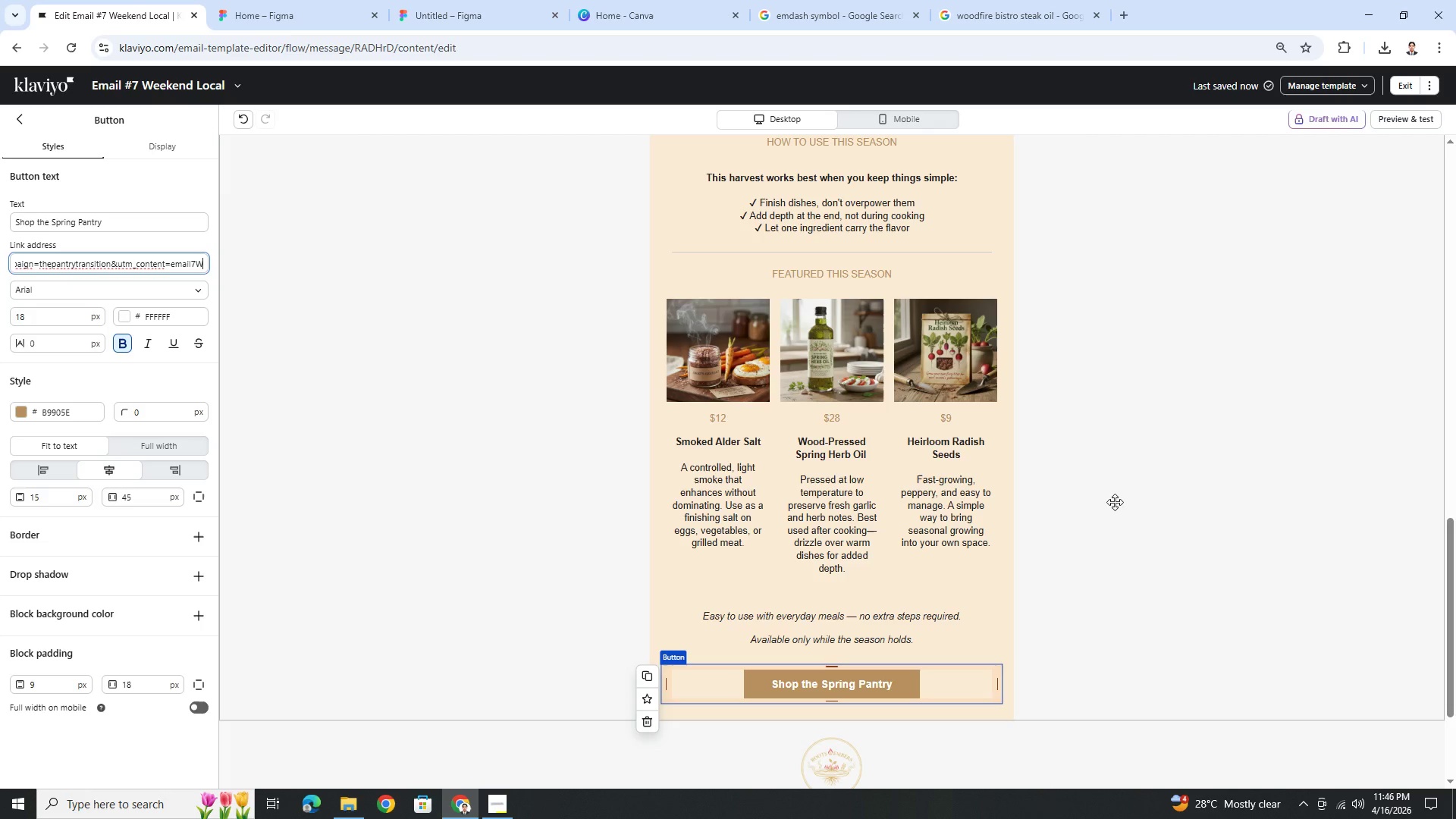 
key(Shift+L)
 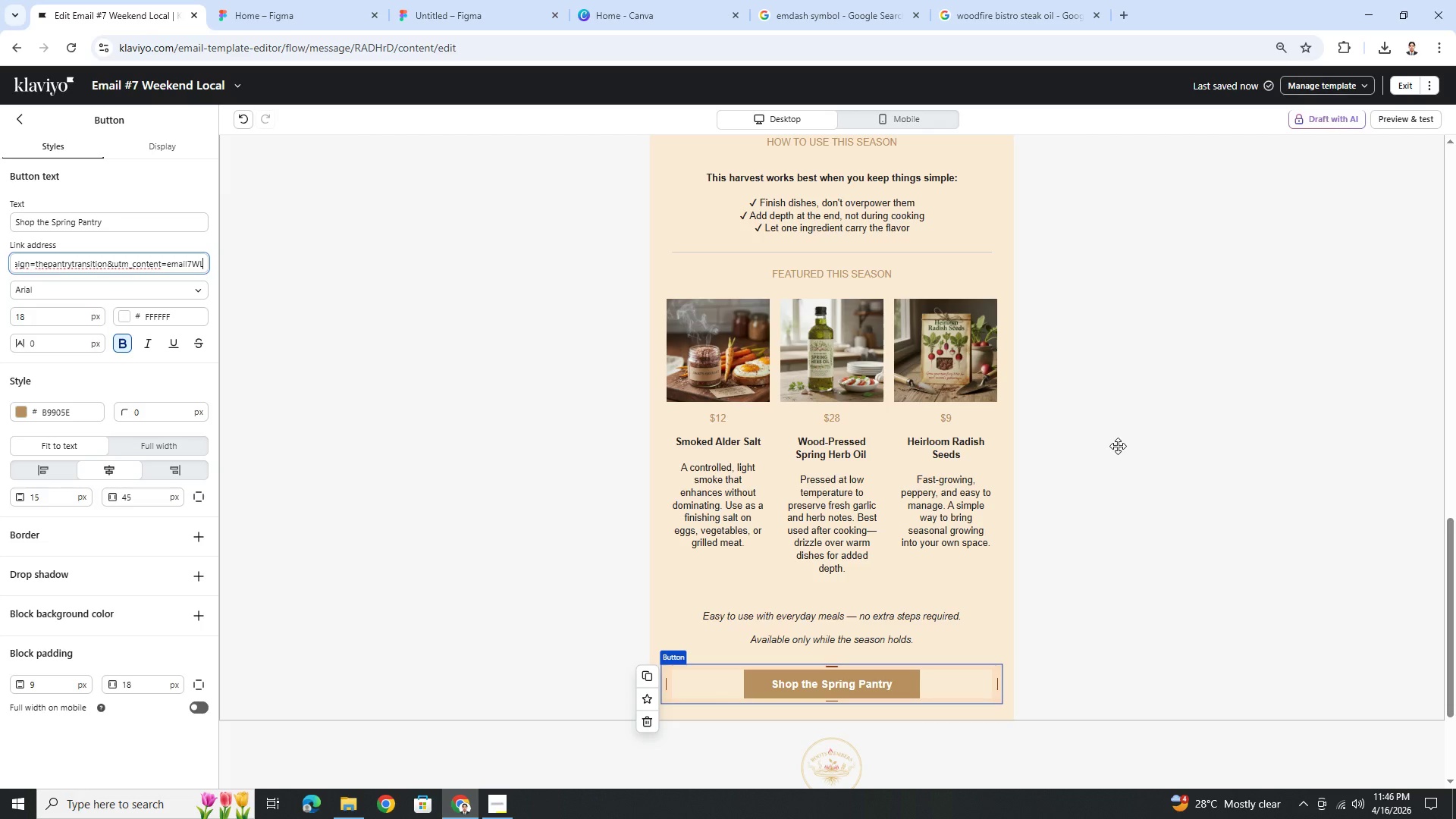 
left_click([1118, 446])
 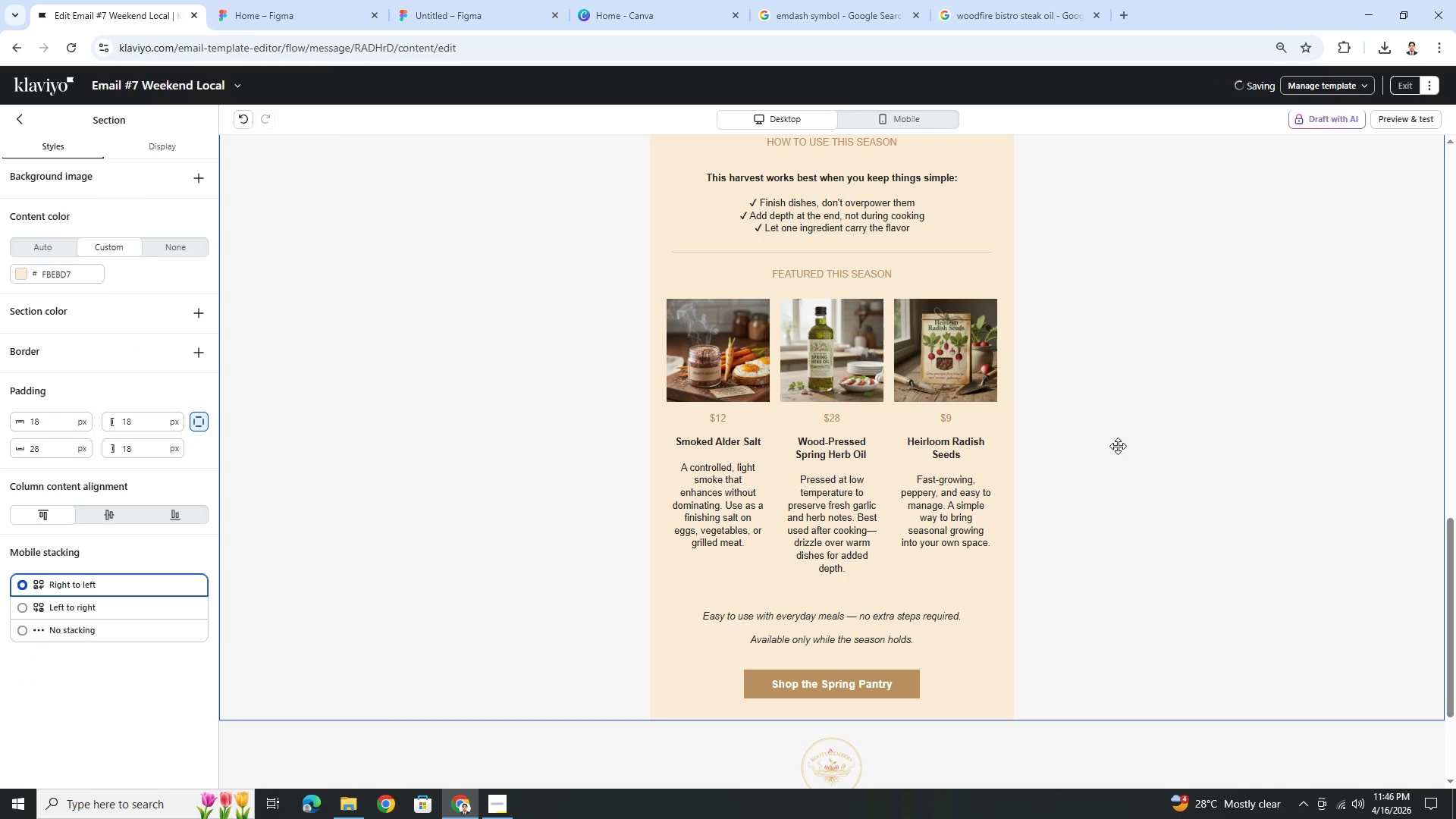 
scroll: coordinate [1119, 452], scroll_direction: up, amount: 16.0
 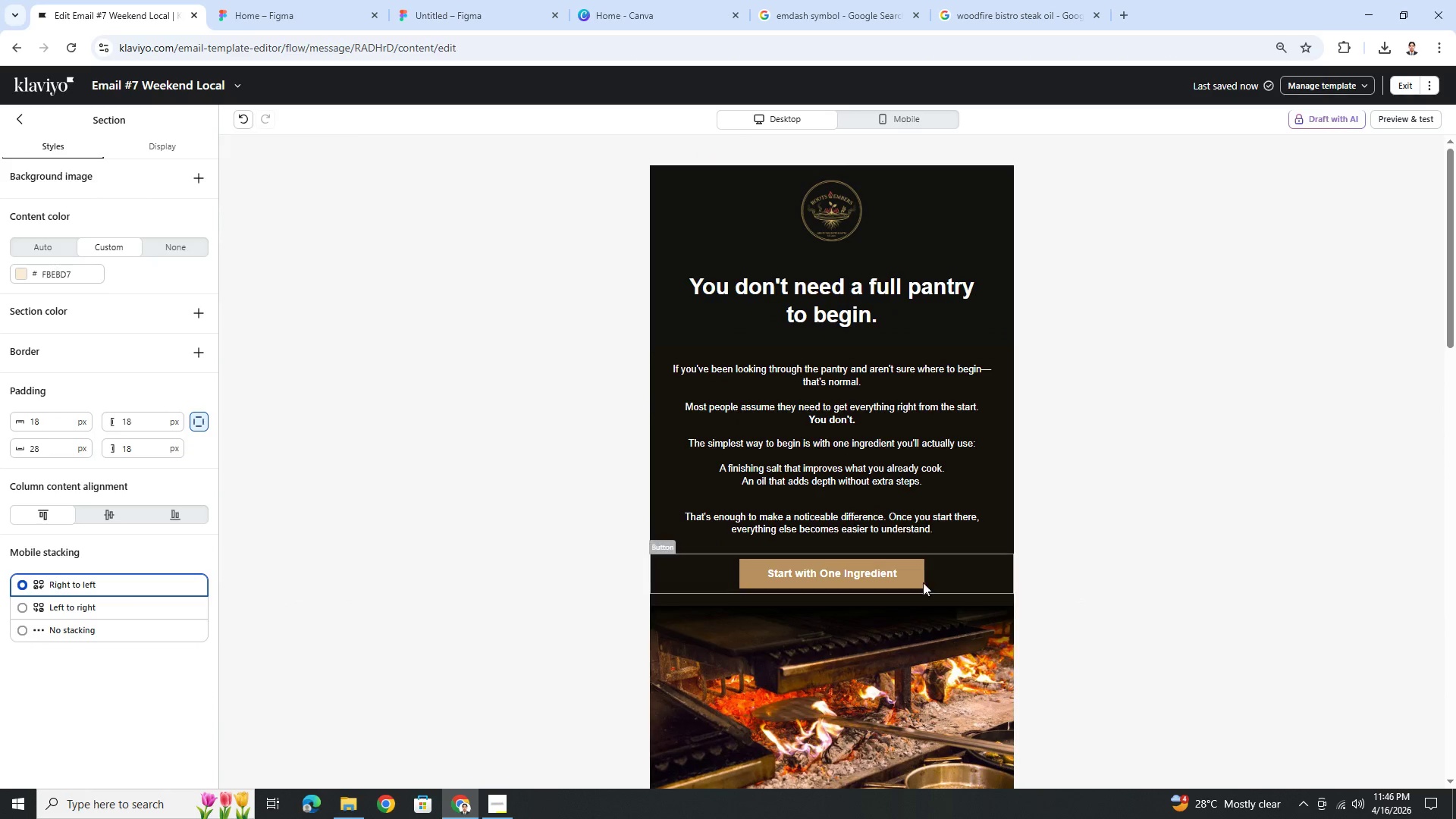 
left_click([926, 573])
 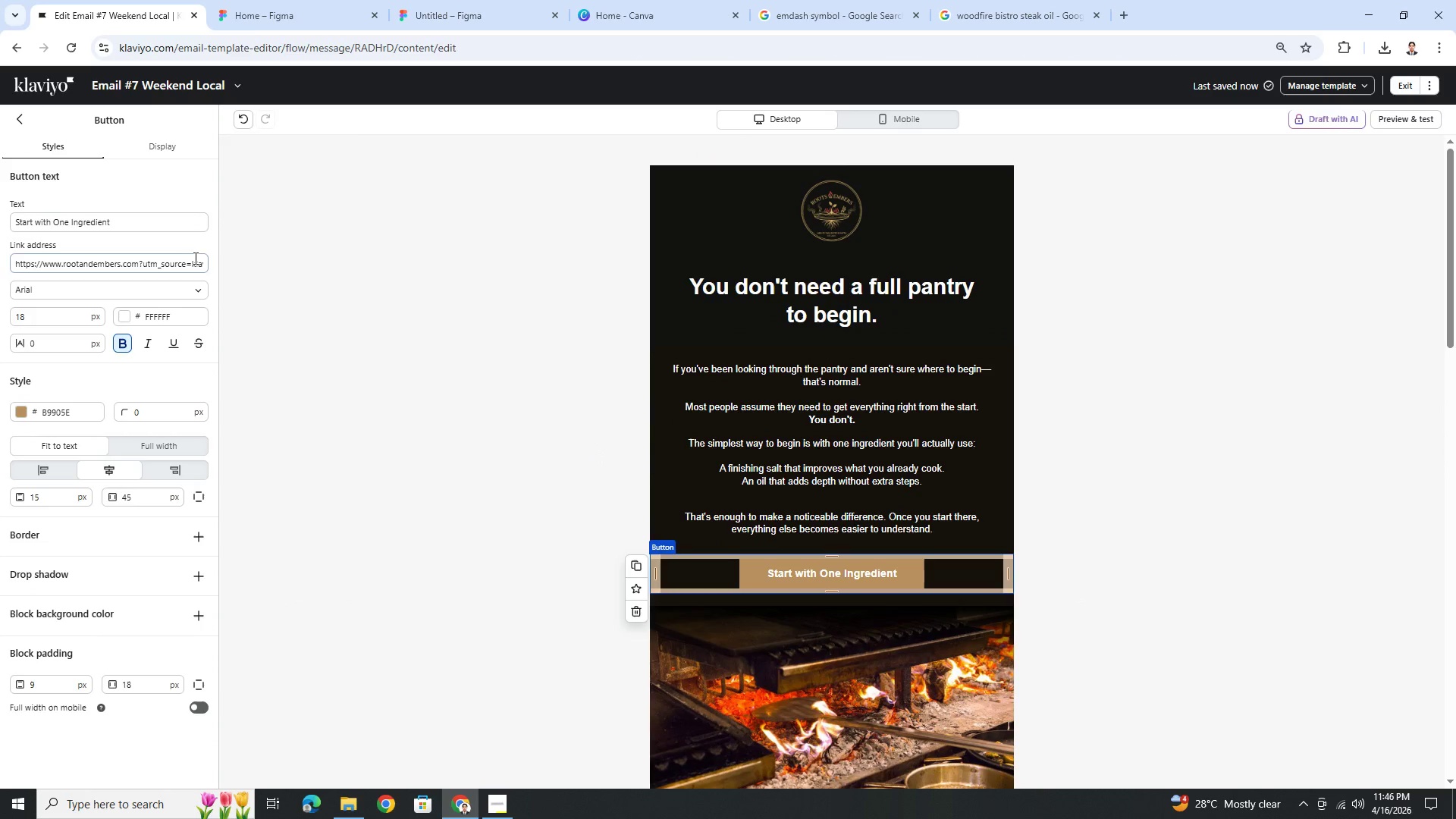 
left_click_drag(start_coordinate=[188, 262], to_coordinate=[215, 263])
 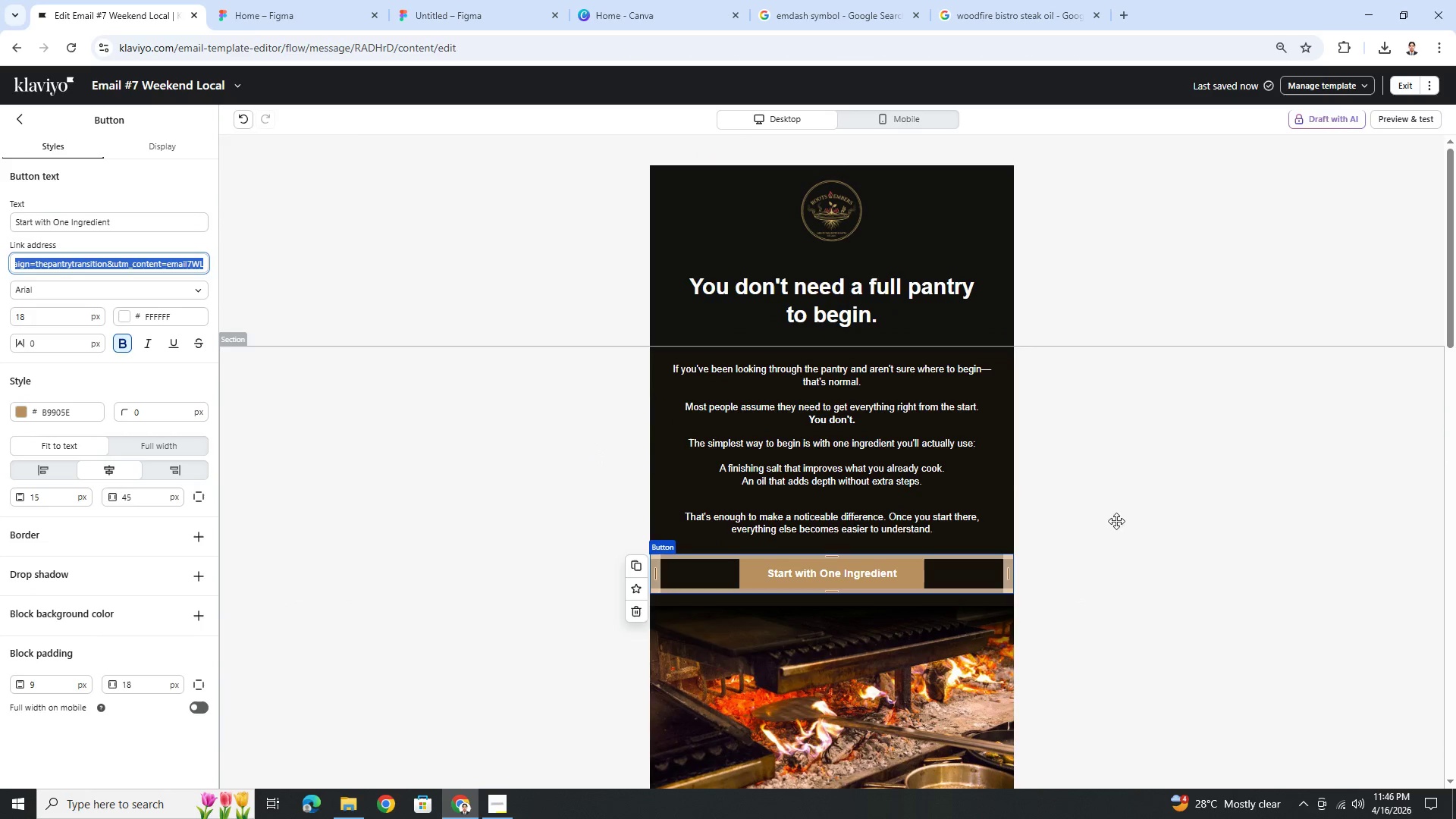 
left_click([1144, 579])
 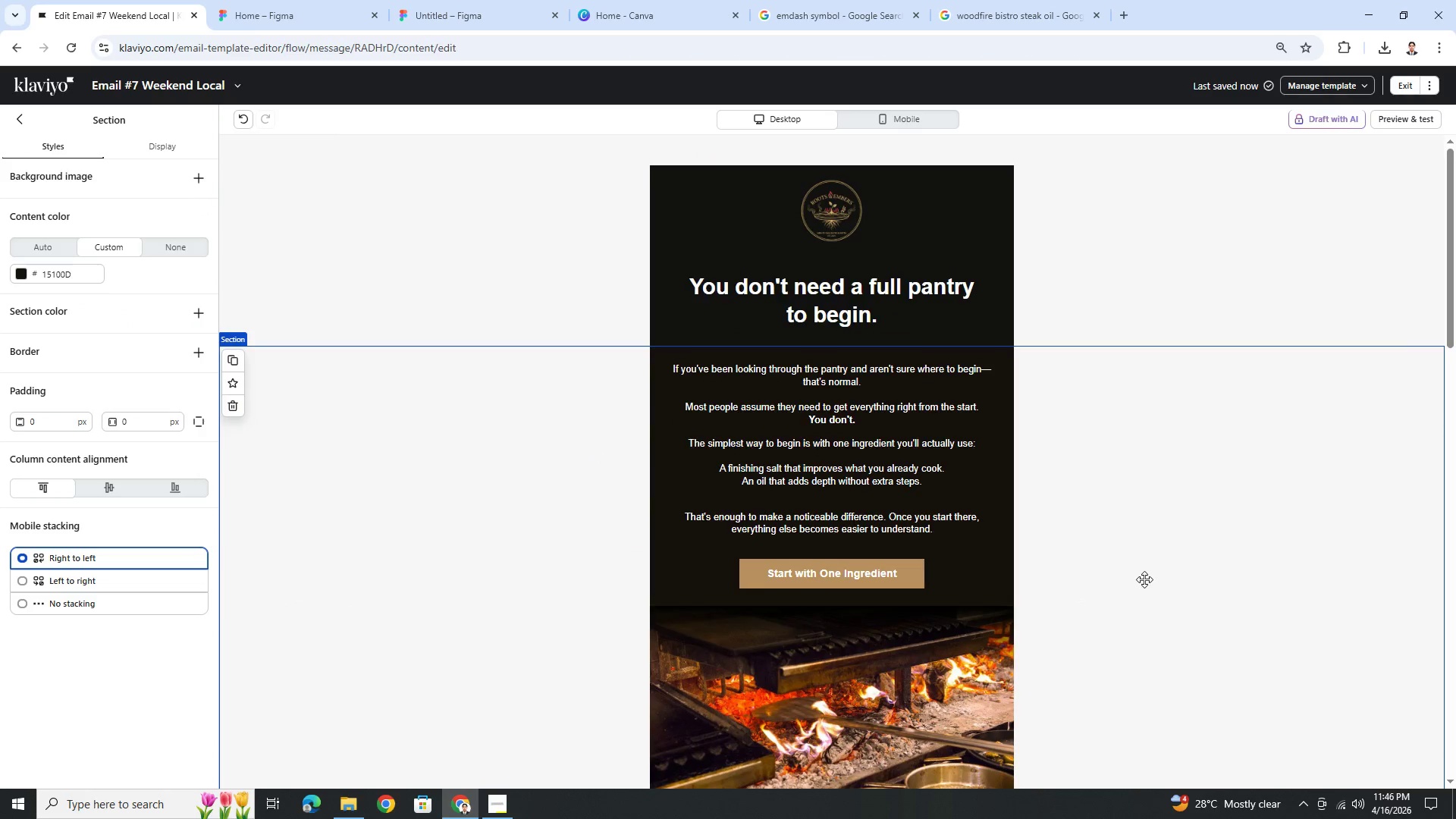 
scroll: coordinate [1138, 560], scroll_direction: none, amount: 0.0
 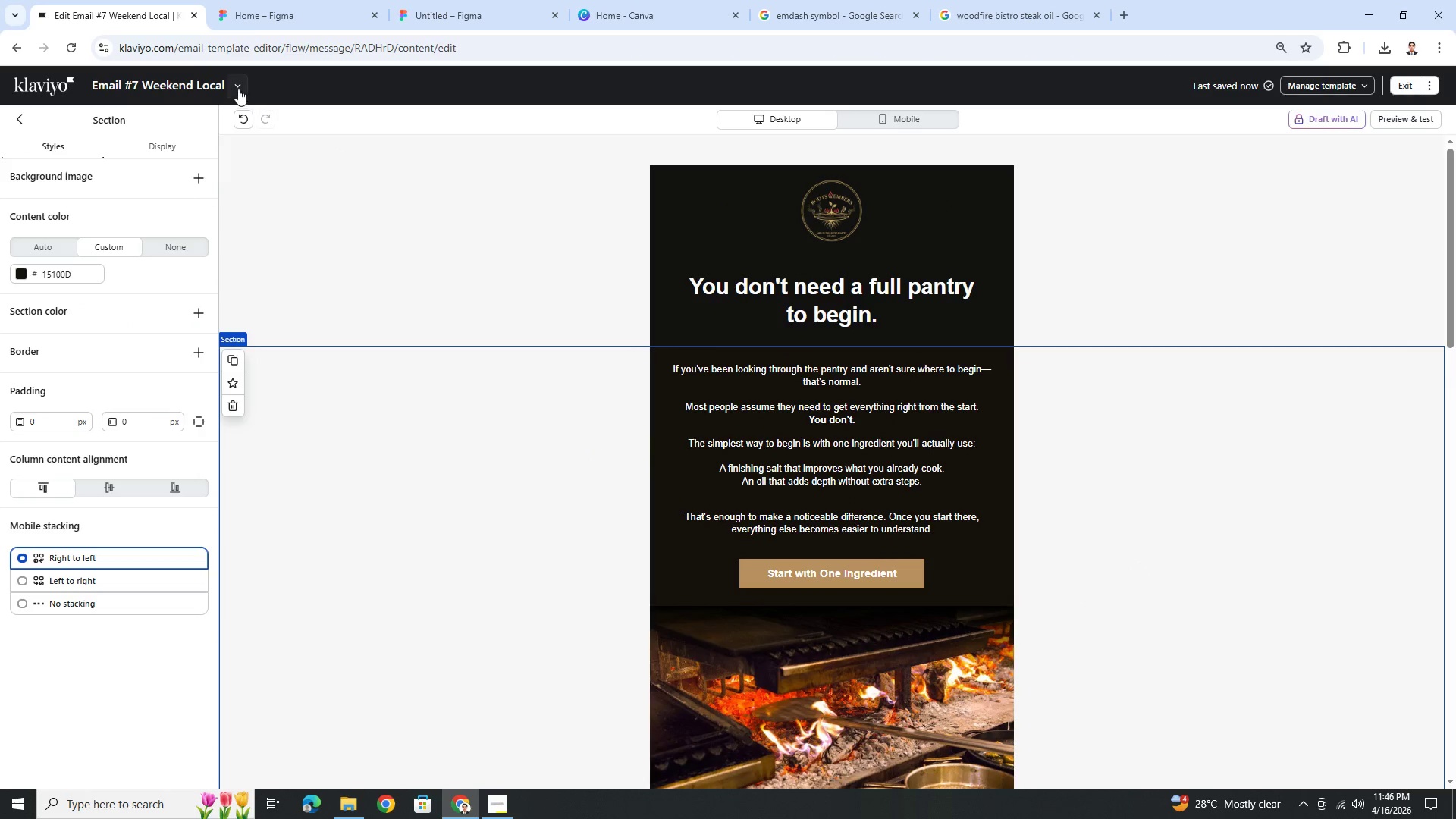 
left_click([235, 83])
 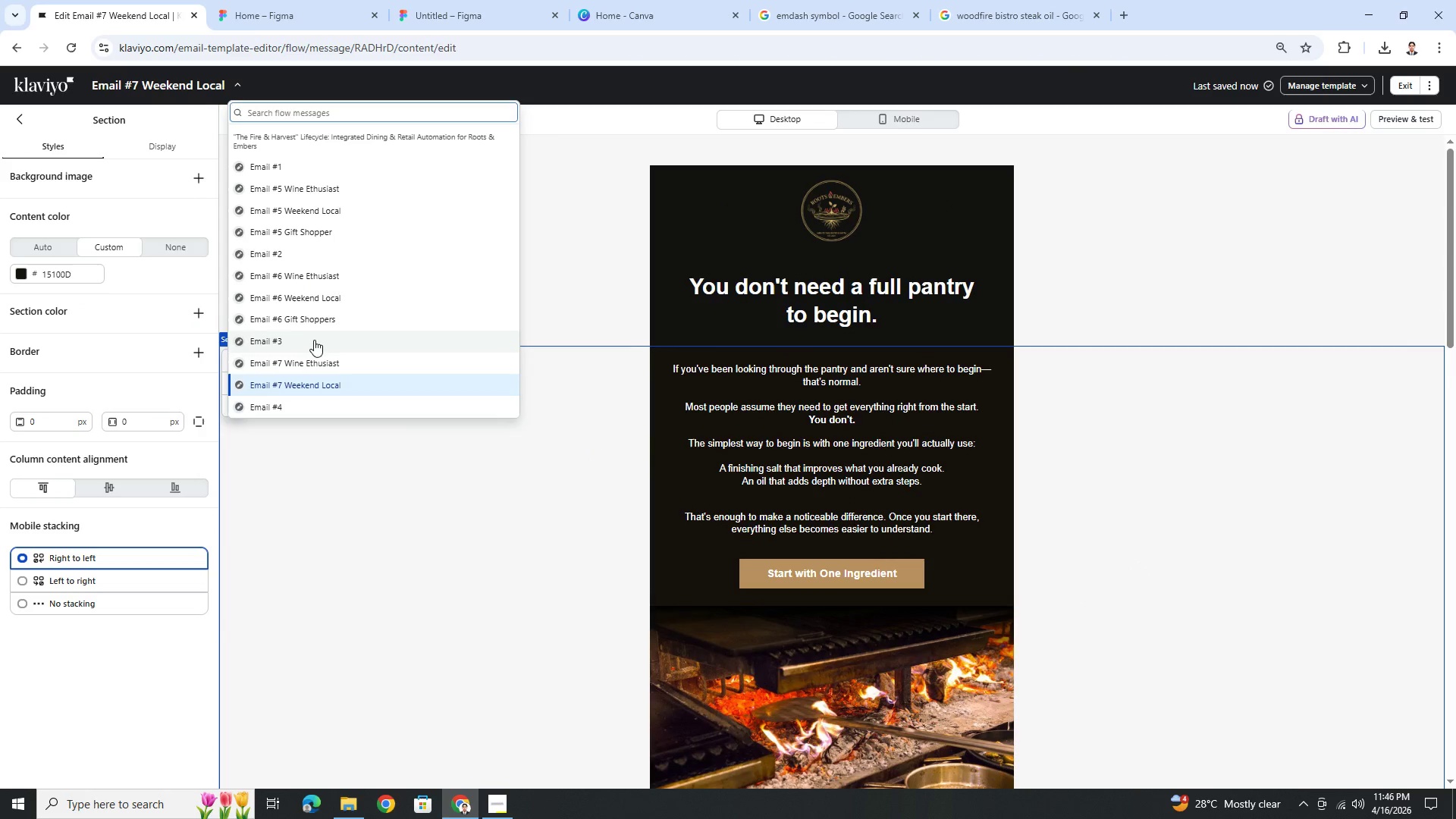 
left_click([322, 364])
 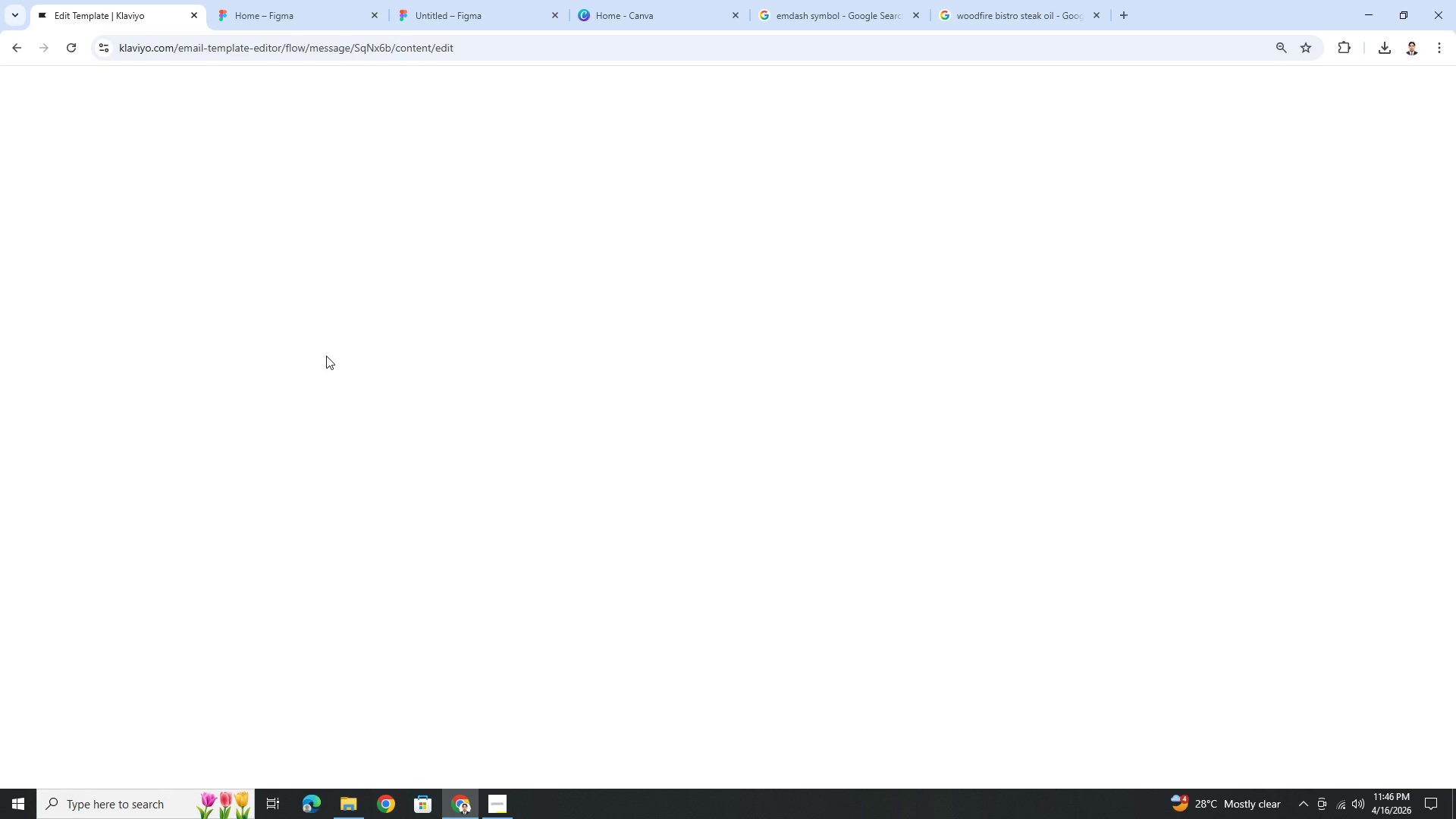 
wait(12.17)
 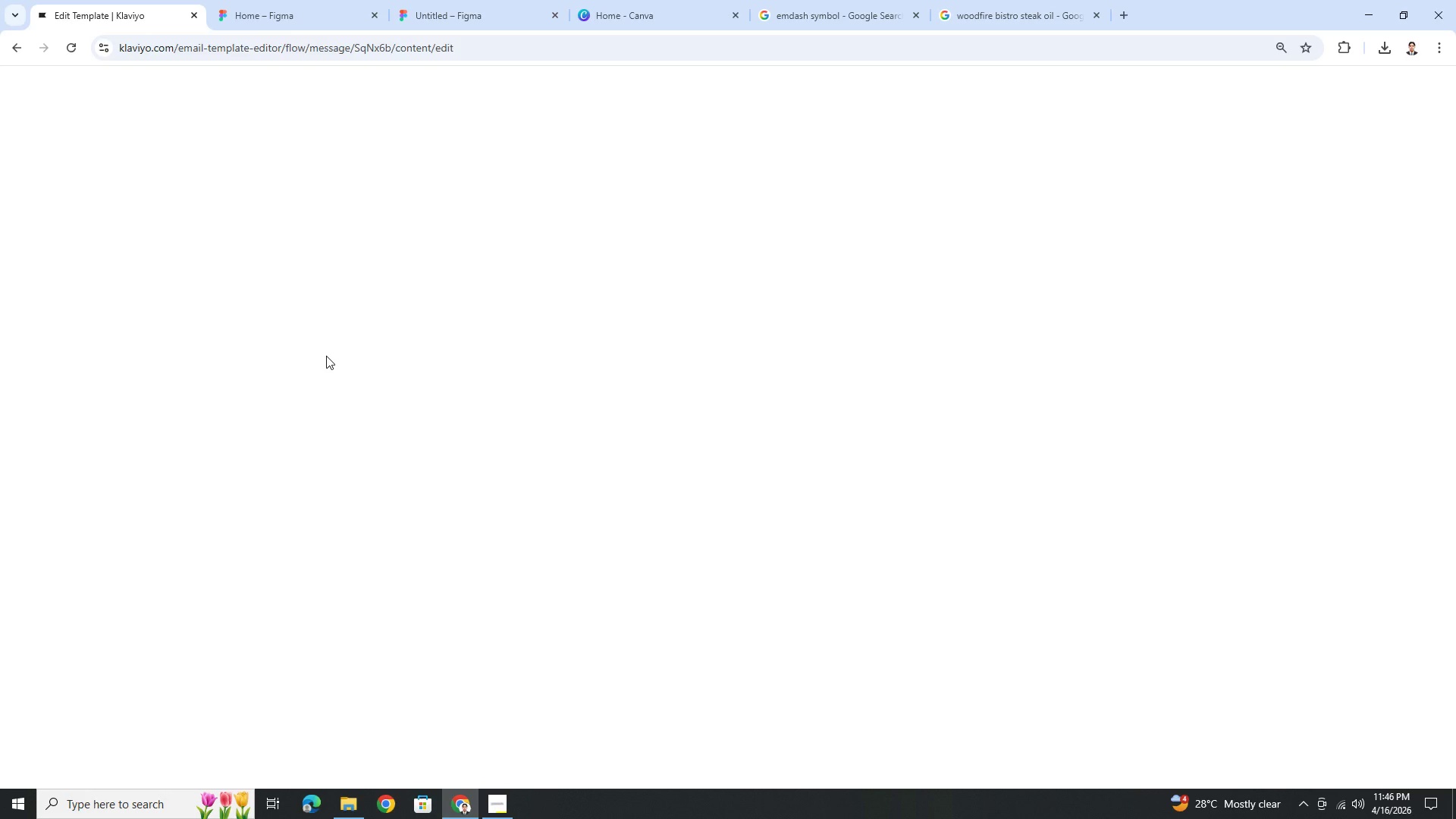 
left_click([853, 516])
 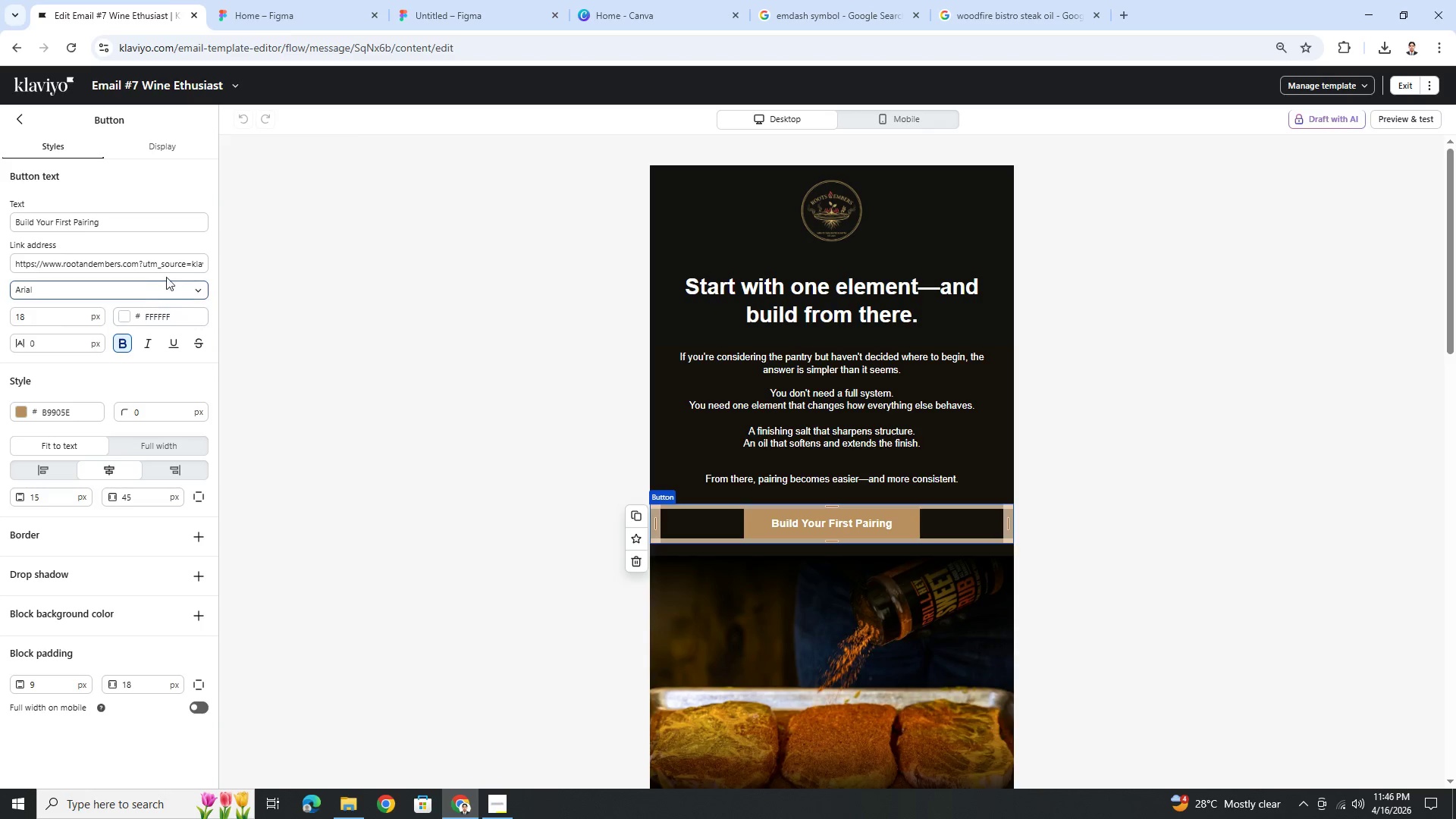 
left_click_drag(start_coordinate=[171, 265], to_coordinate=[202, 265])
 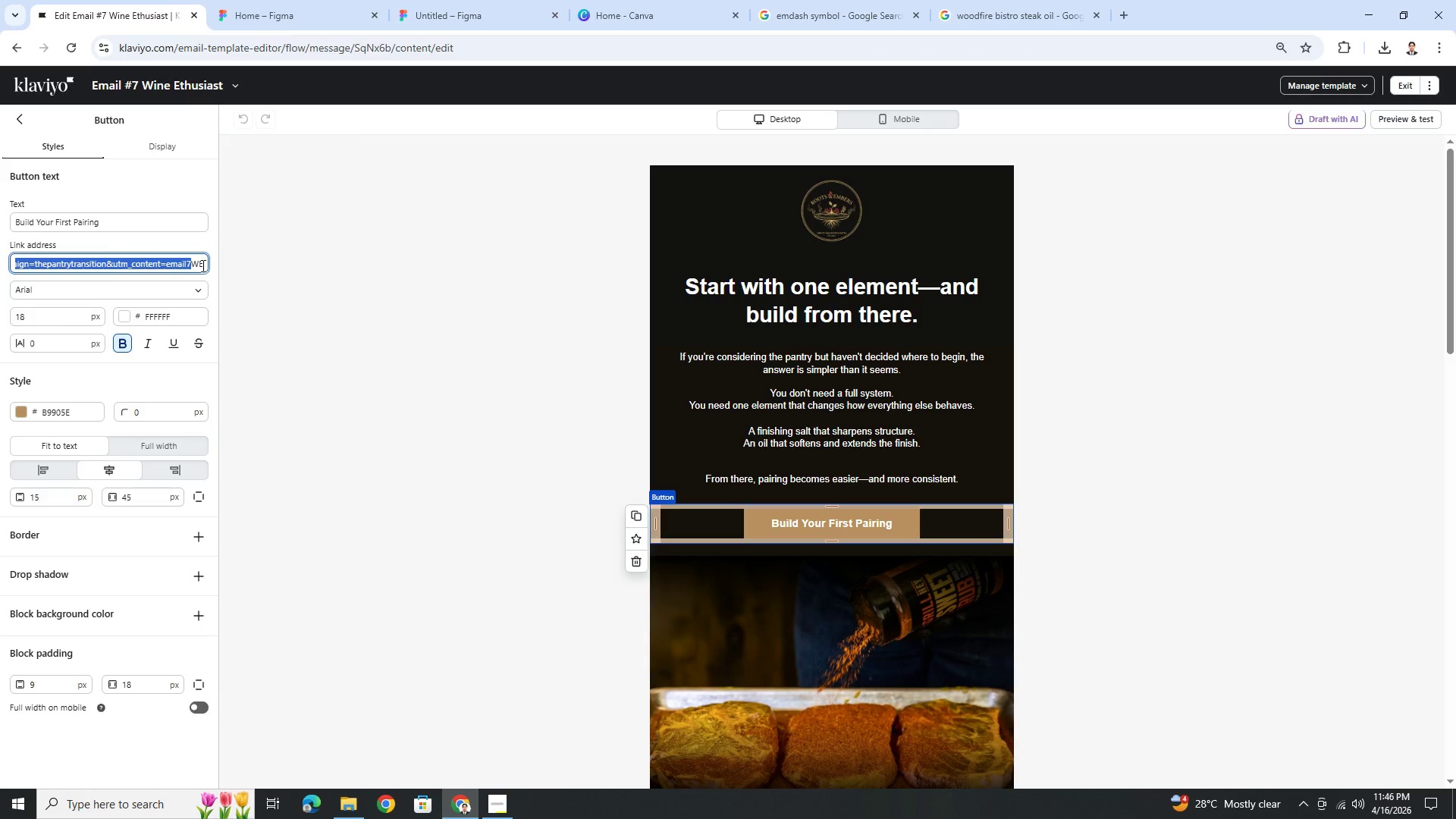 
left_click([202, 265])
 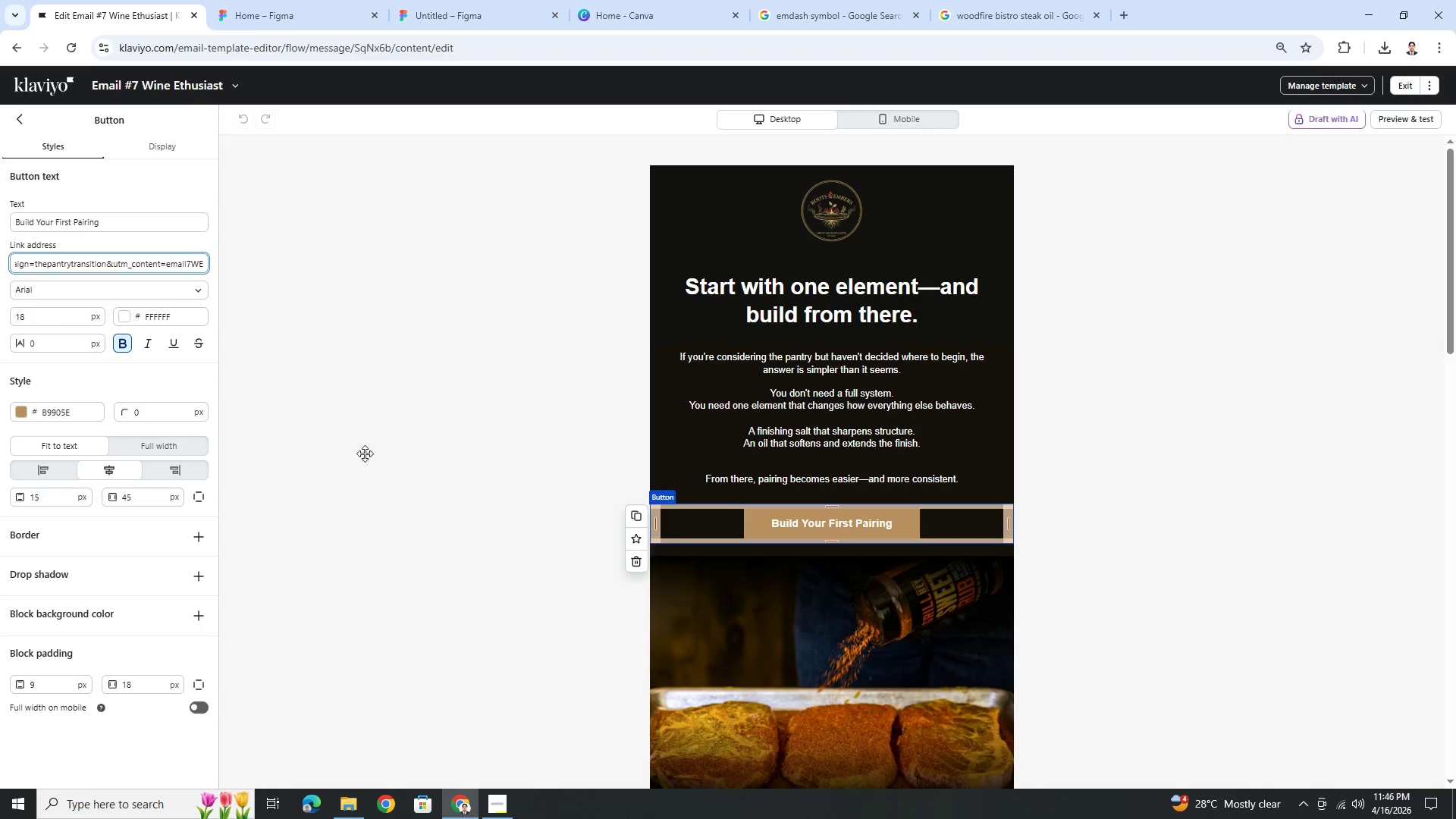 
scroll: coordinate [998, 607], scroll_direction: down, amount: 15.0
 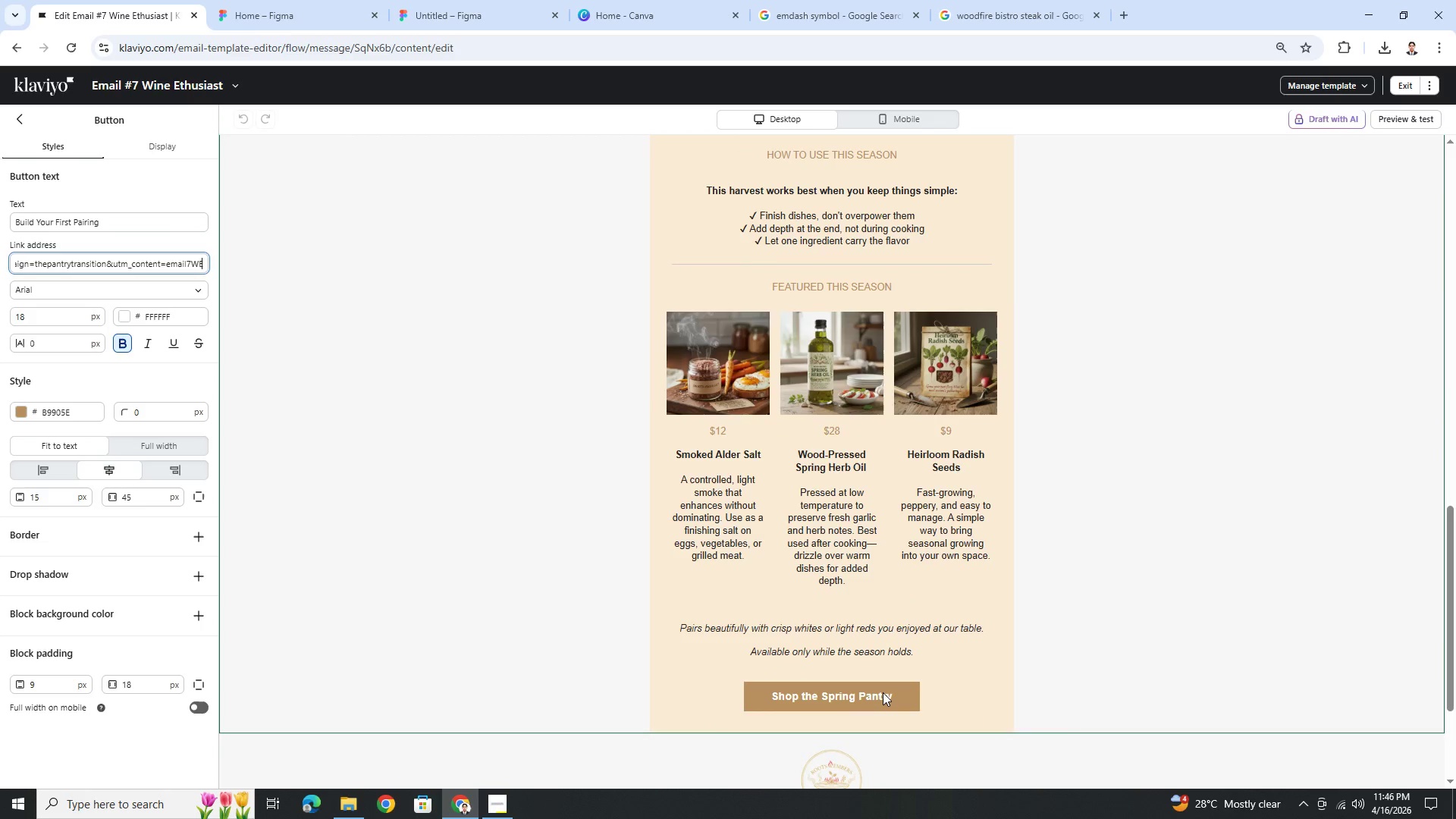 
left_click([883, 692])
 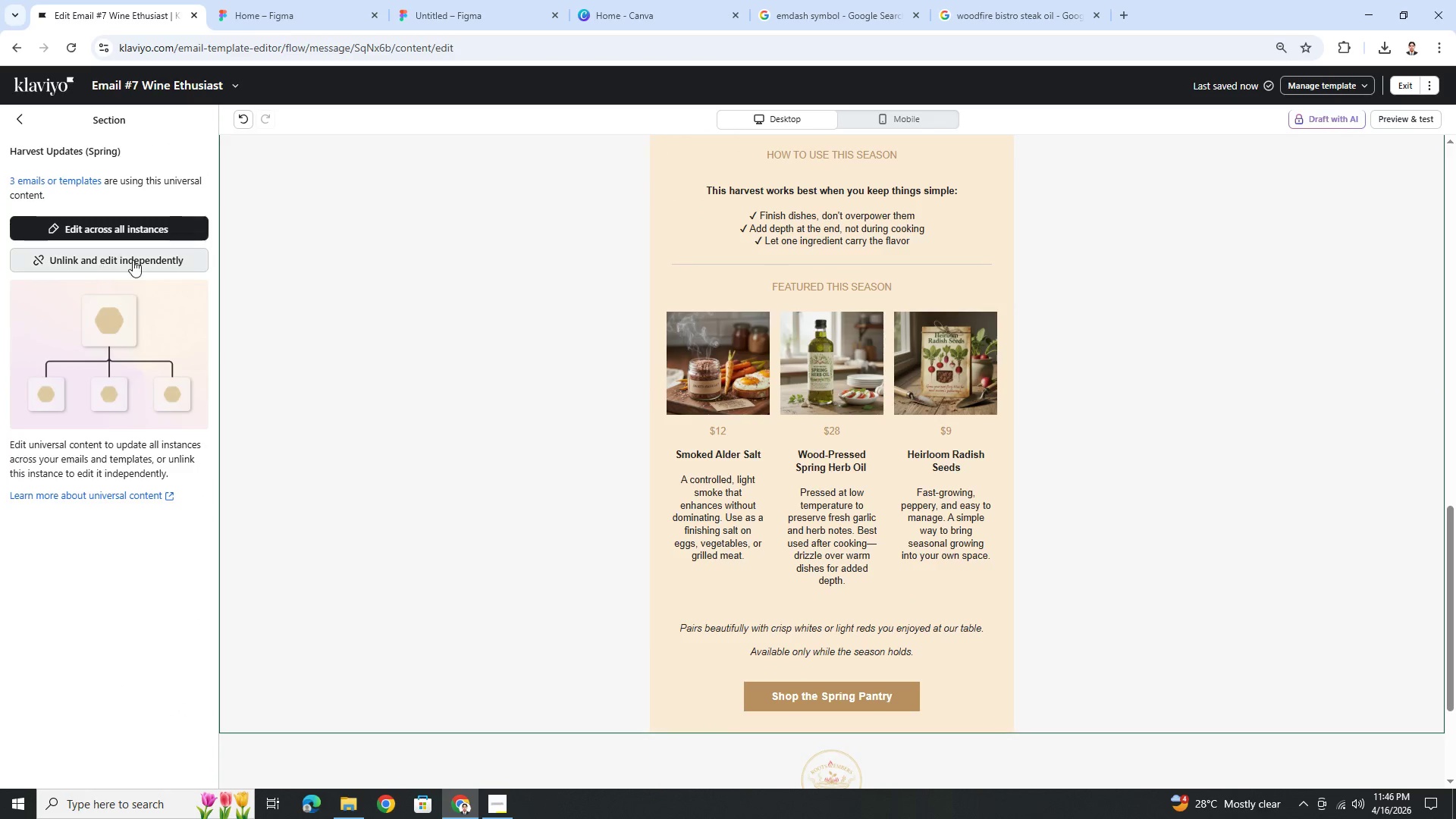 
scroll: coordinate [1227, 588], scroll_direction: up, amount: 5.0
 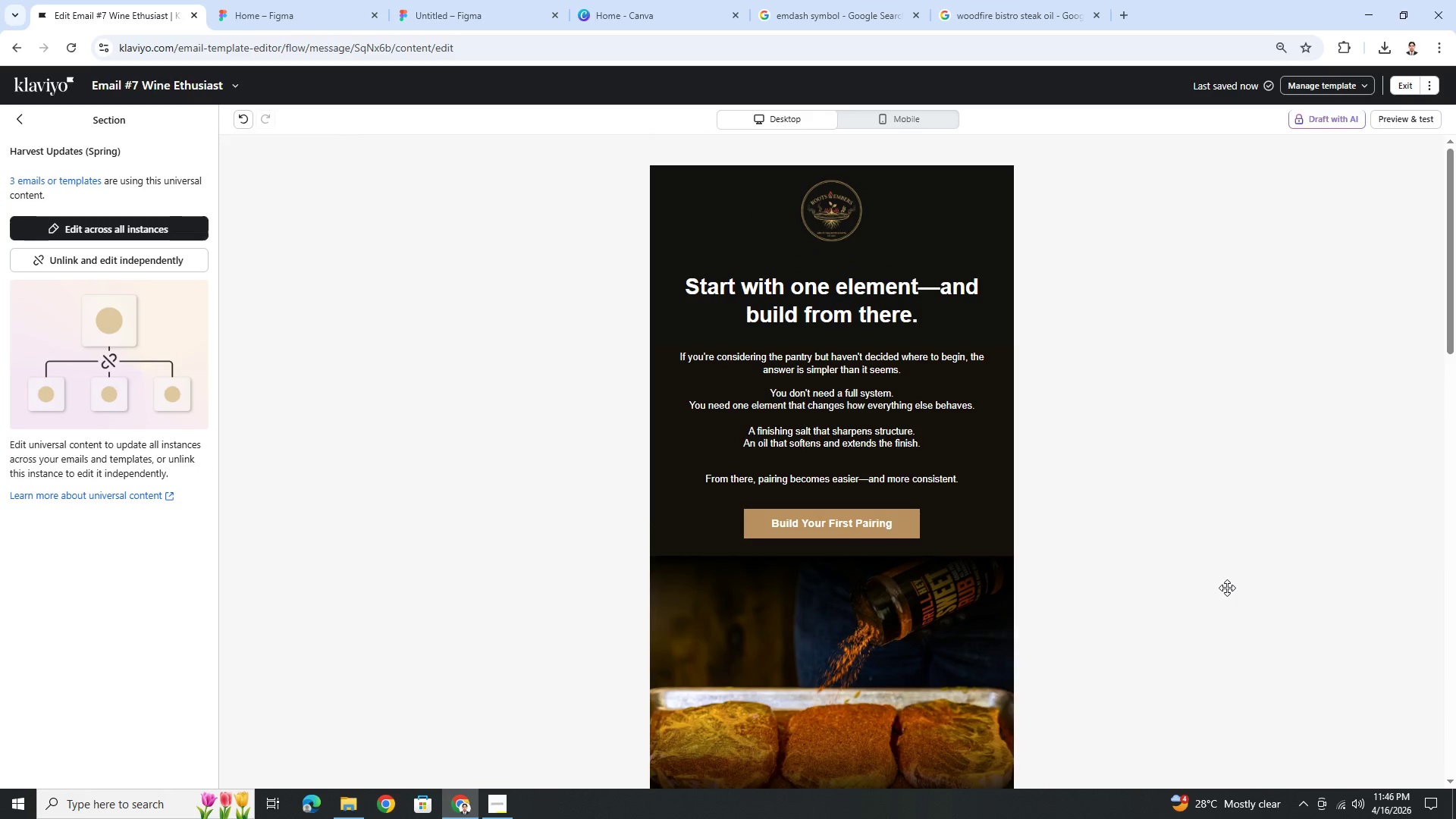 
scroll: coordinate [1227, 588], scroll_direction: down, amount: 16.0
 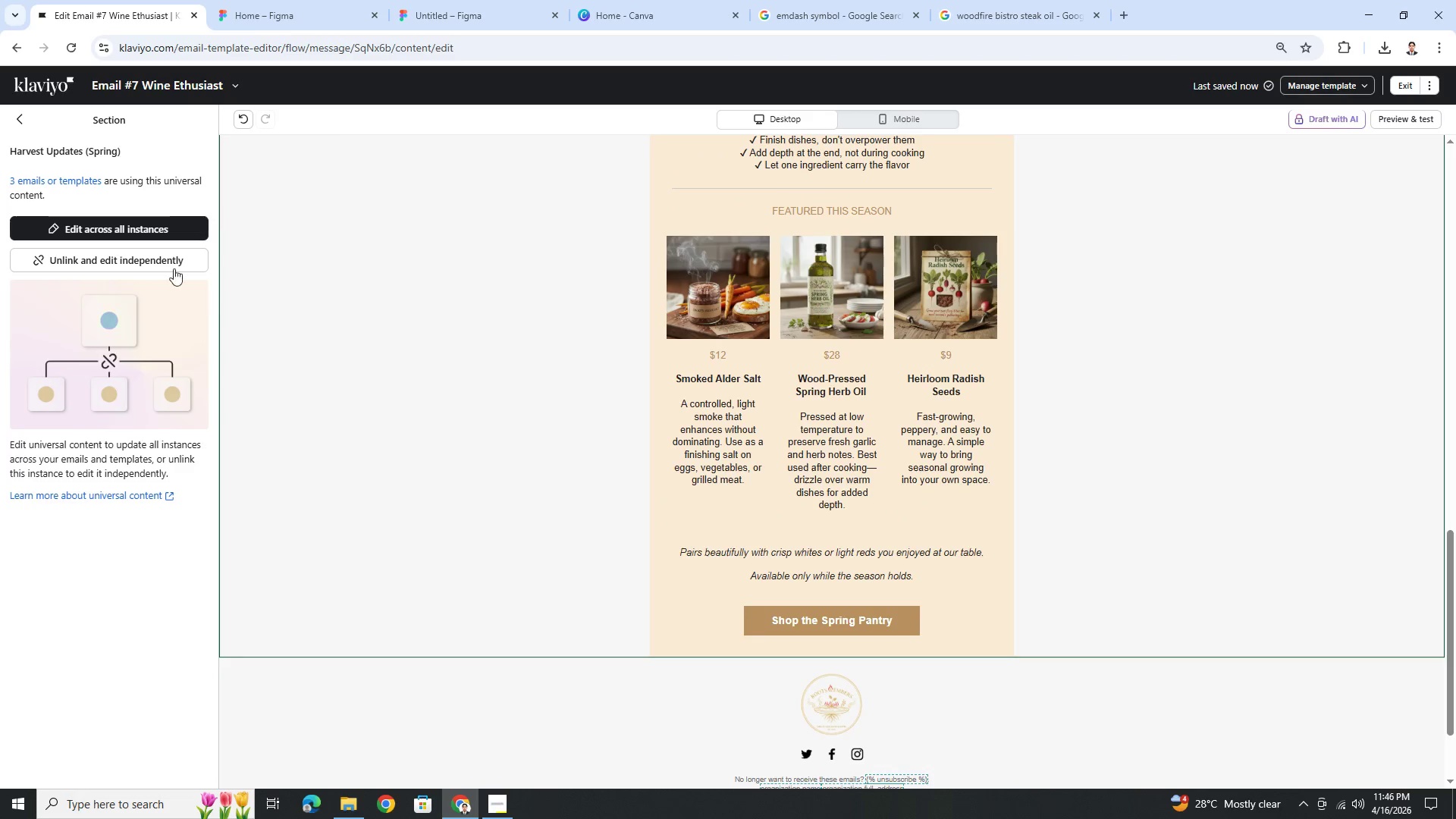 
left_click([165, 253])
 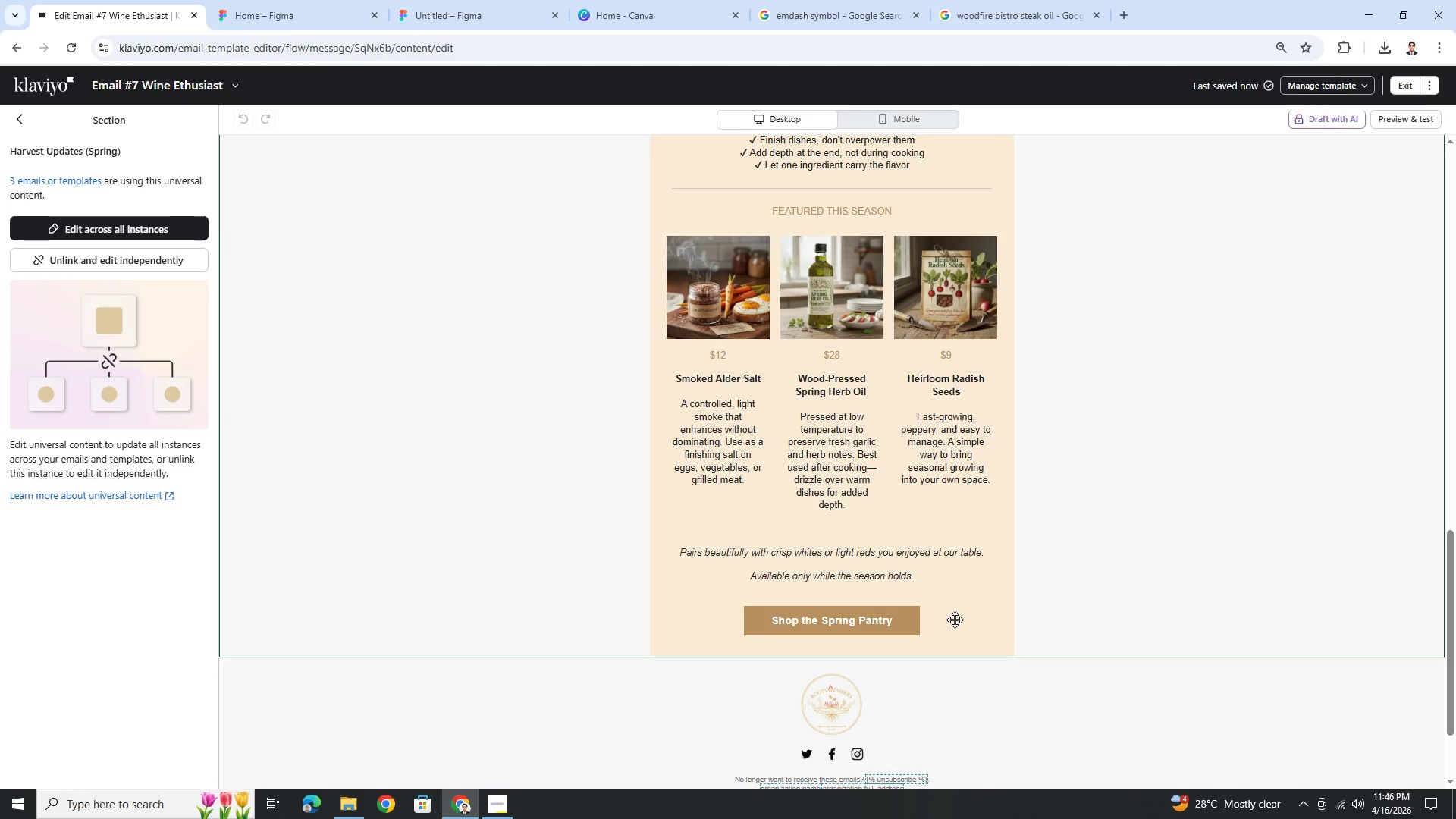 
left_click([954, 618])
 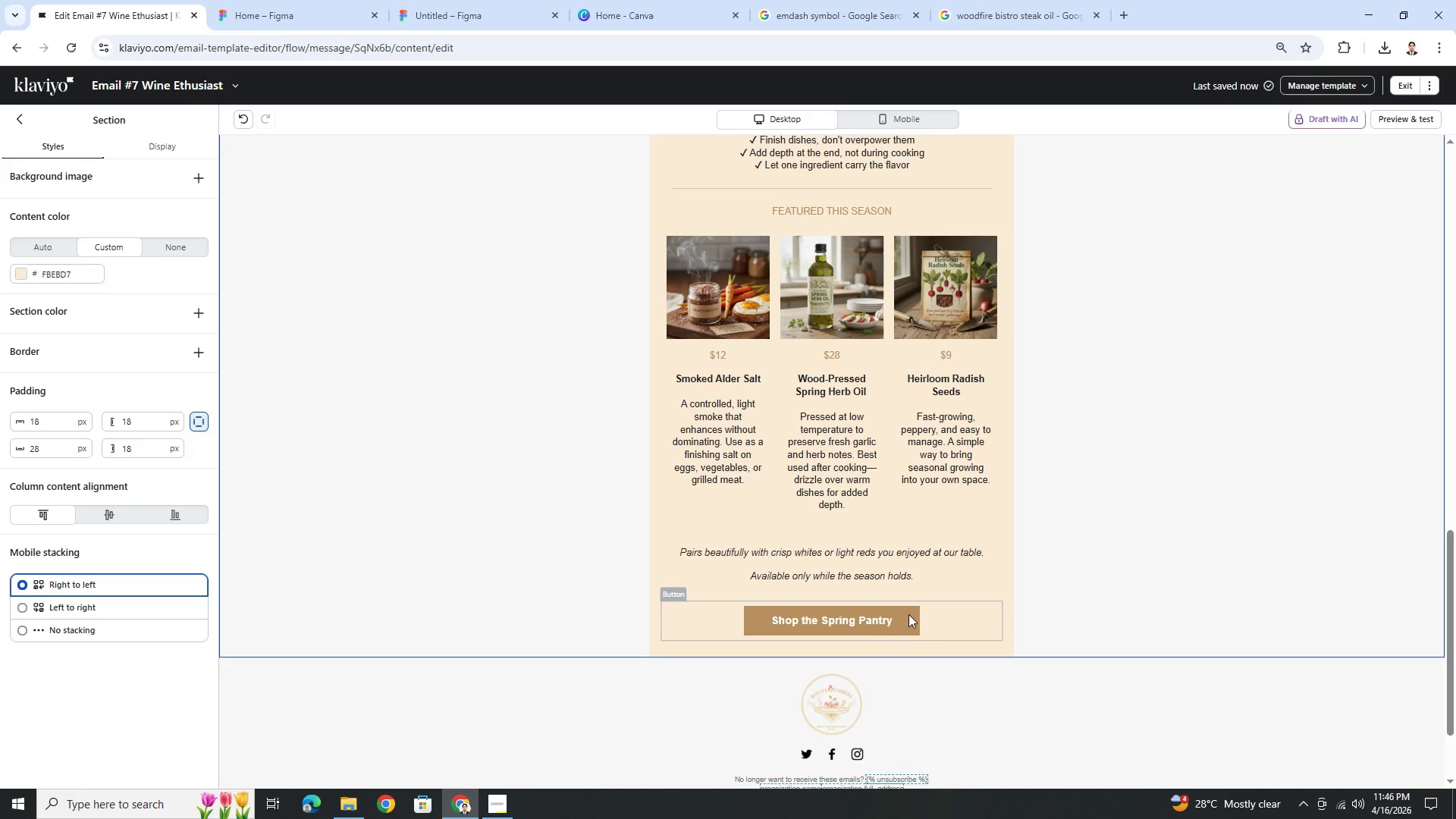 
left_click([881, 620])
 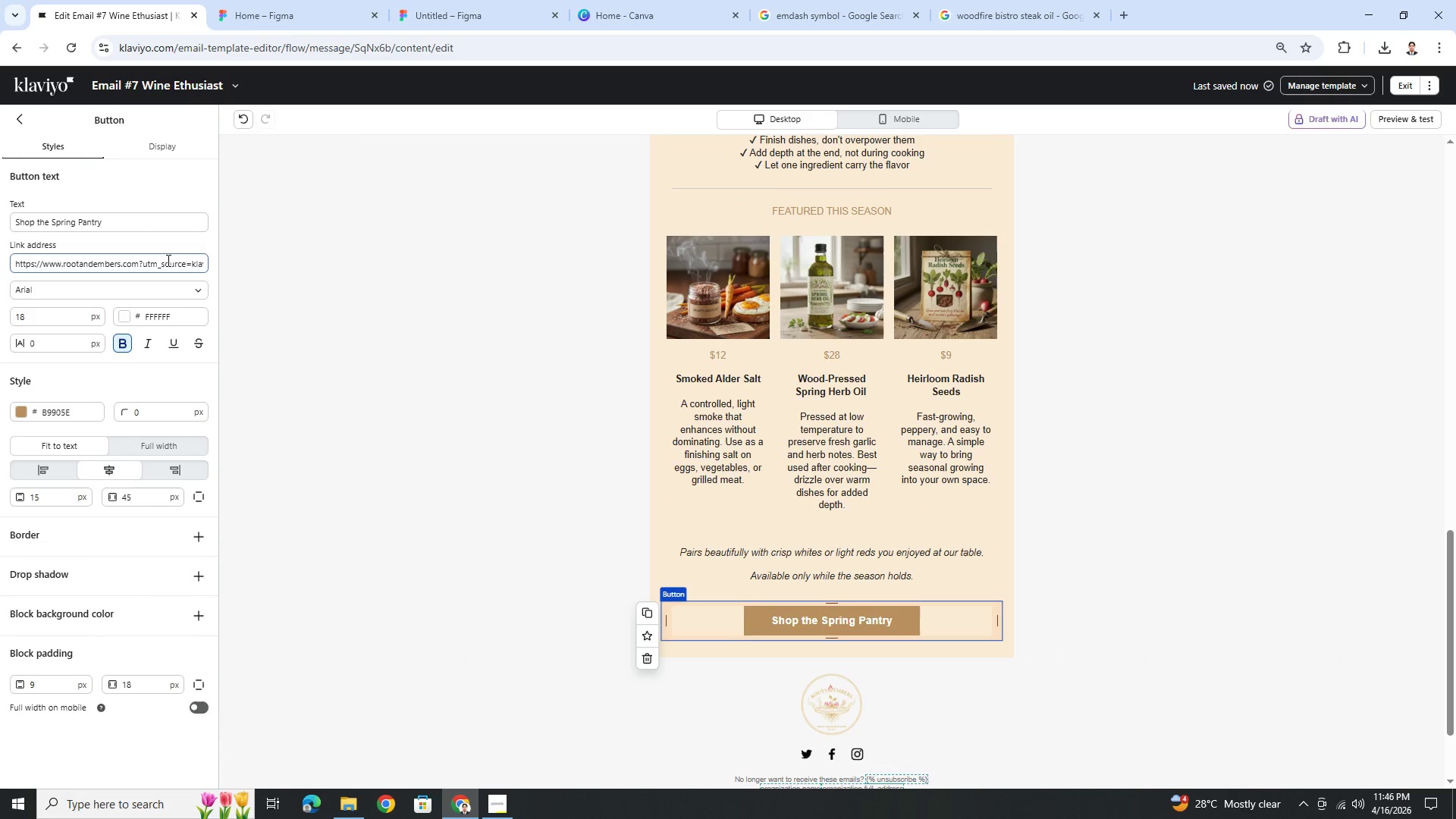 
left_click_drag(start_coordinate=[171, 263], to_coordinate=[202, 261])
 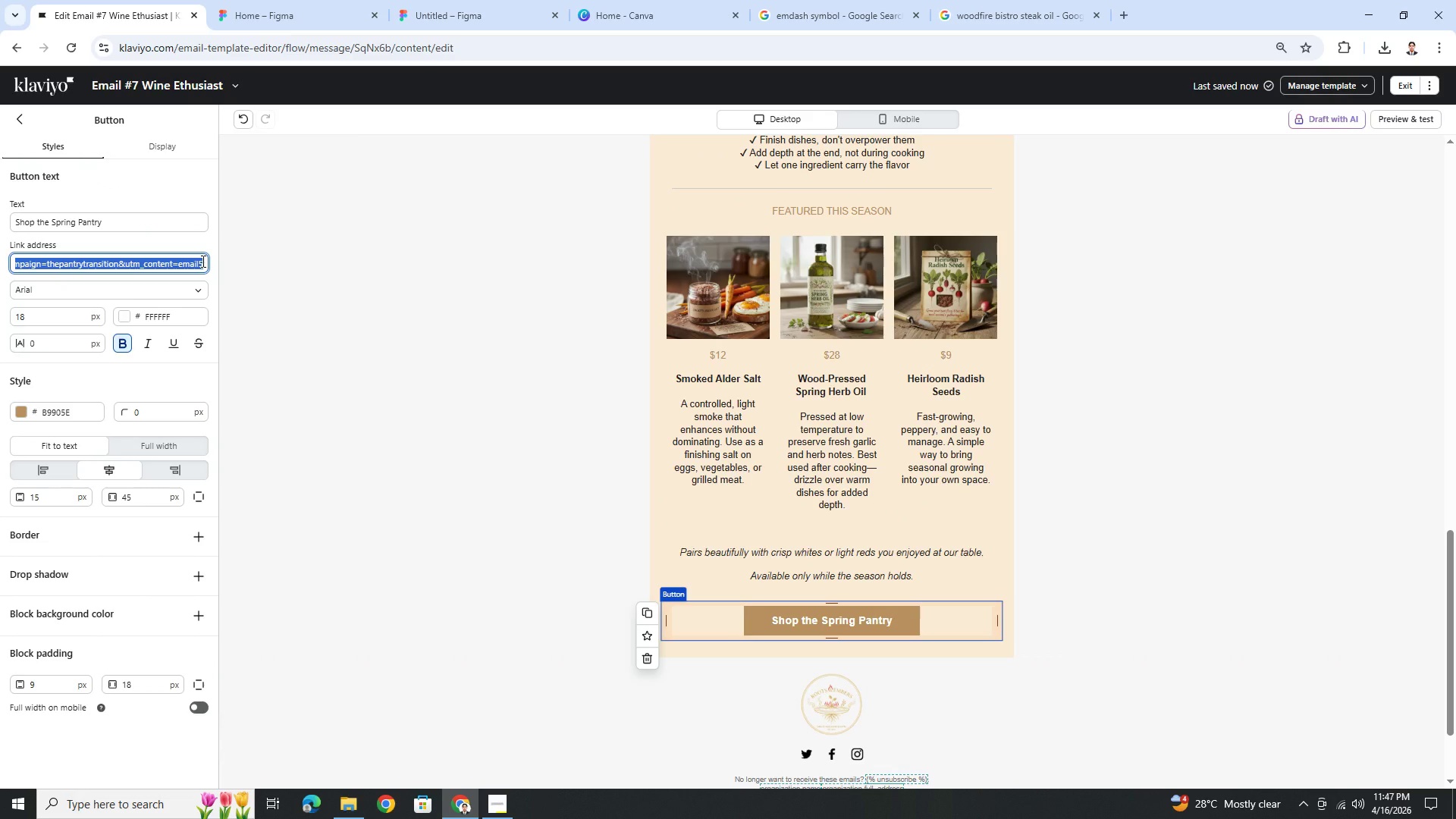 
left_click([202, 261])
 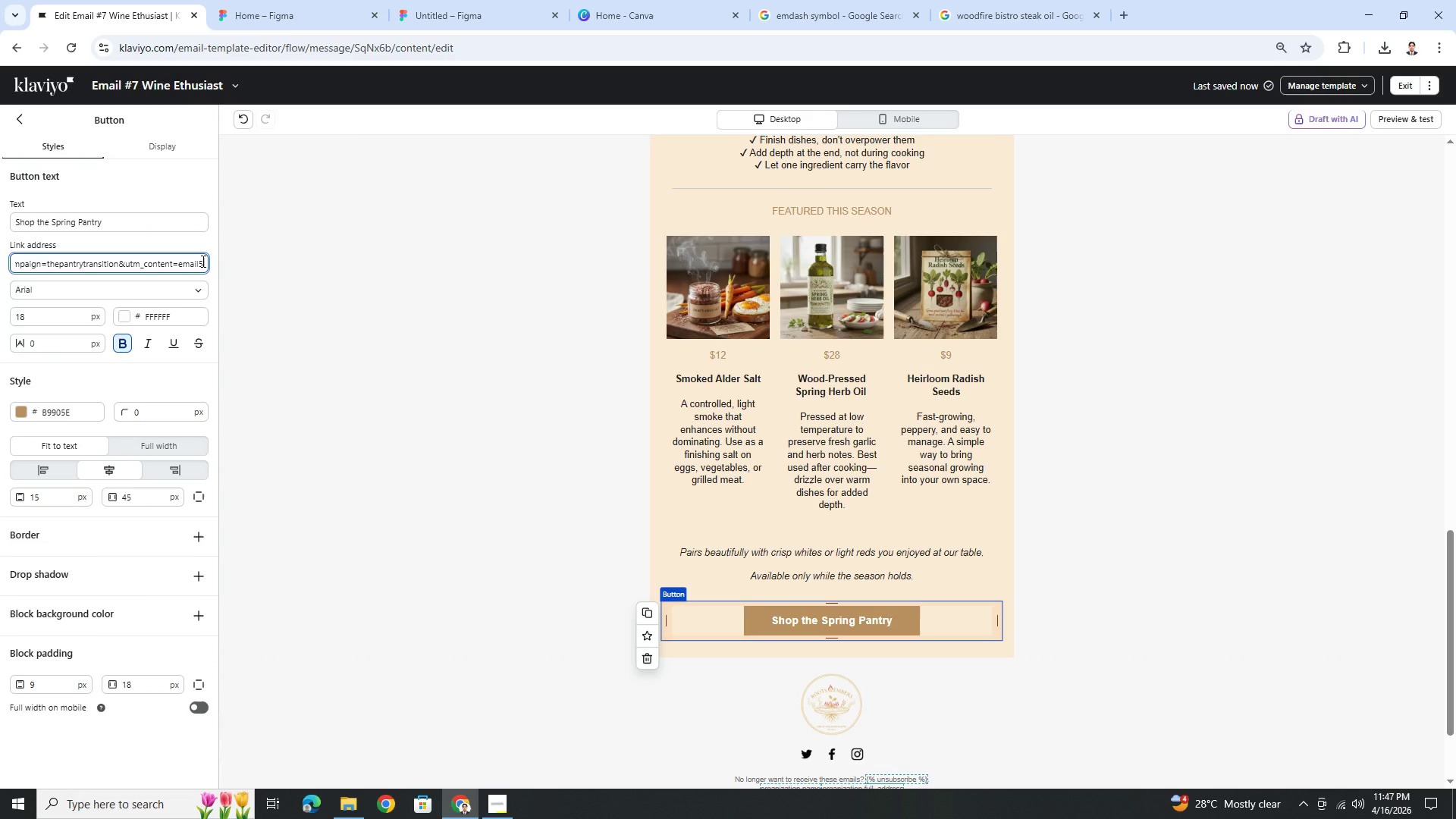 
key(Backspace)
type(7W)
 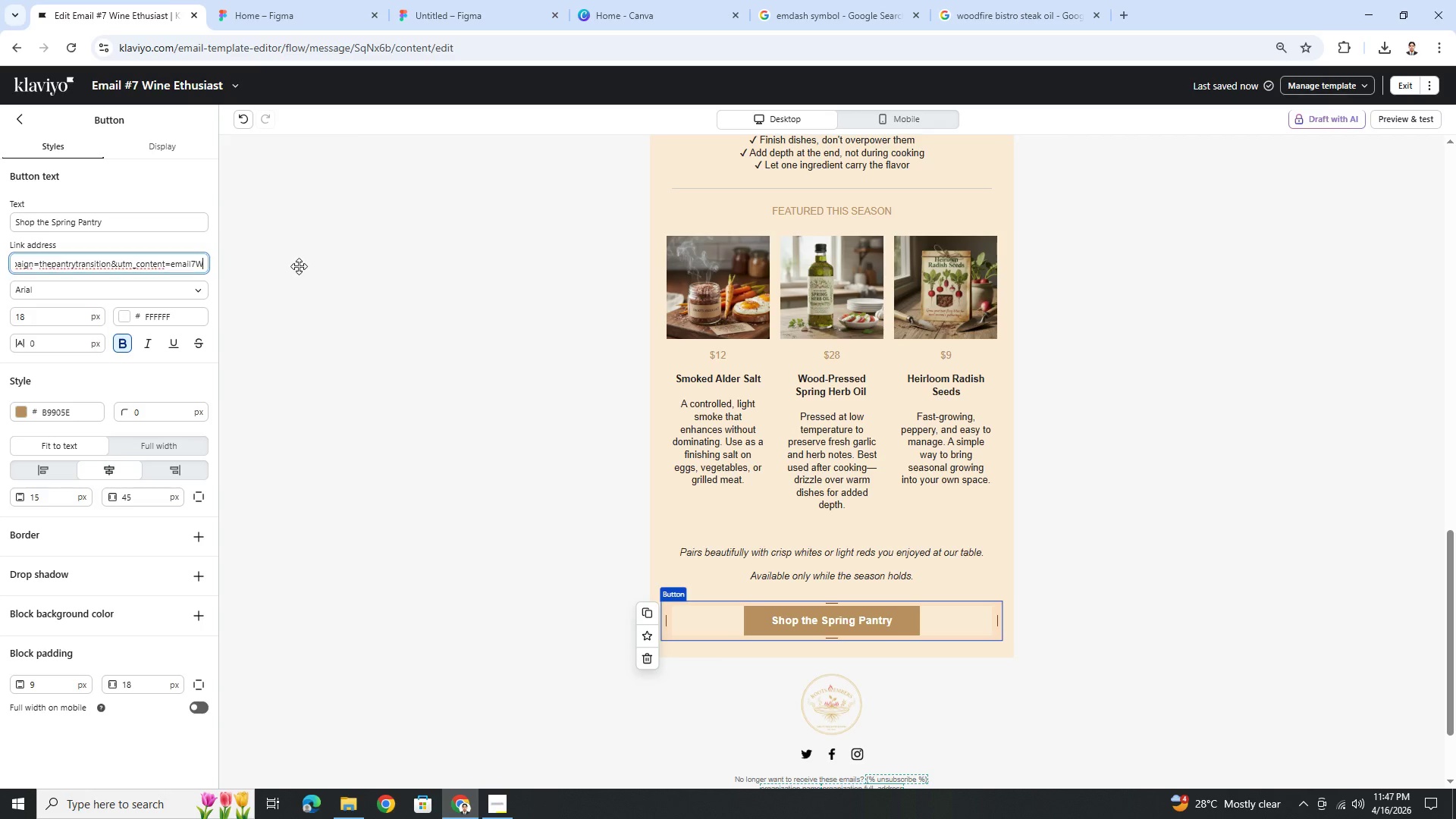 
key(Shift+E)
 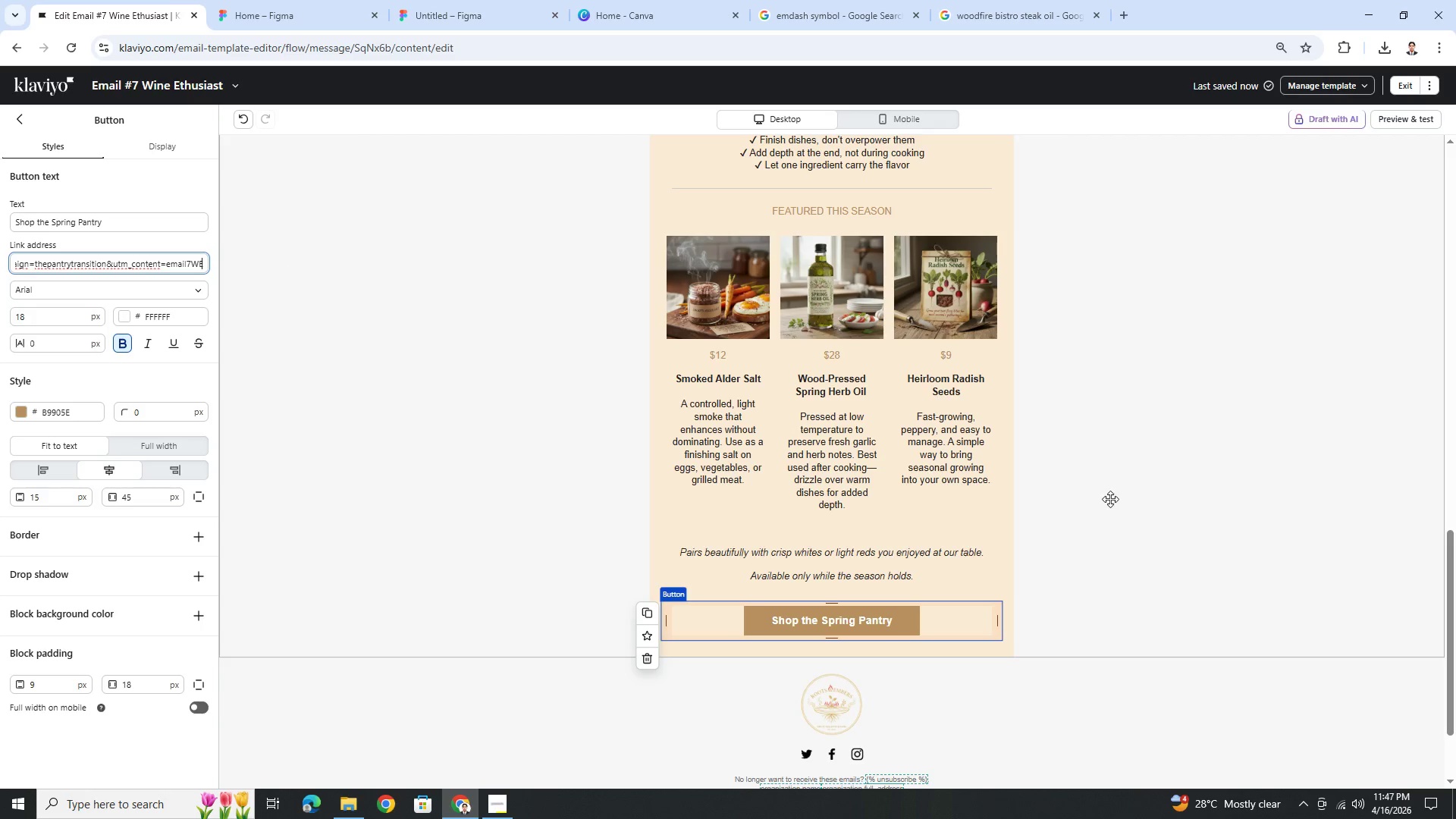 
left_click([1247, 510])
 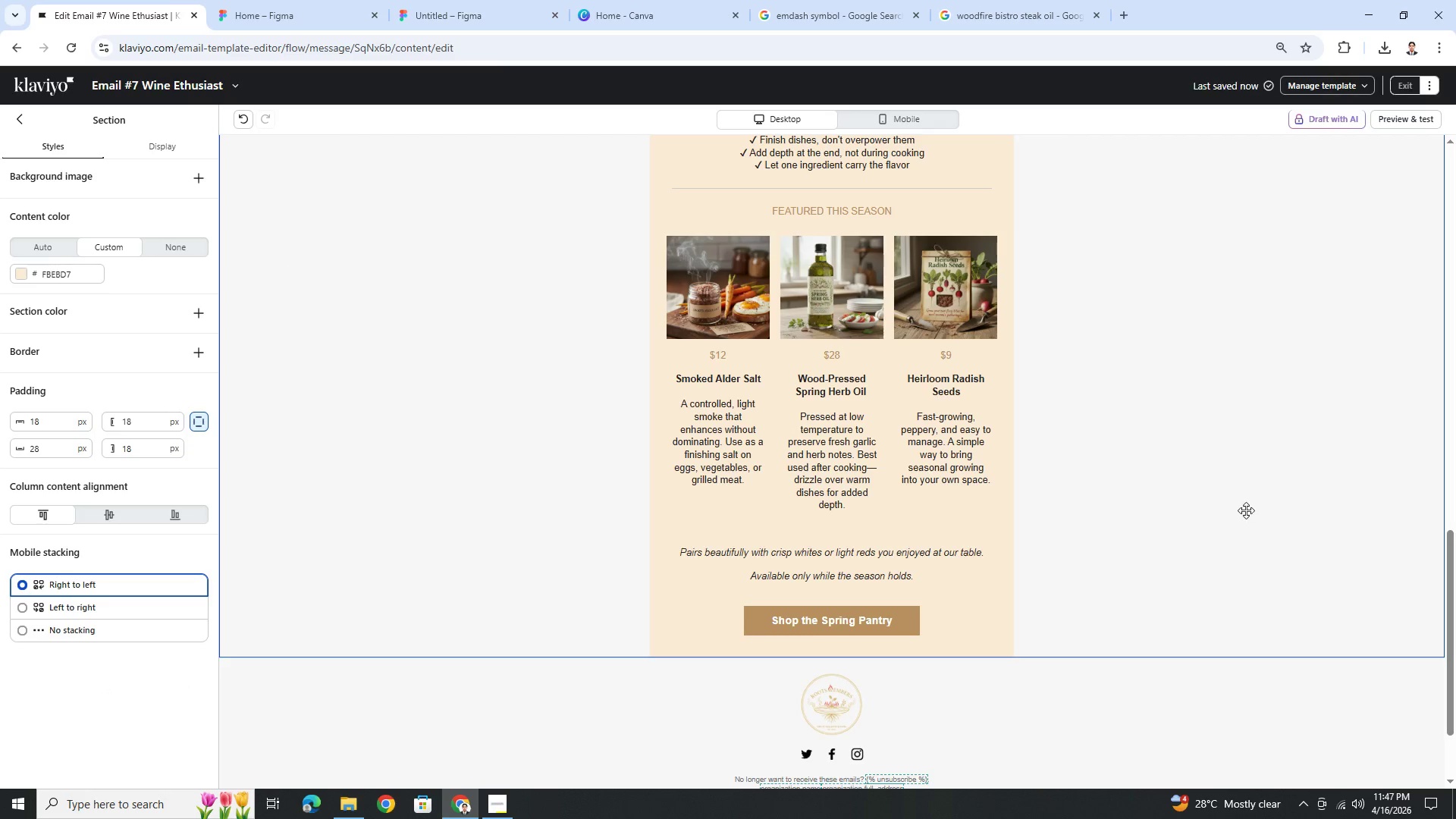 
scroll: coordinate [861, 355], scroll_direction: up, amount: 23.0
 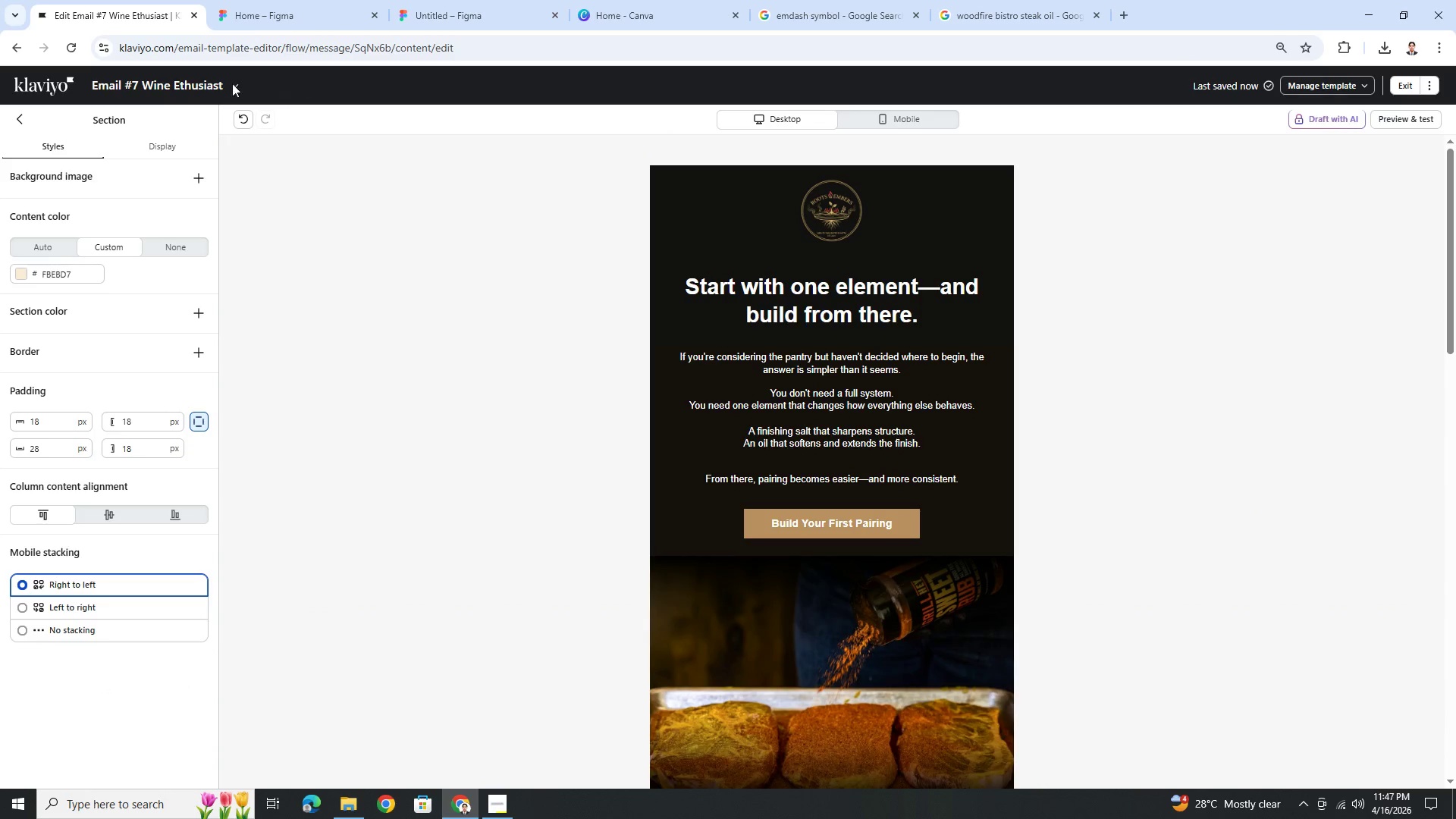 
left_click([231, 80])
 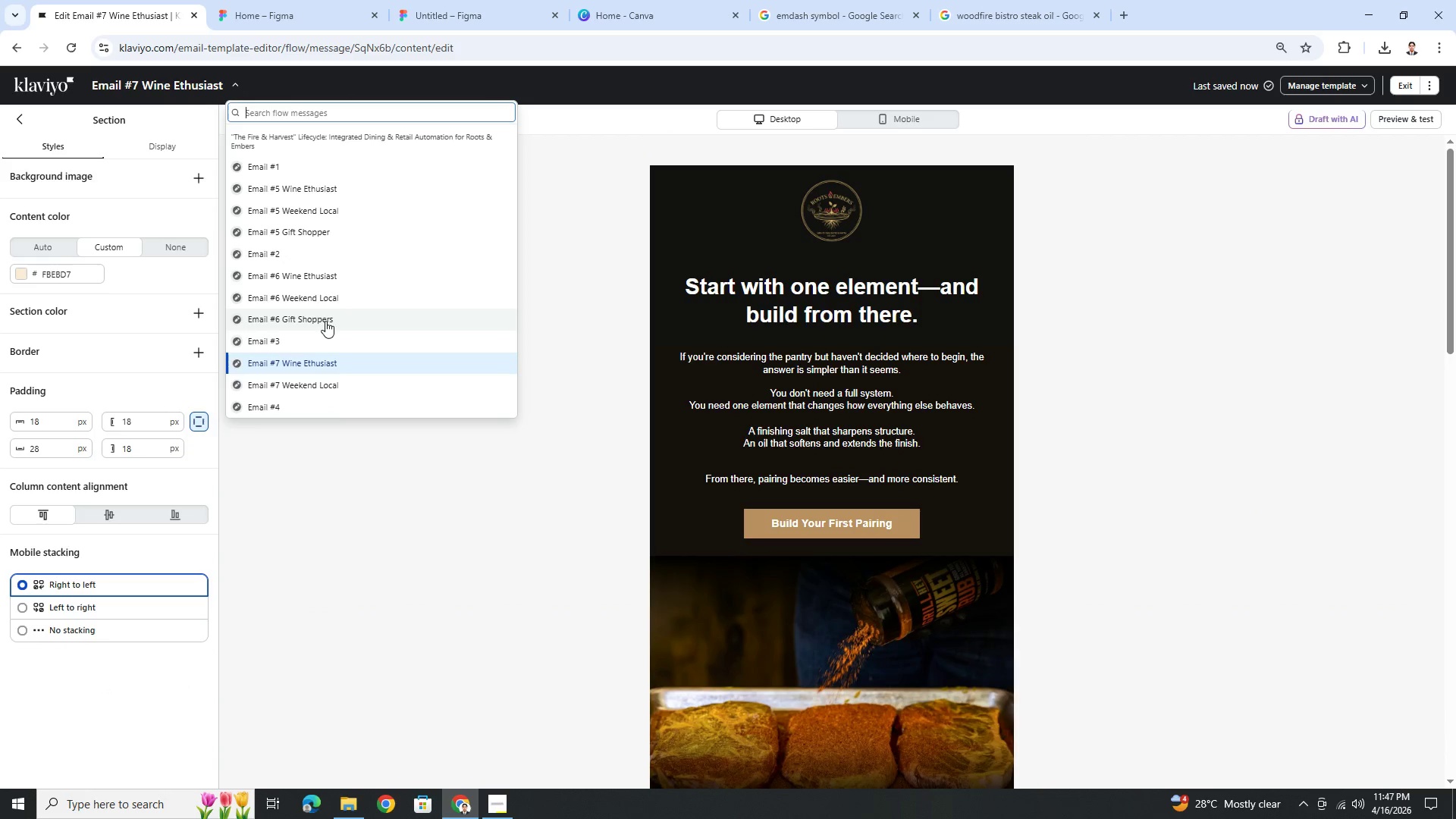 
left_click([325, 321])
 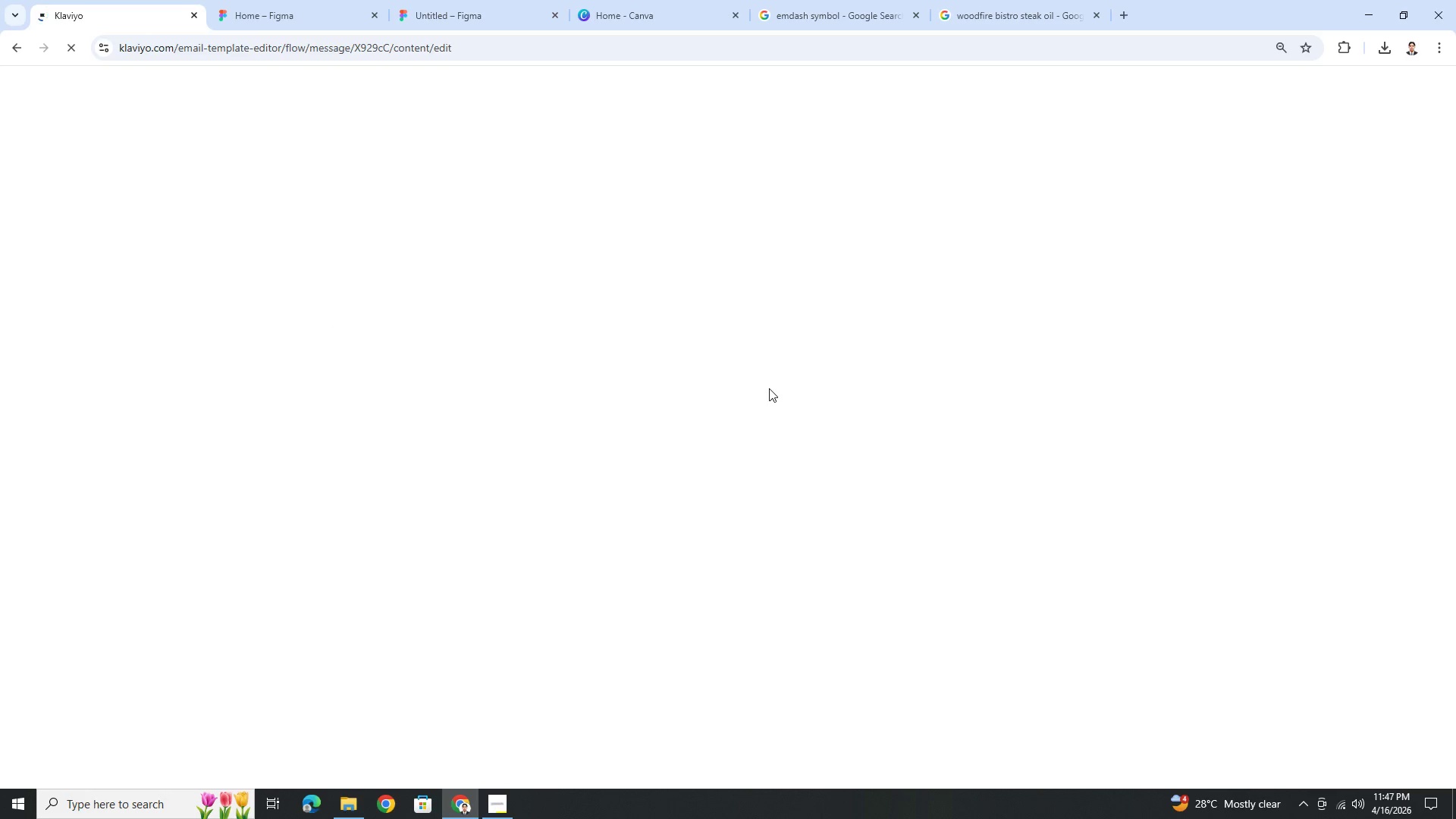 
wait(8.86)
 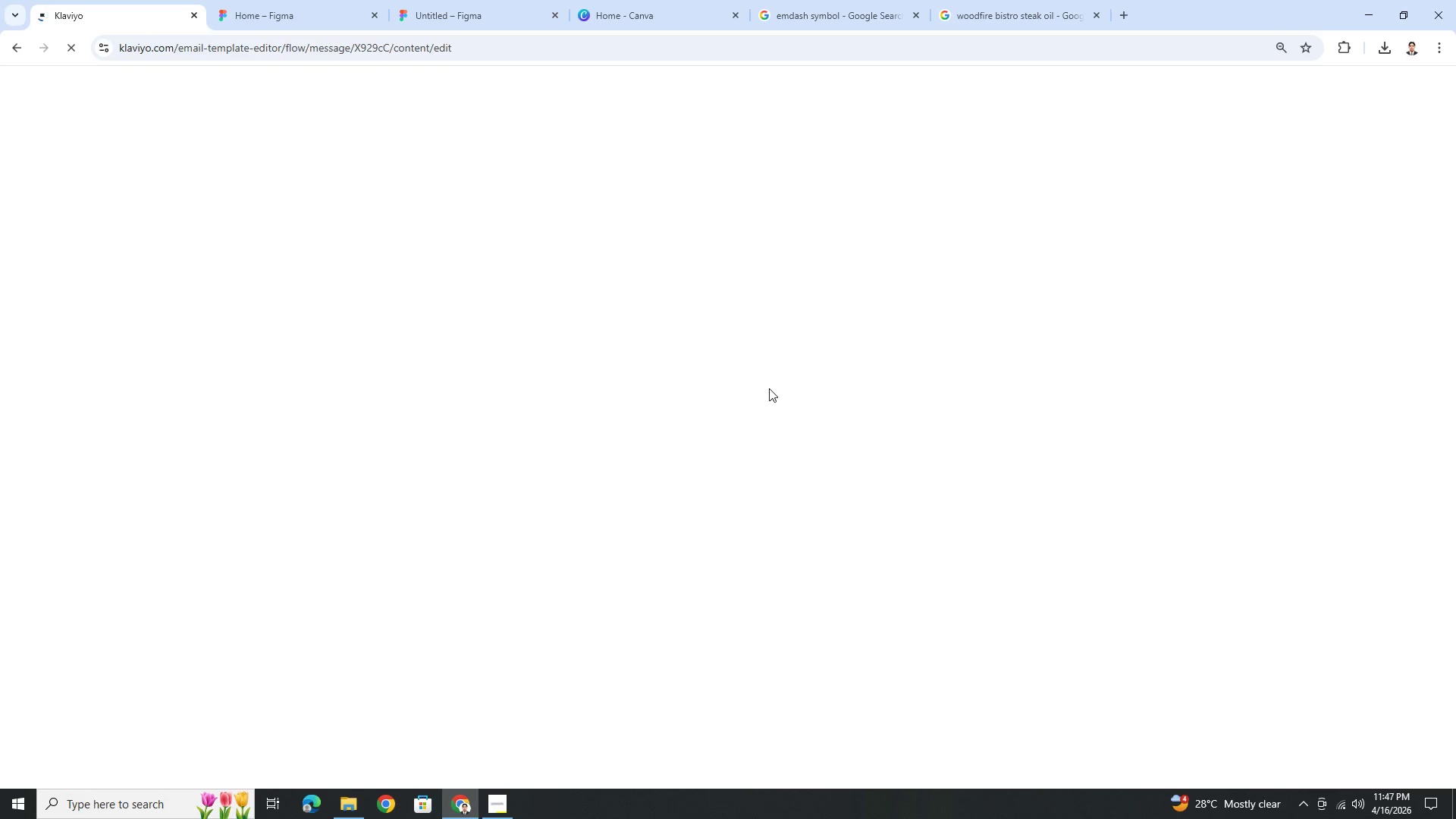 
scroll: coordinate [962, 598], scroll_direction: down, amount: 41.0
 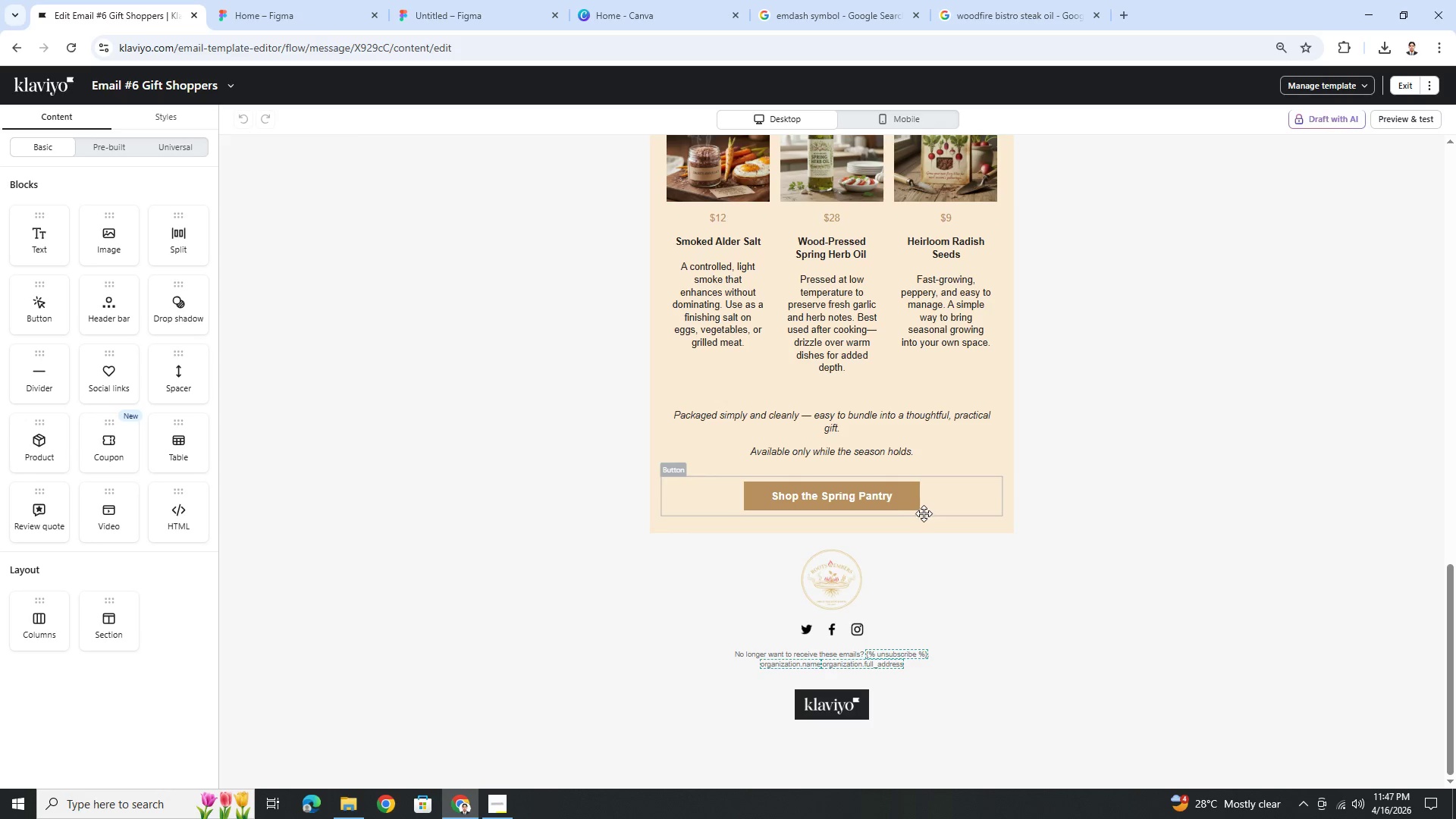 
left_click([924, 510])
 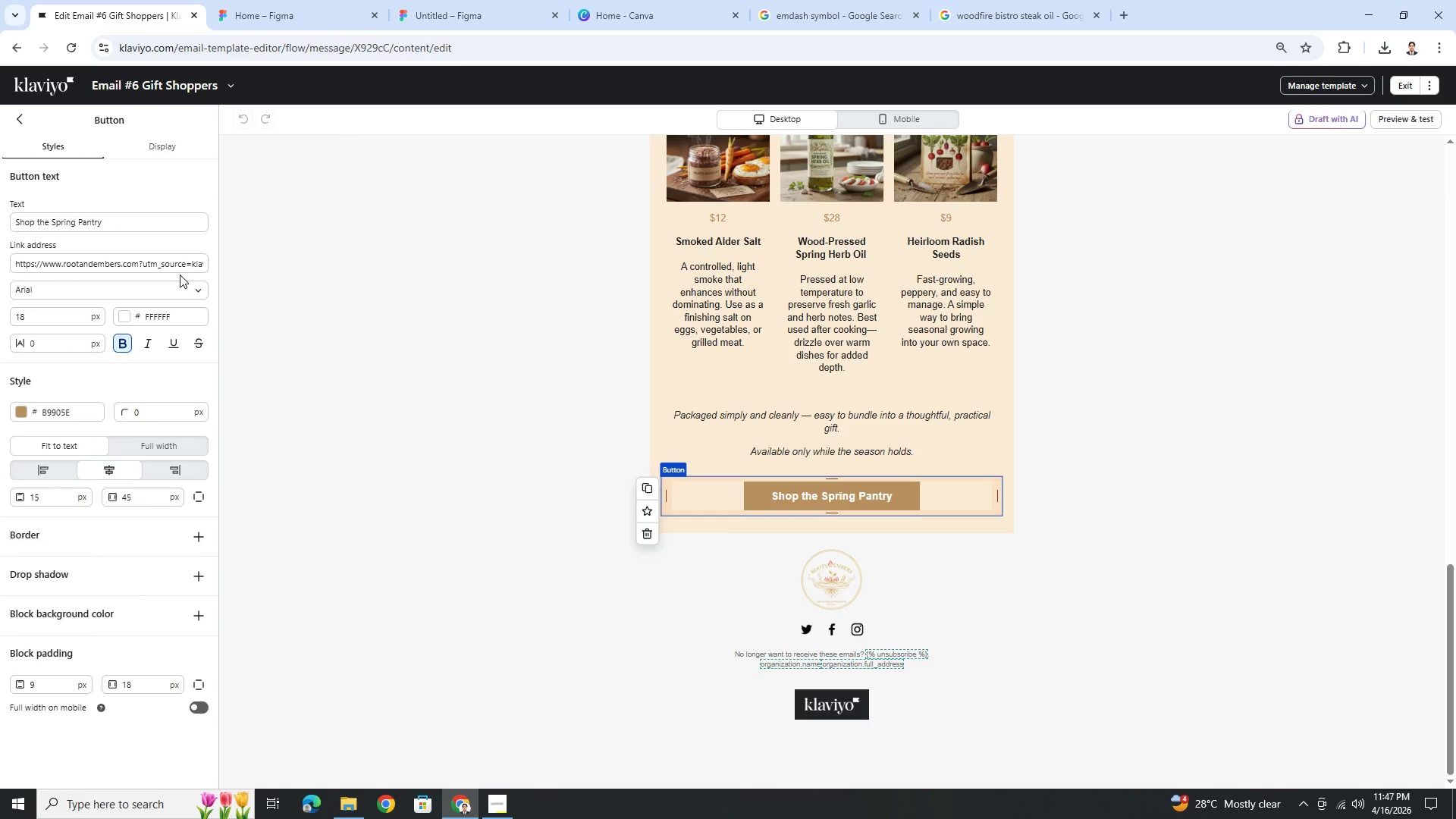 
left_click_drag(start_coordinate=[184, 266], to_coordinate=[199, 265])
 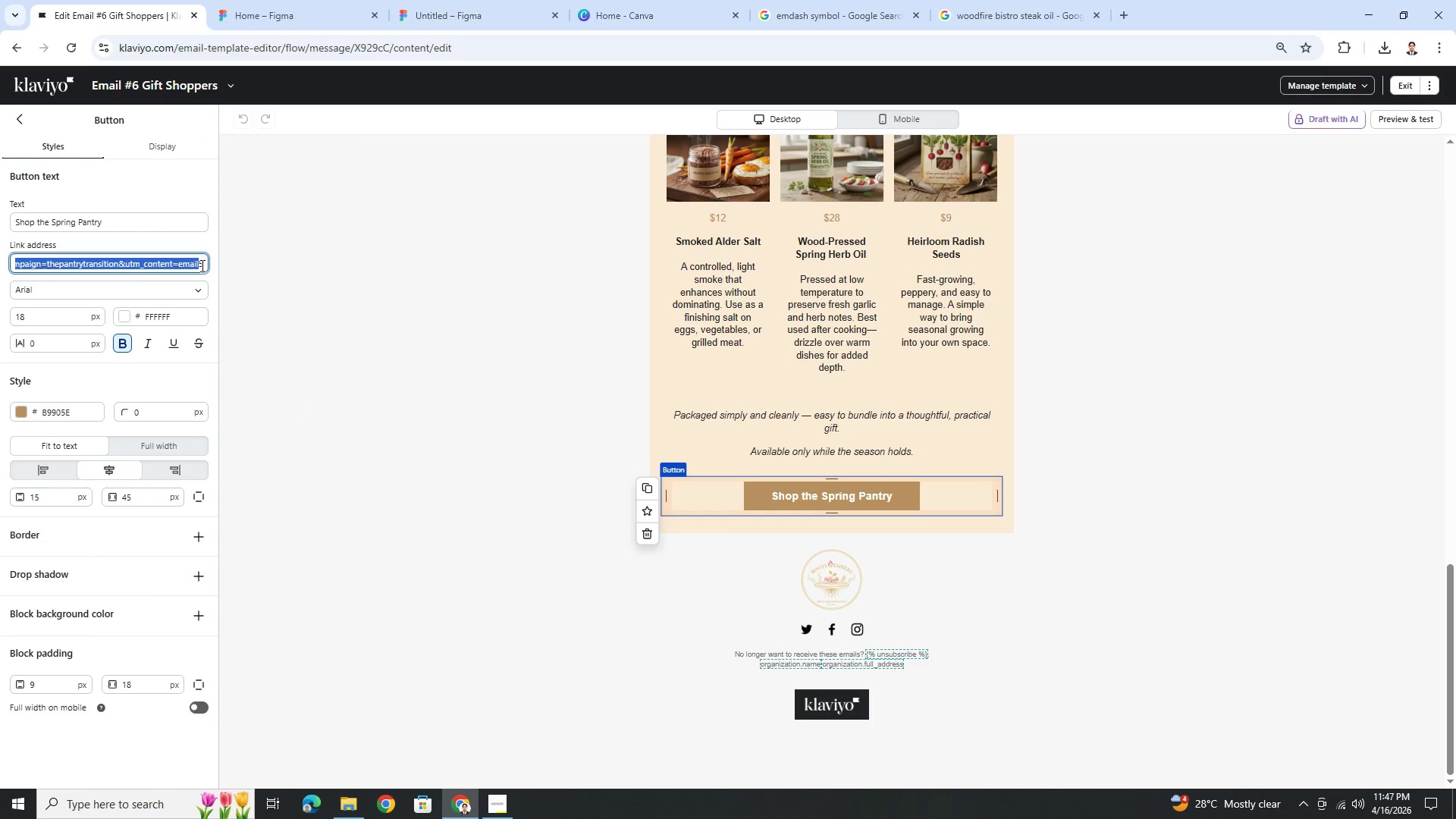 
left_click([201, 265])
 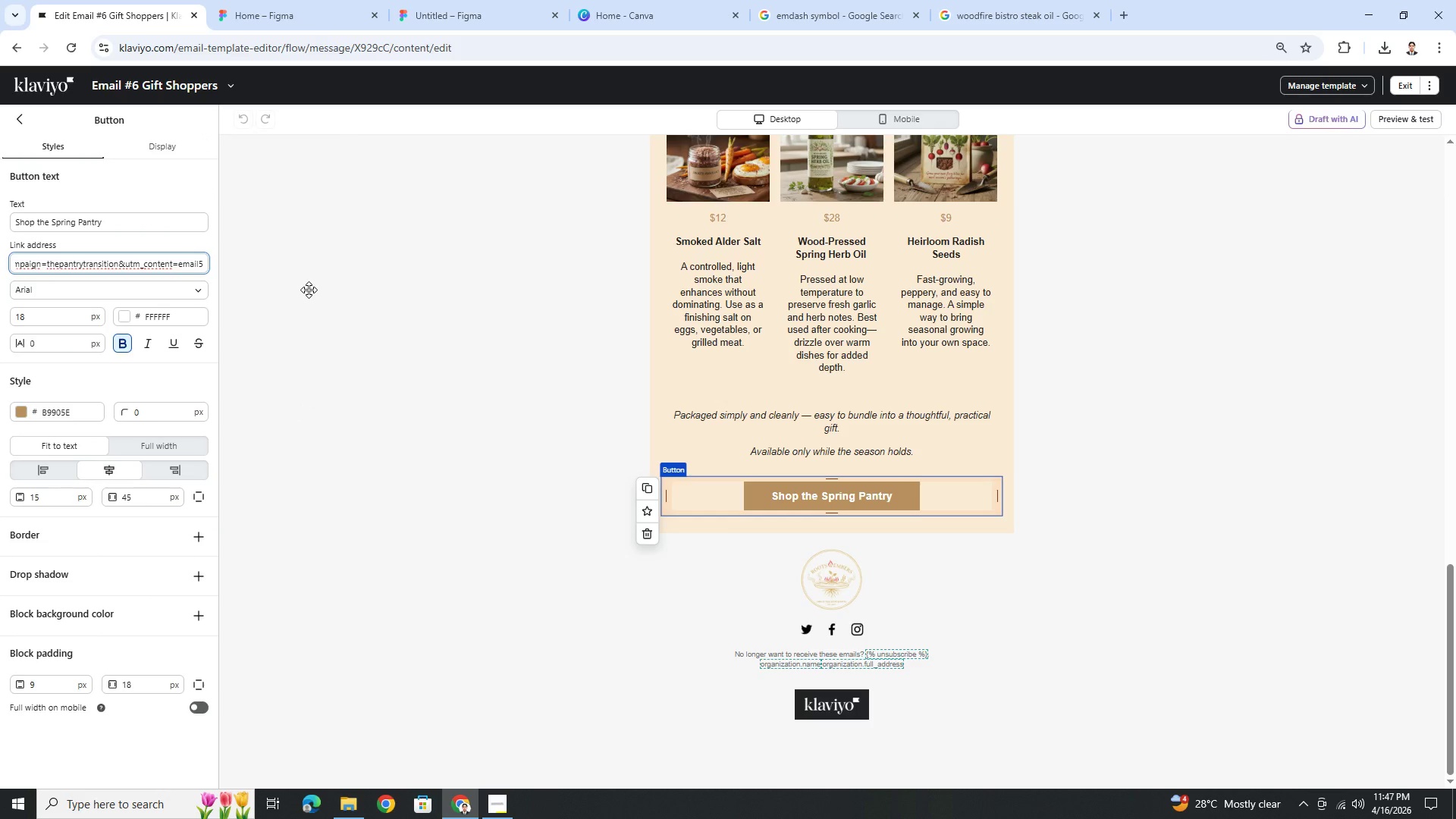 
key(Backspace)
type(7E)
 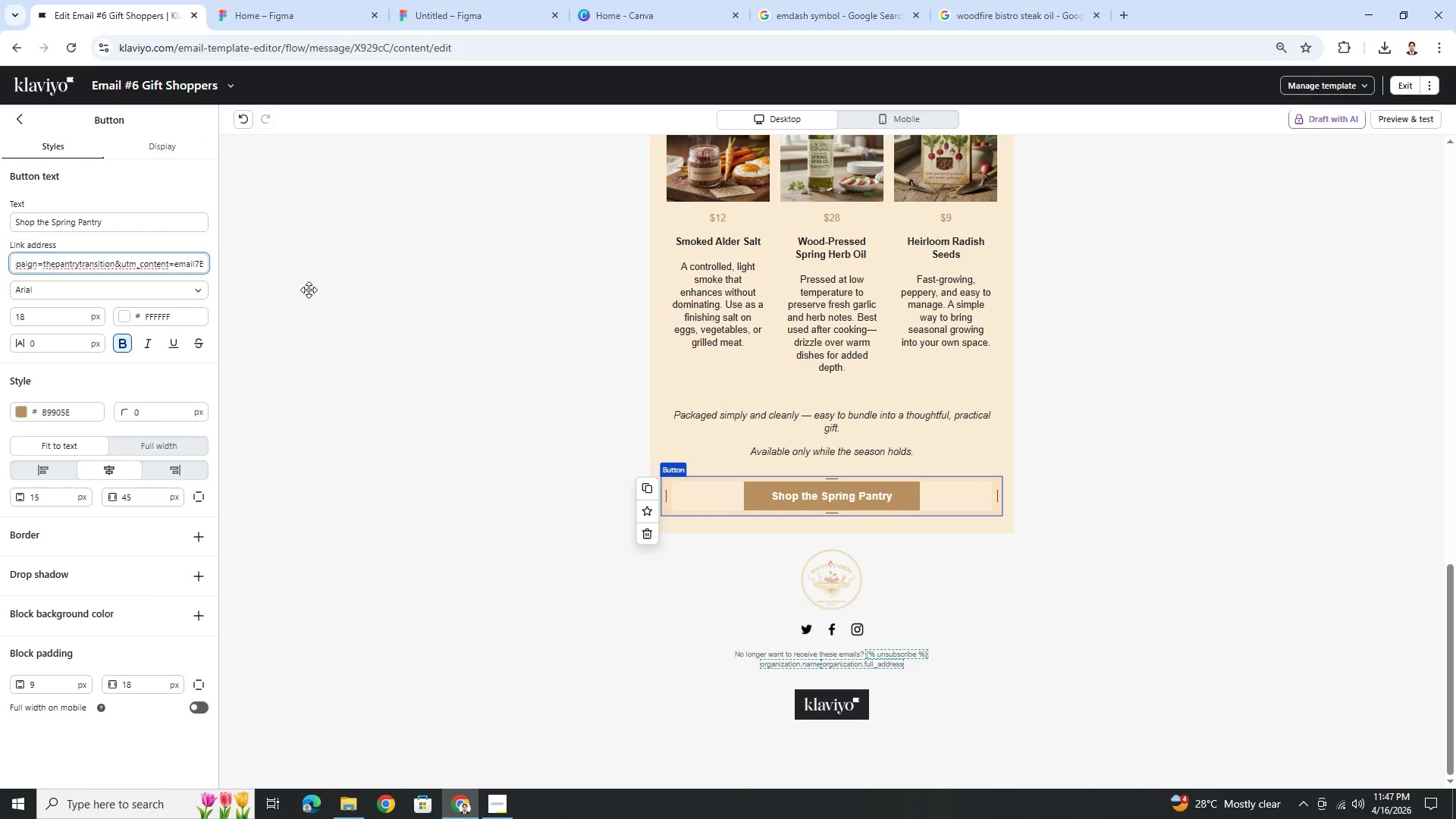 
key(Backspace)
 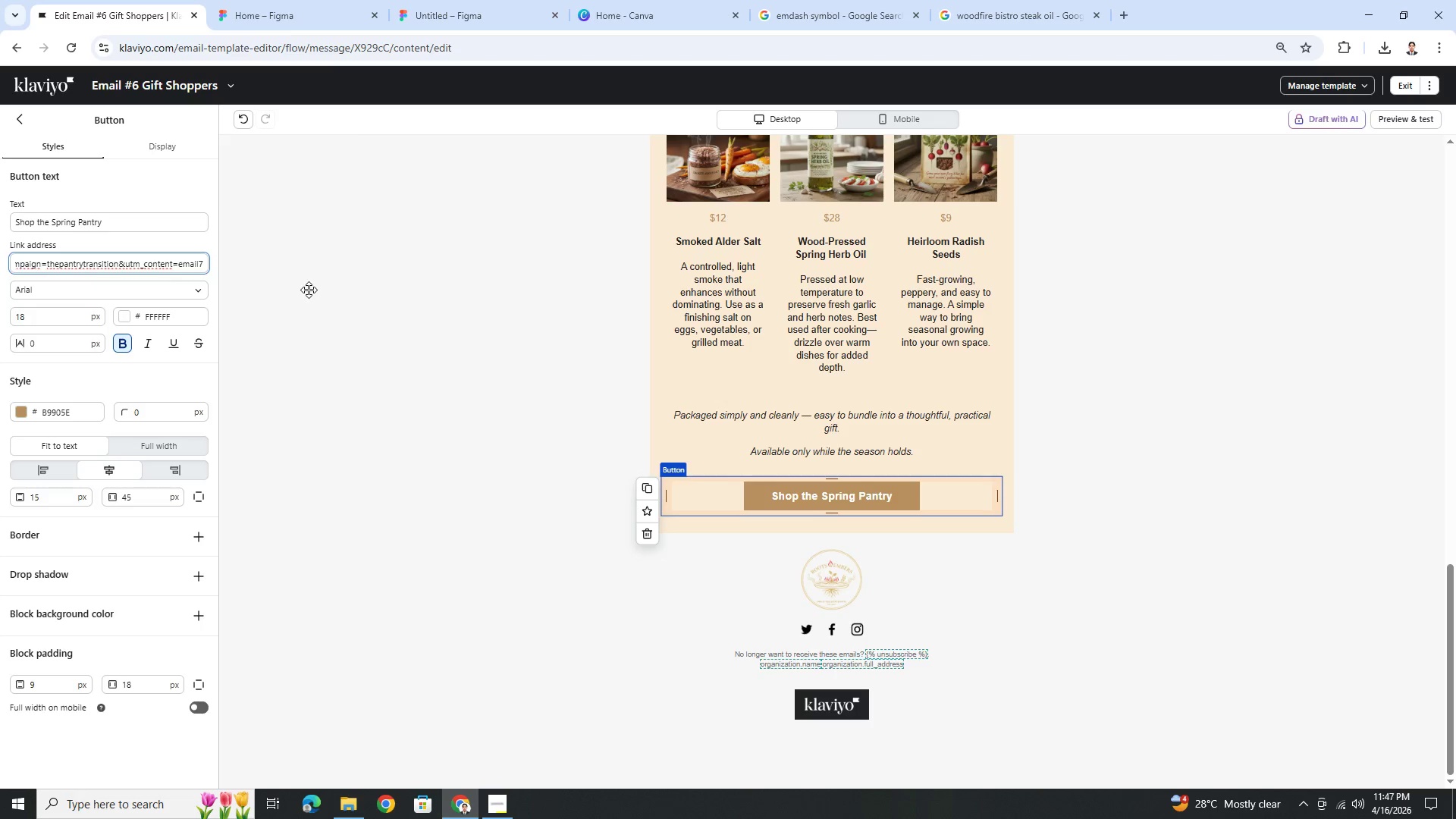 
key(Backspace)
 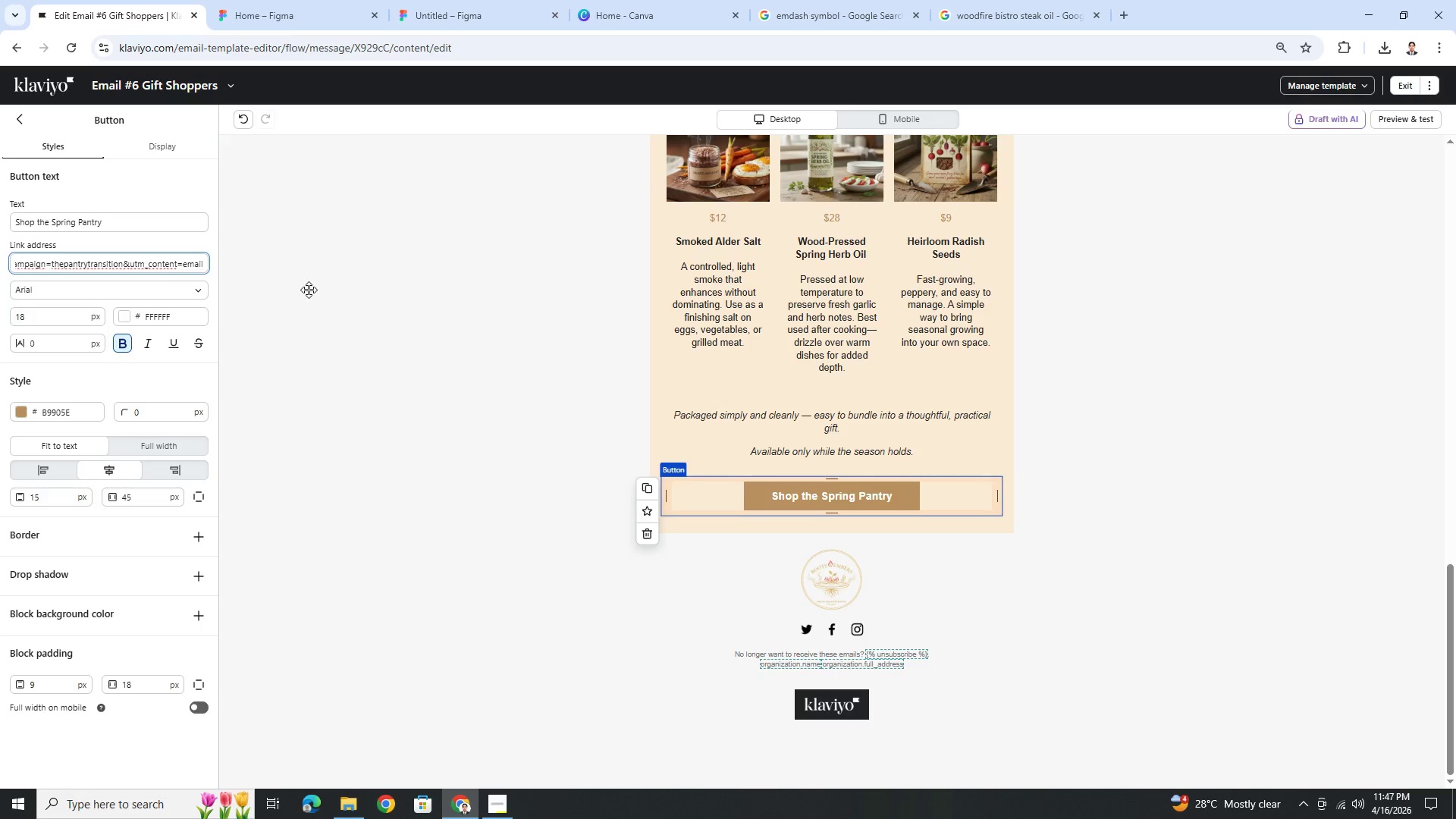 
key(6)
 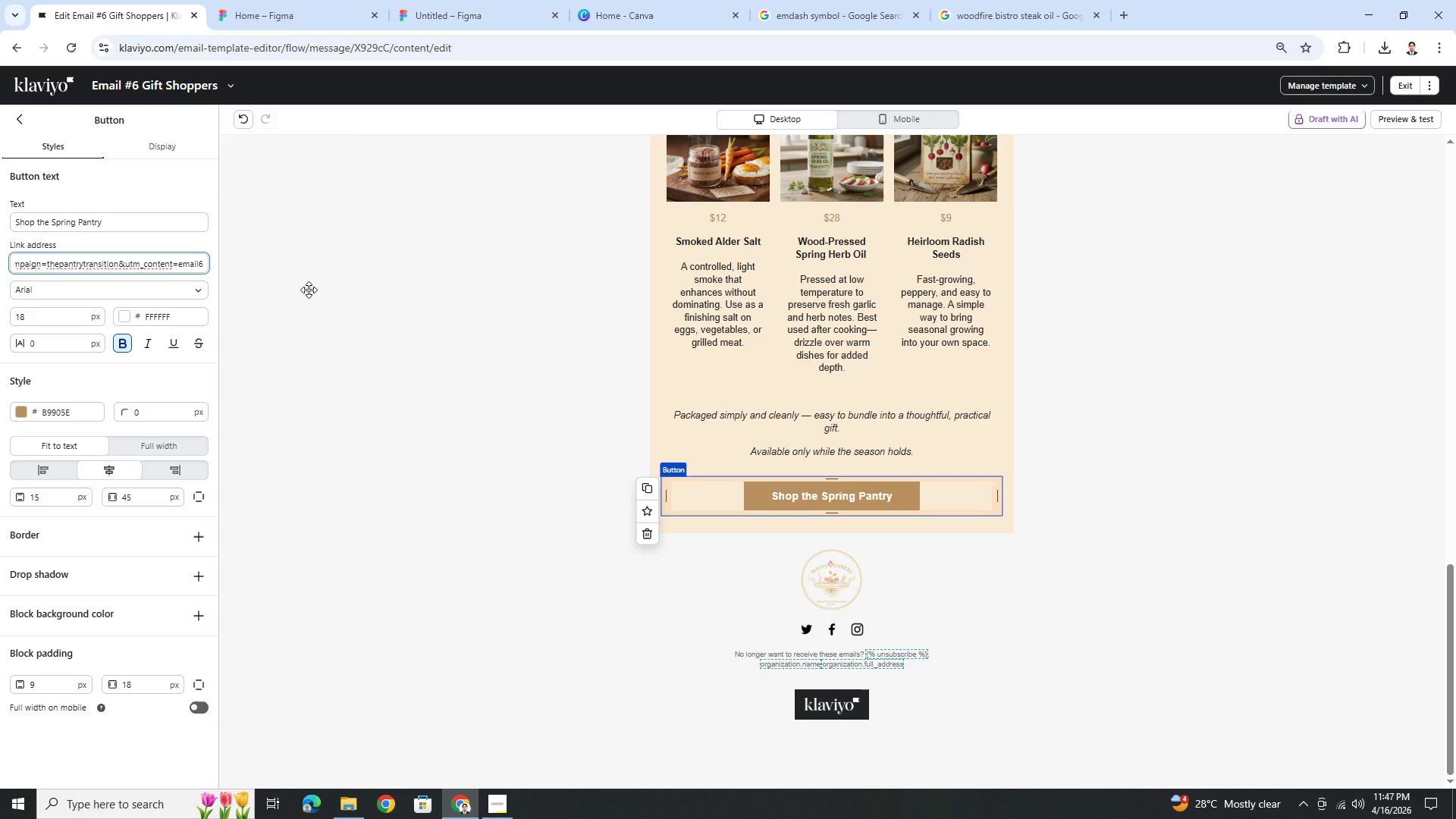 
hold_key(key=ShiftLeft, duration=1.51)
 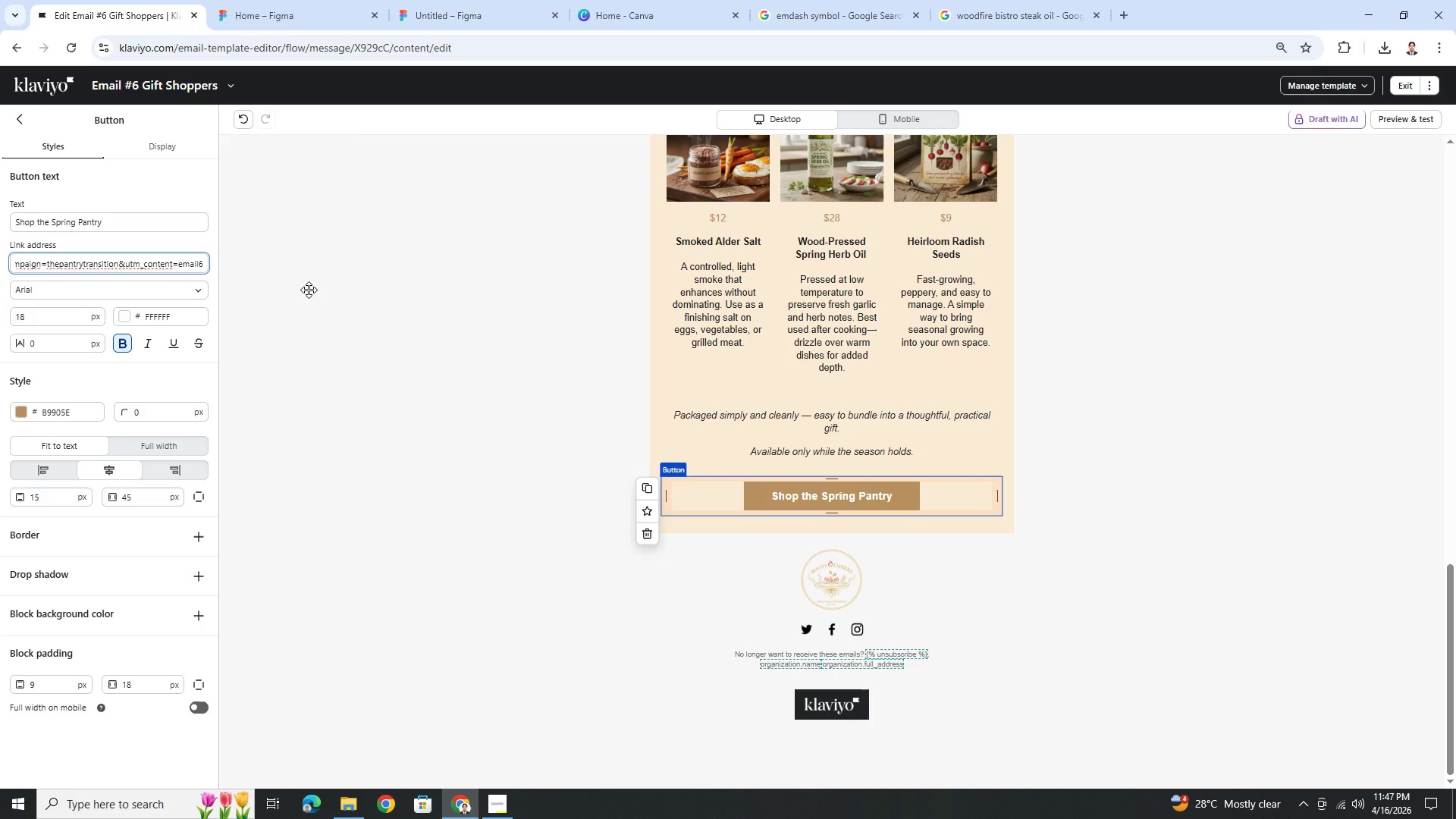 
type(GS)
 